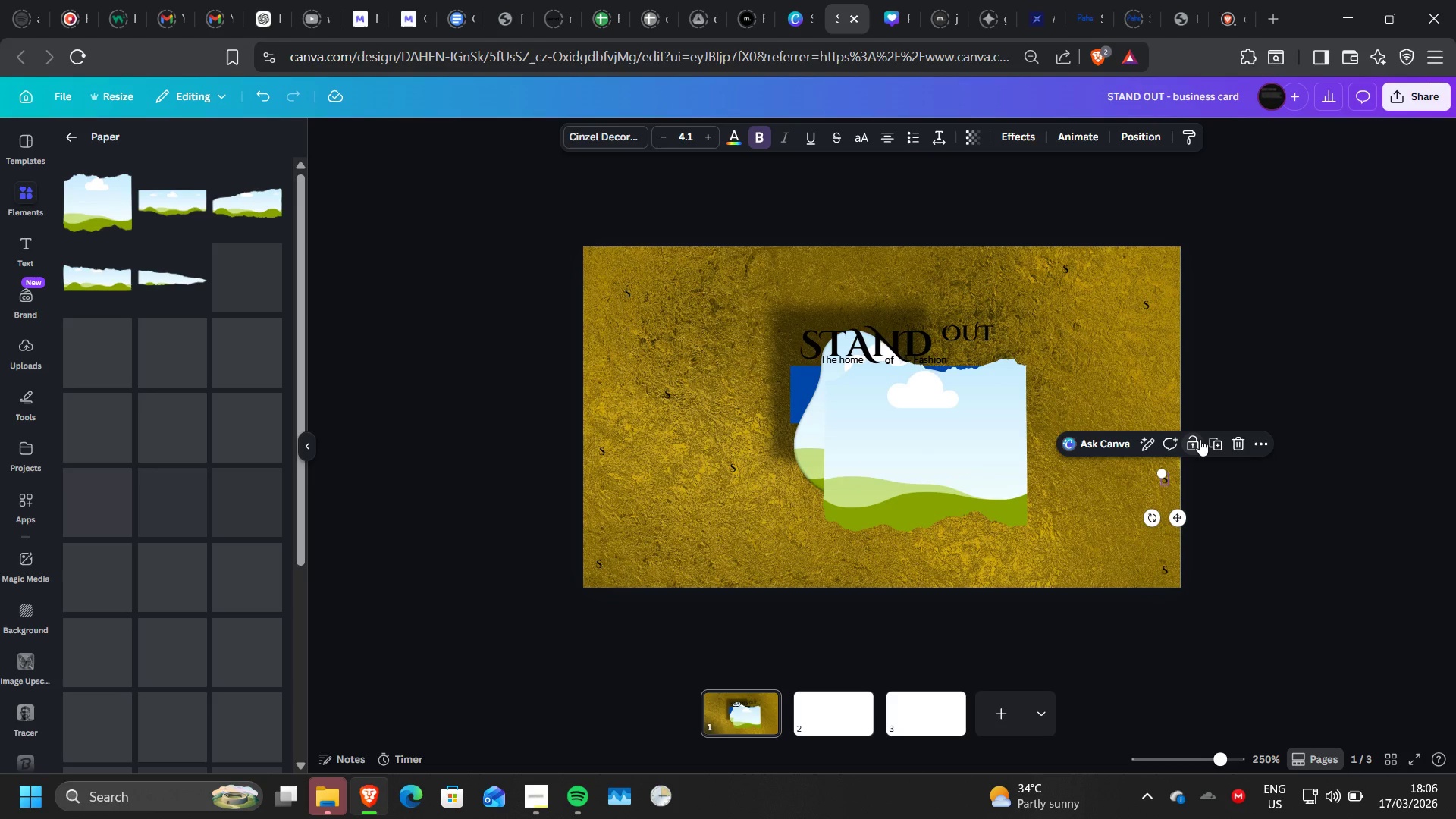 
left_click([1216, 444])
 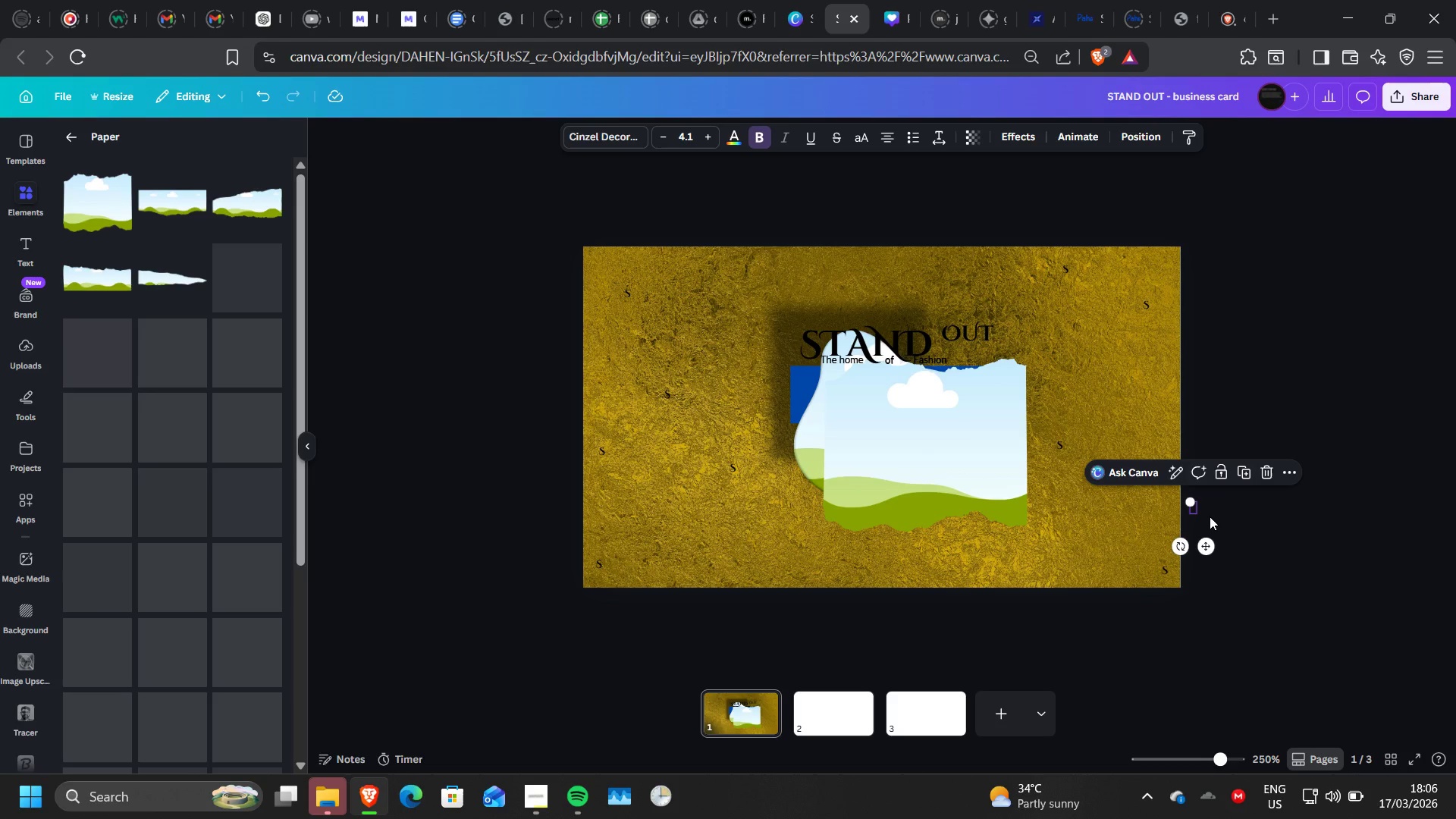 
left_click_drag(start_coordinate=[1203, 548], to_coordinate=[1098, 410])
 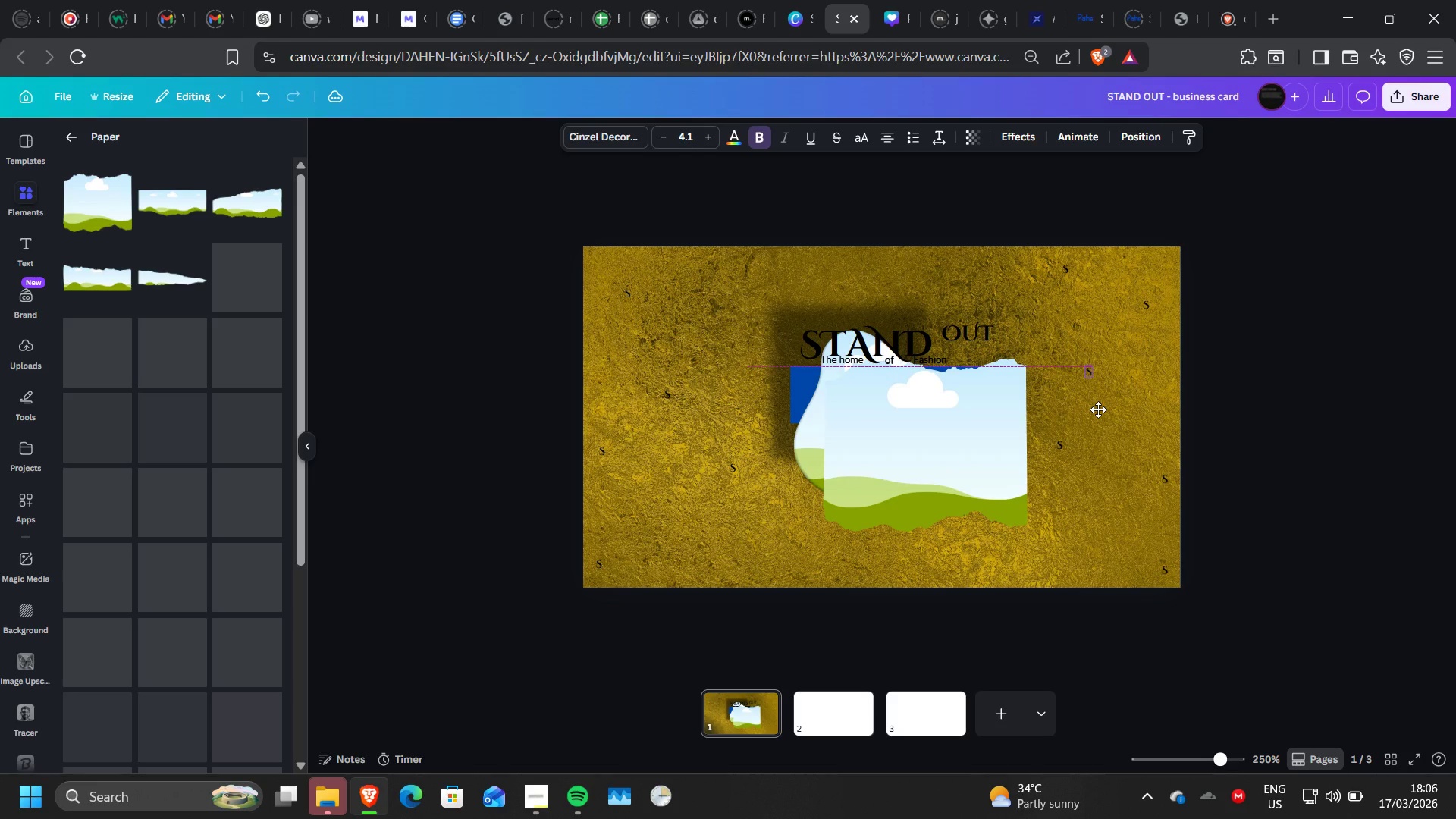 
left_click([1136, 337])
 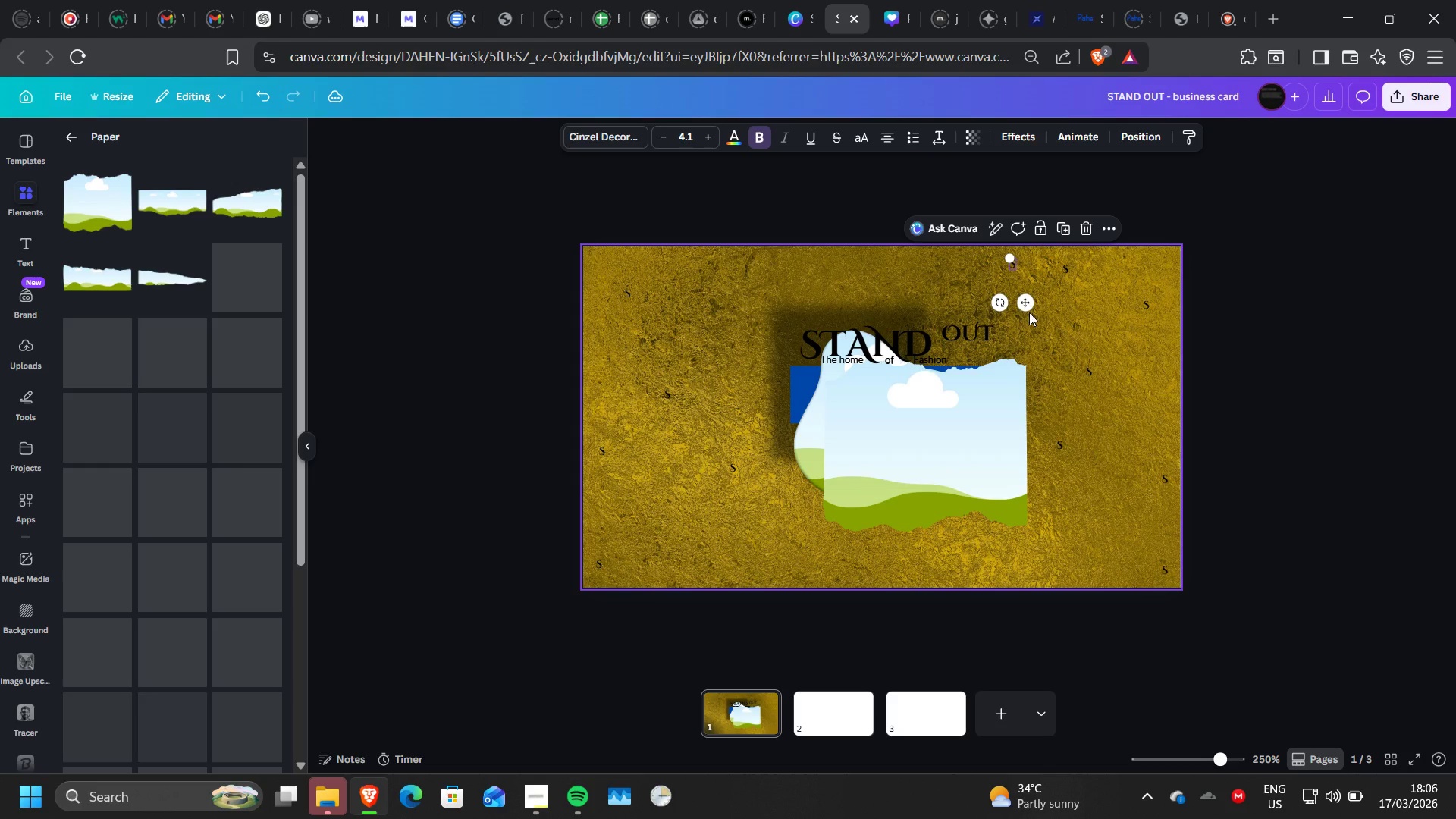 
left_click_drag(start_coordinate=[1027, 305], to_coordinate=[698, 533])
 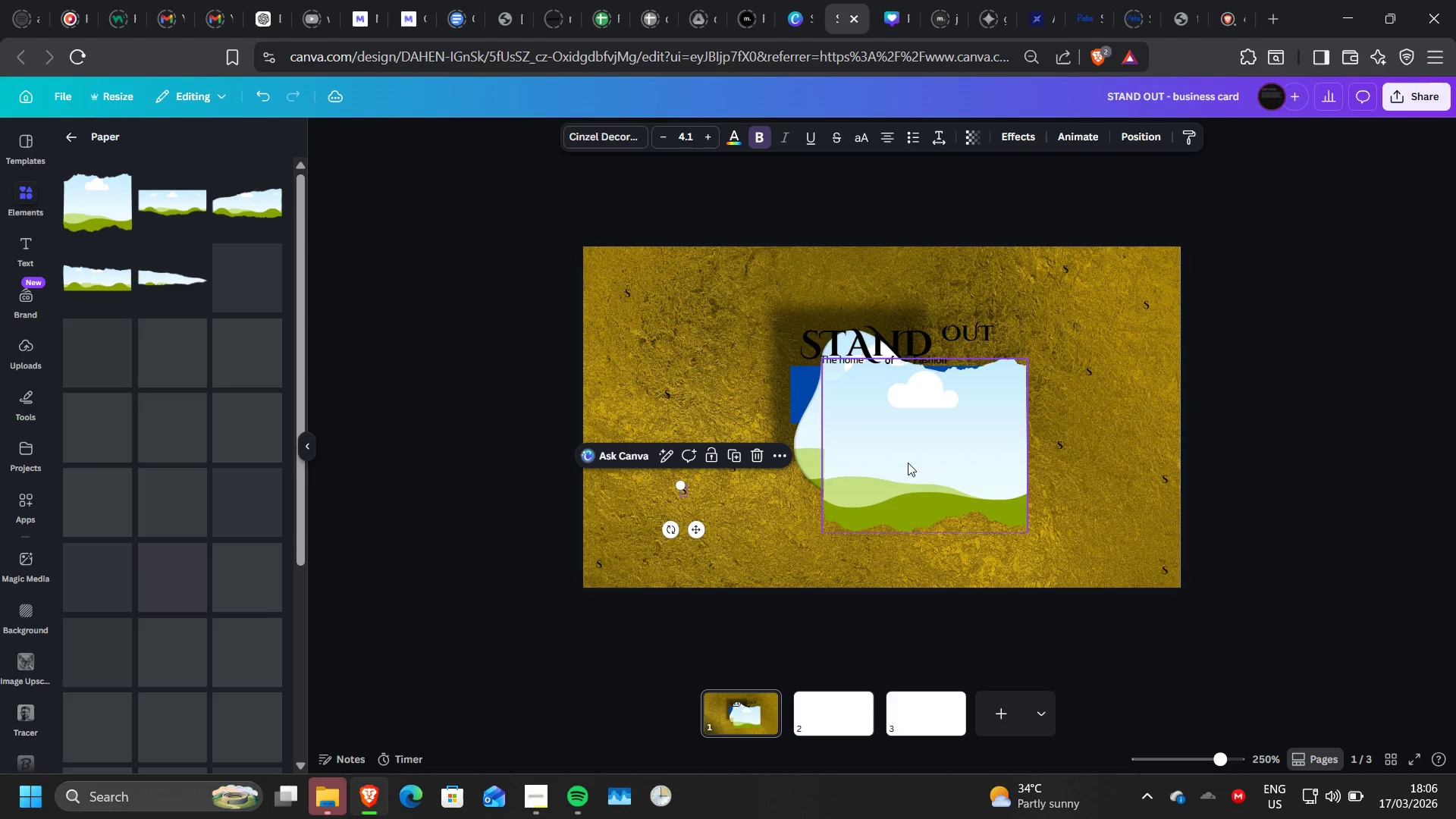 
left_click([908, 463])
 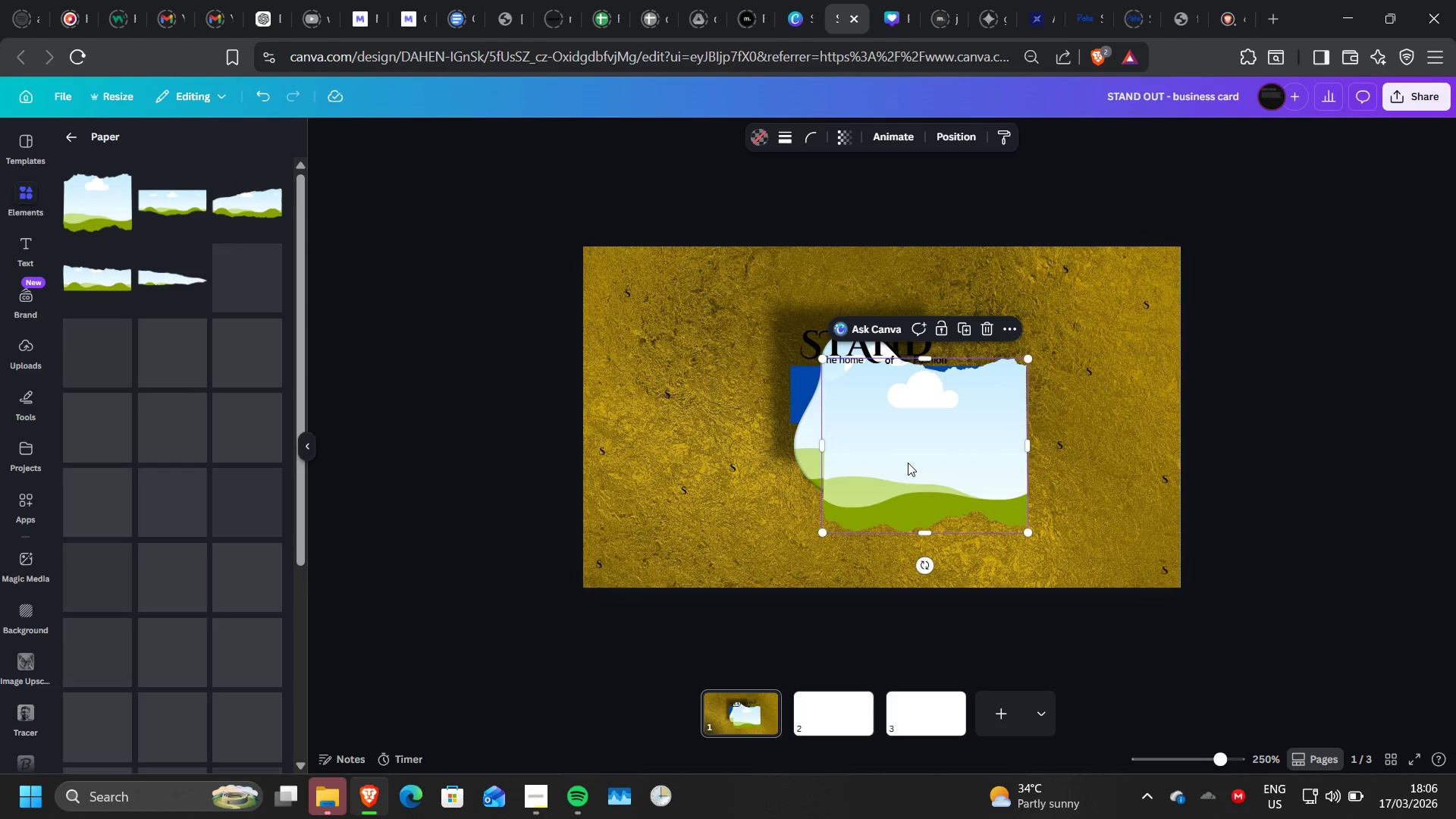 
left_click_drag(start_coordinate=[908, 463], to_coordinate=[919, 489])
 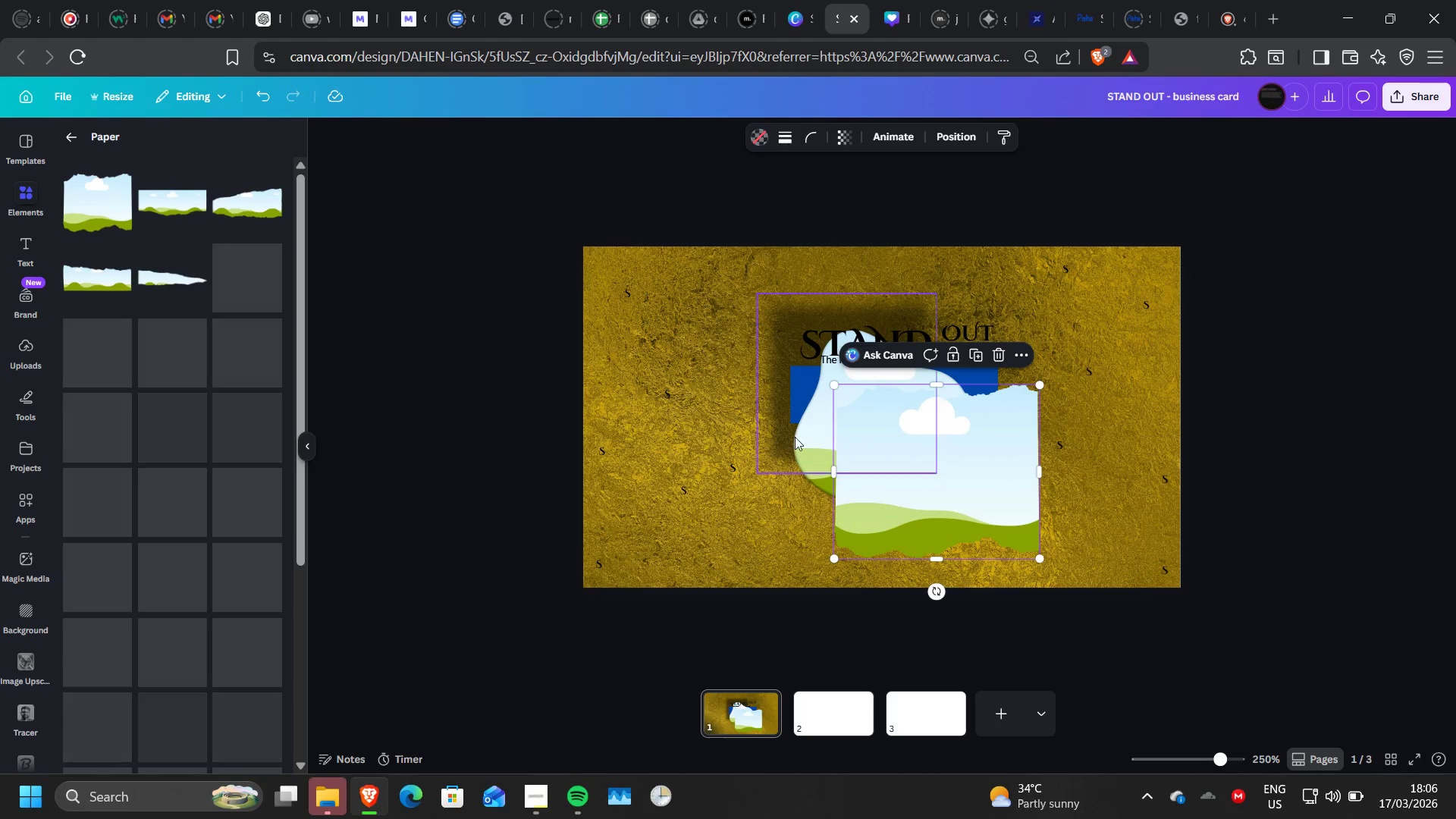 
left_click_drag(start_coordinate=[812, 443], to_coordinate=[820, 332])
 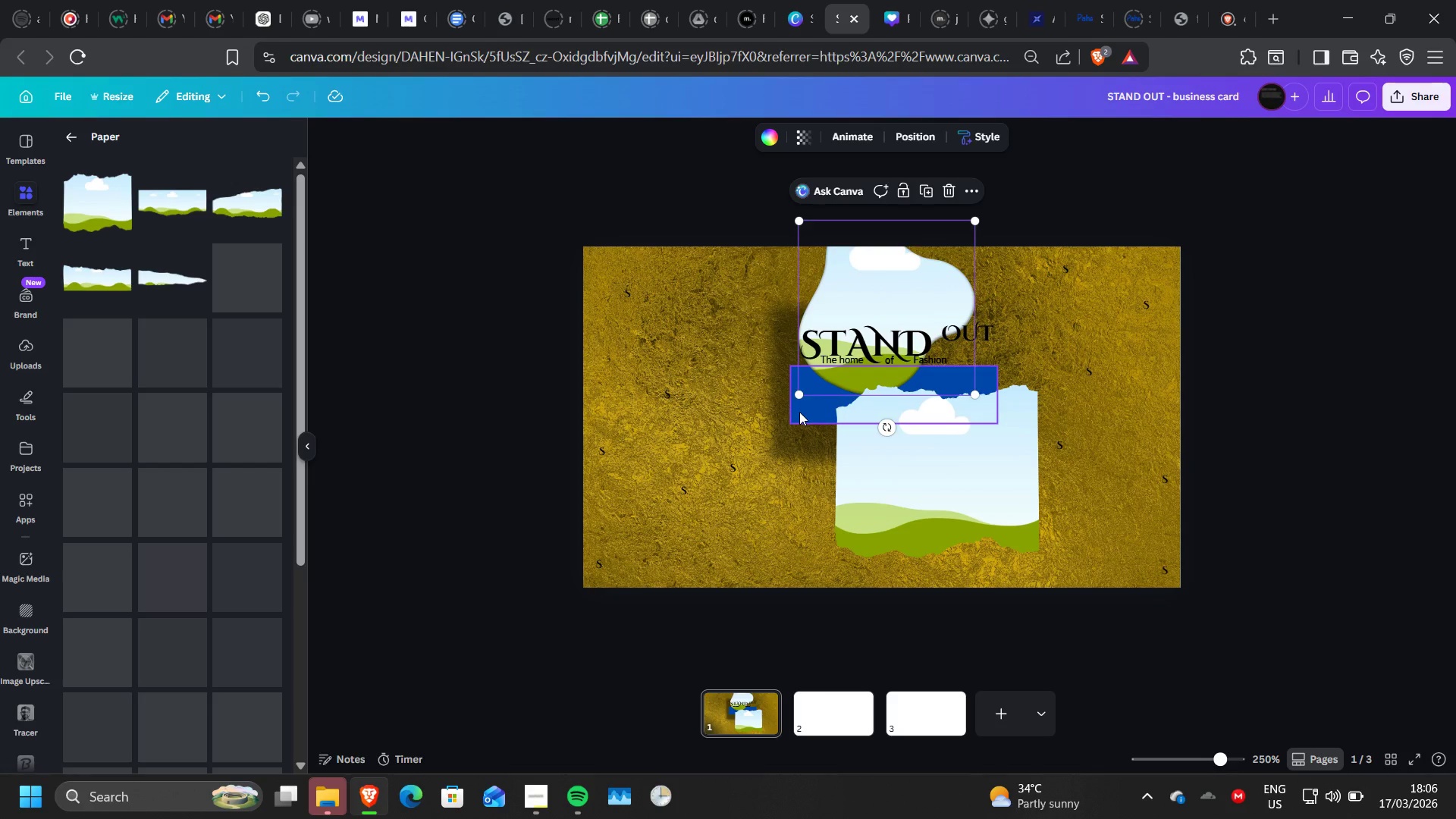 
left_click([799, 410])
 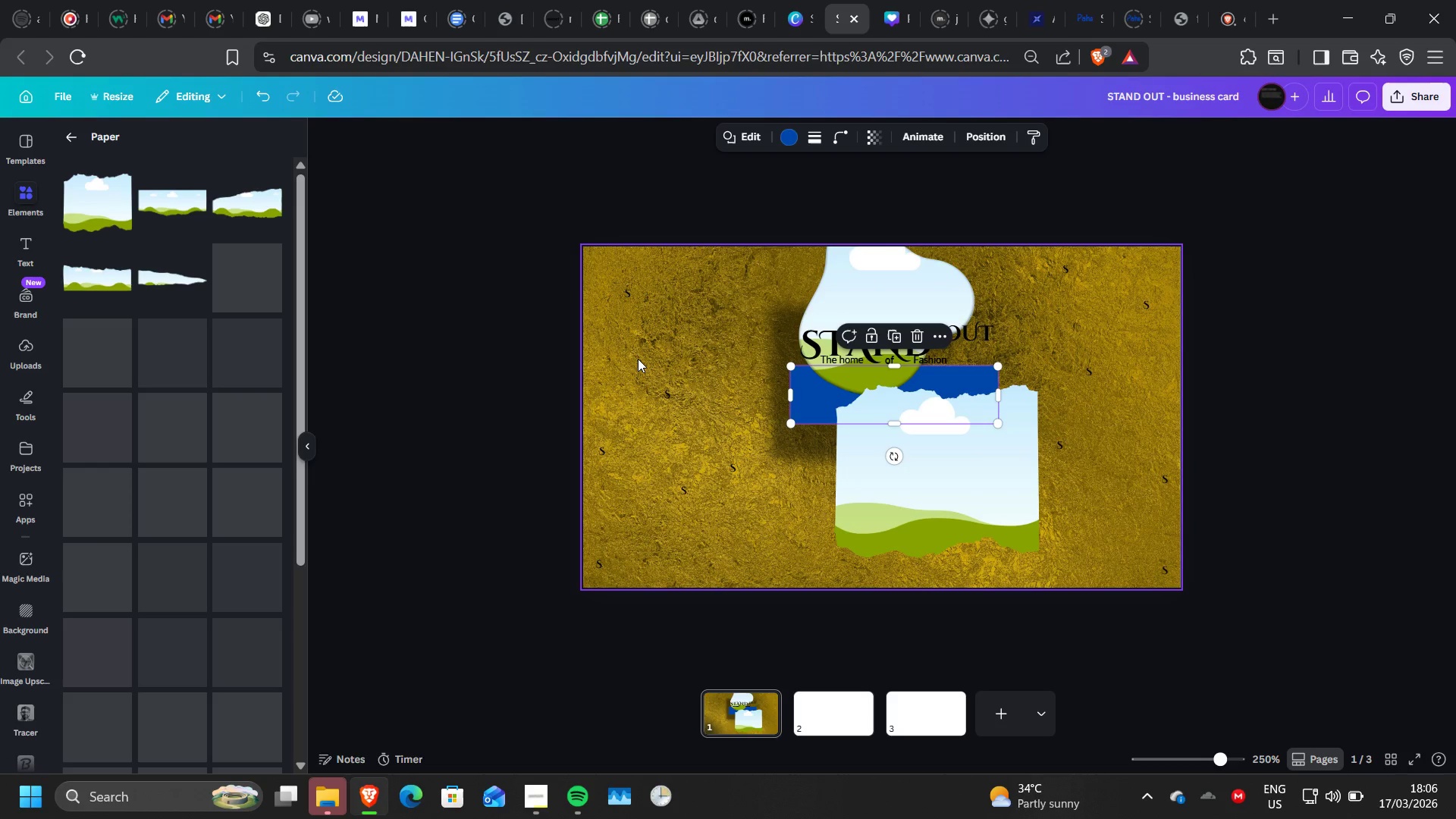 
left_click([628, 317])
 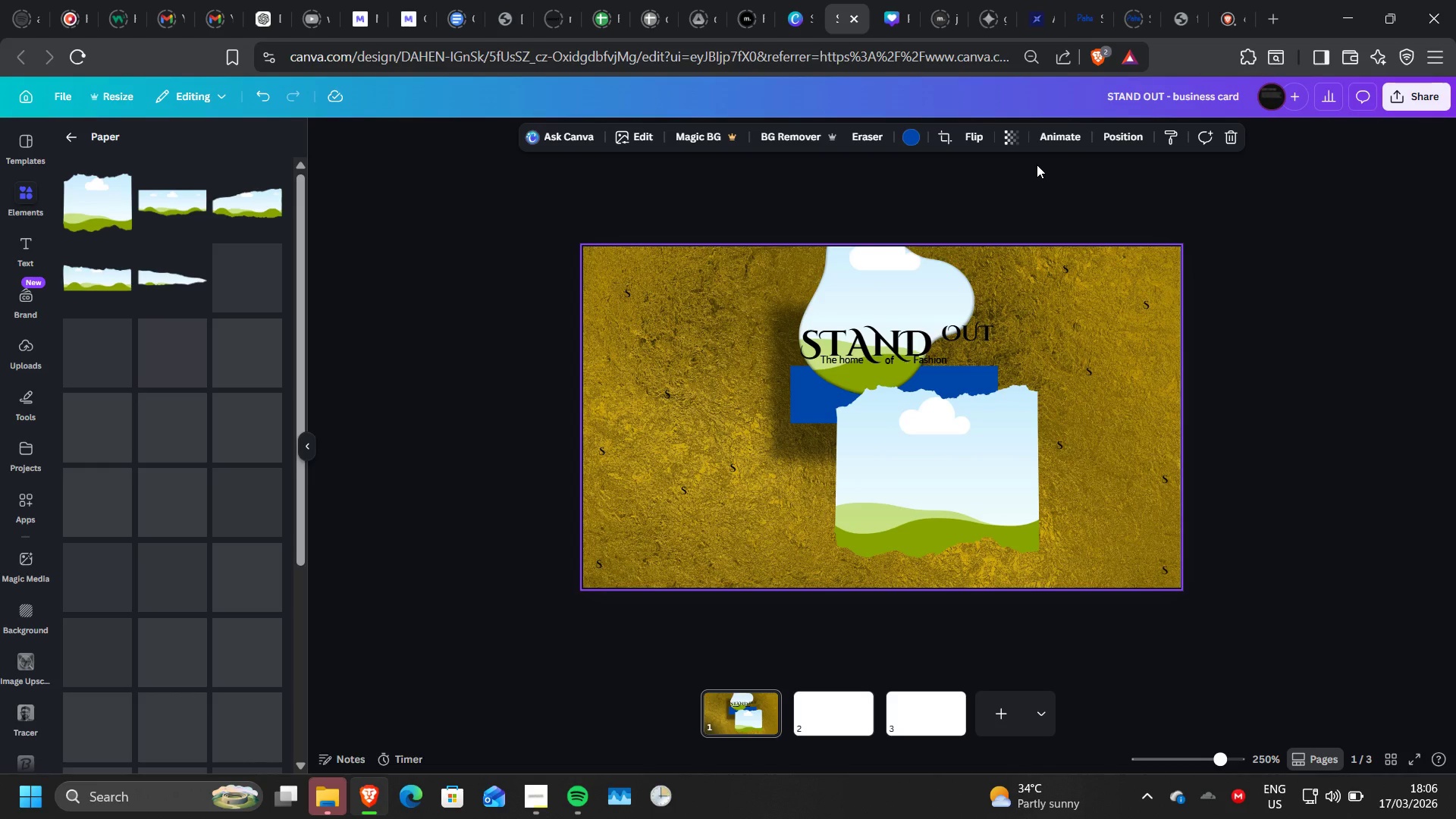 
left_click([1110, 140])
 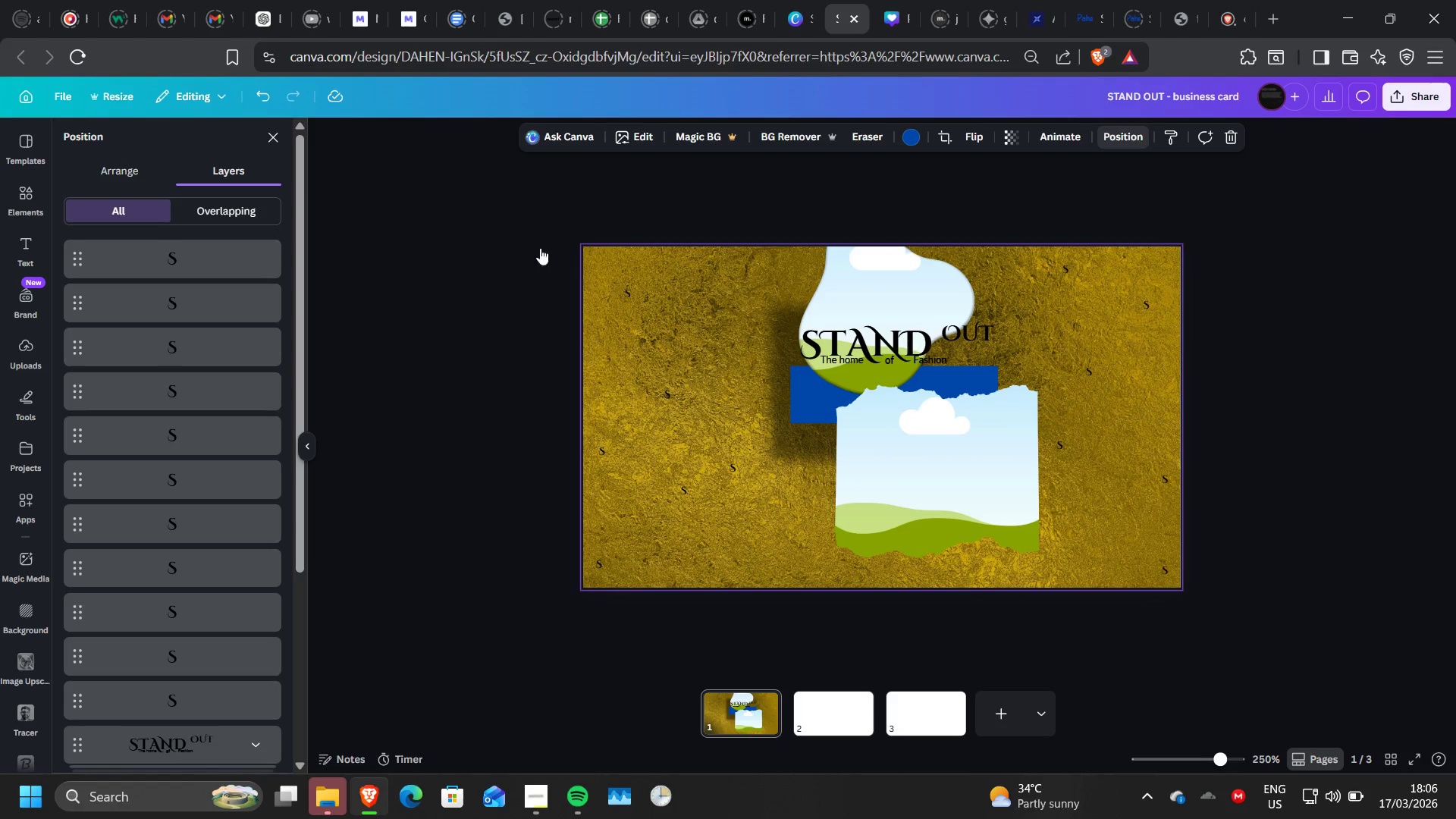 
scroll: coordinate [197, 532], scroll_direction: down, amount: 6.0
 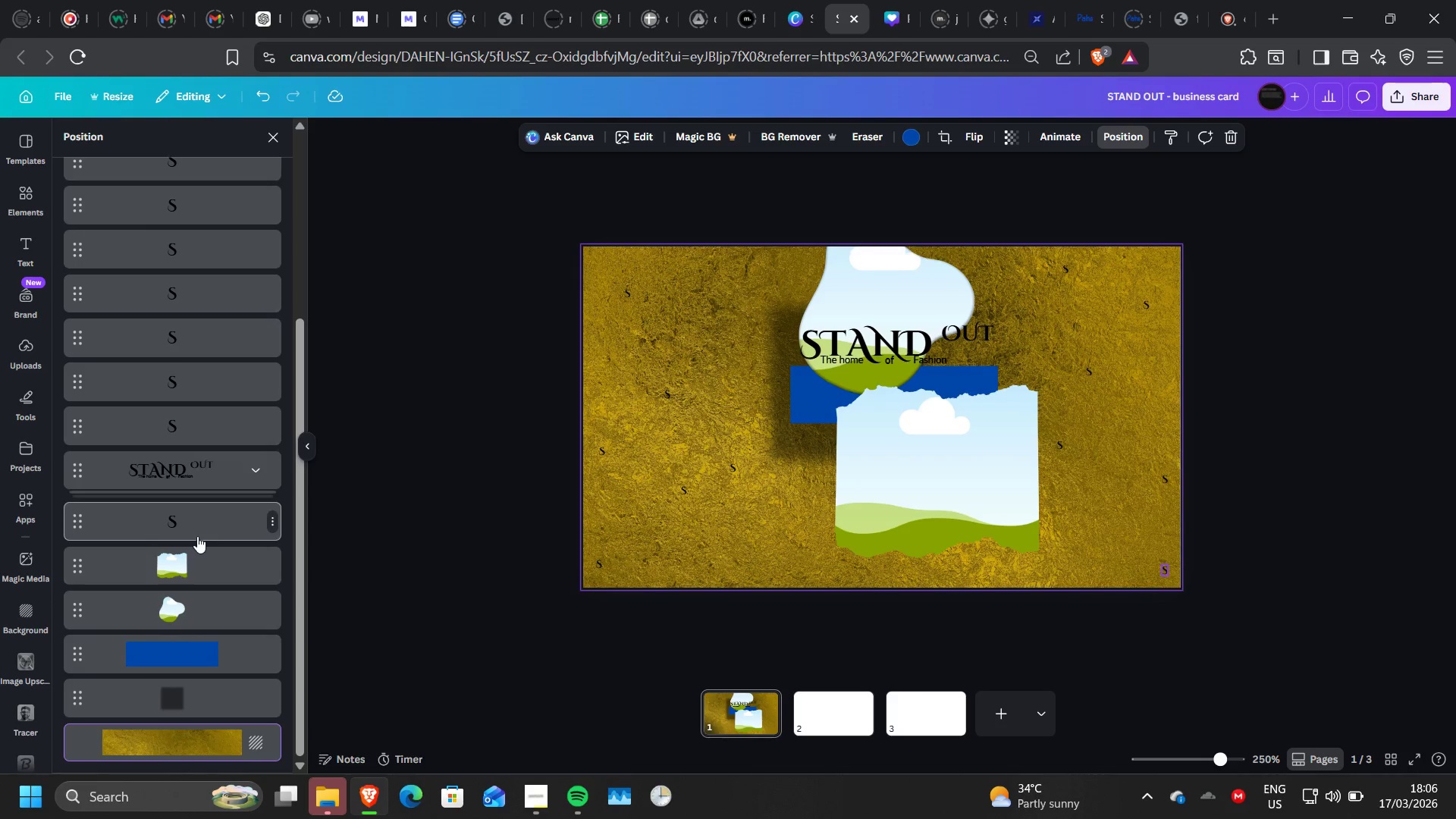 
left_click([180, 743])
 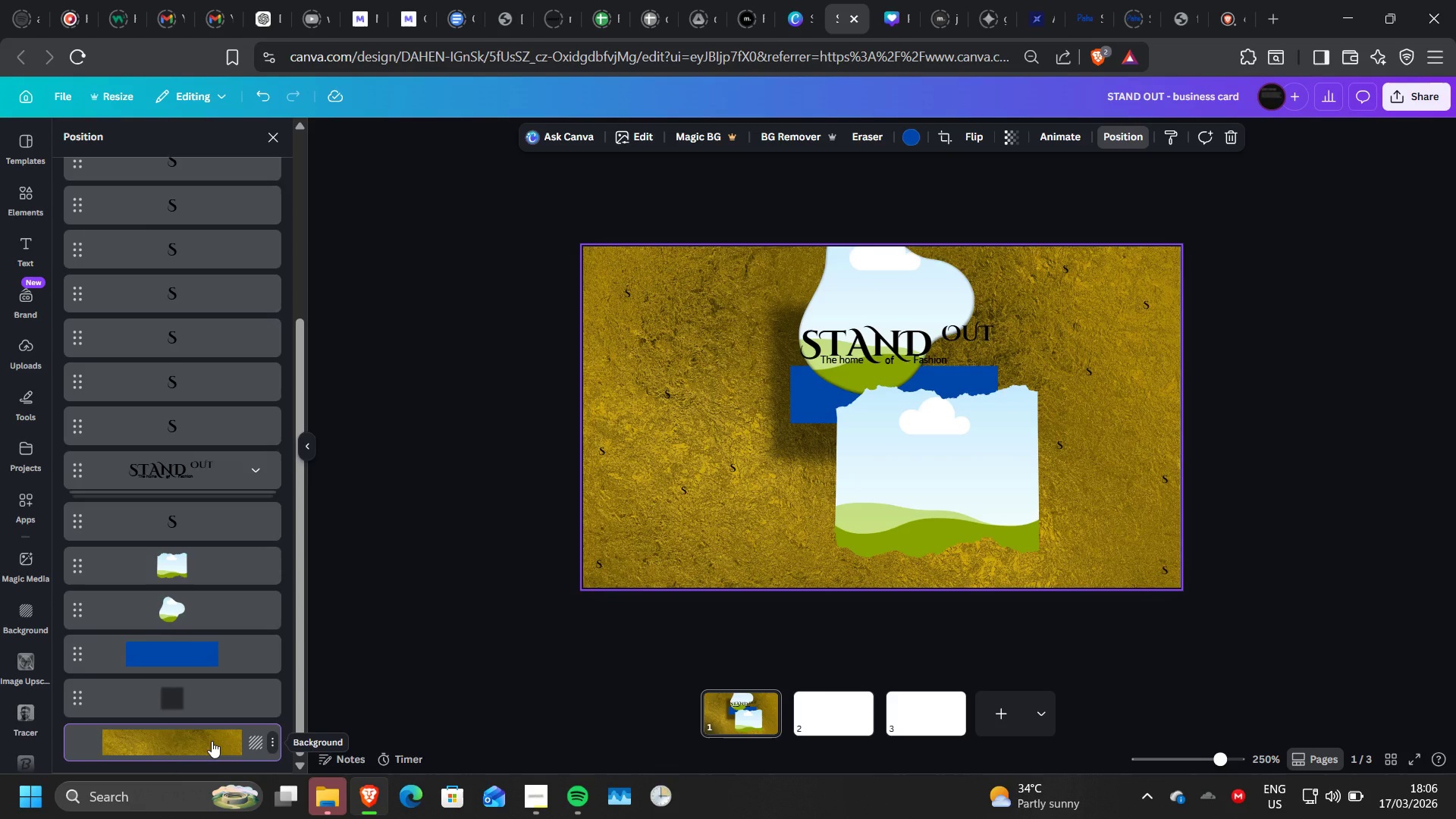 
wait(6.27)
 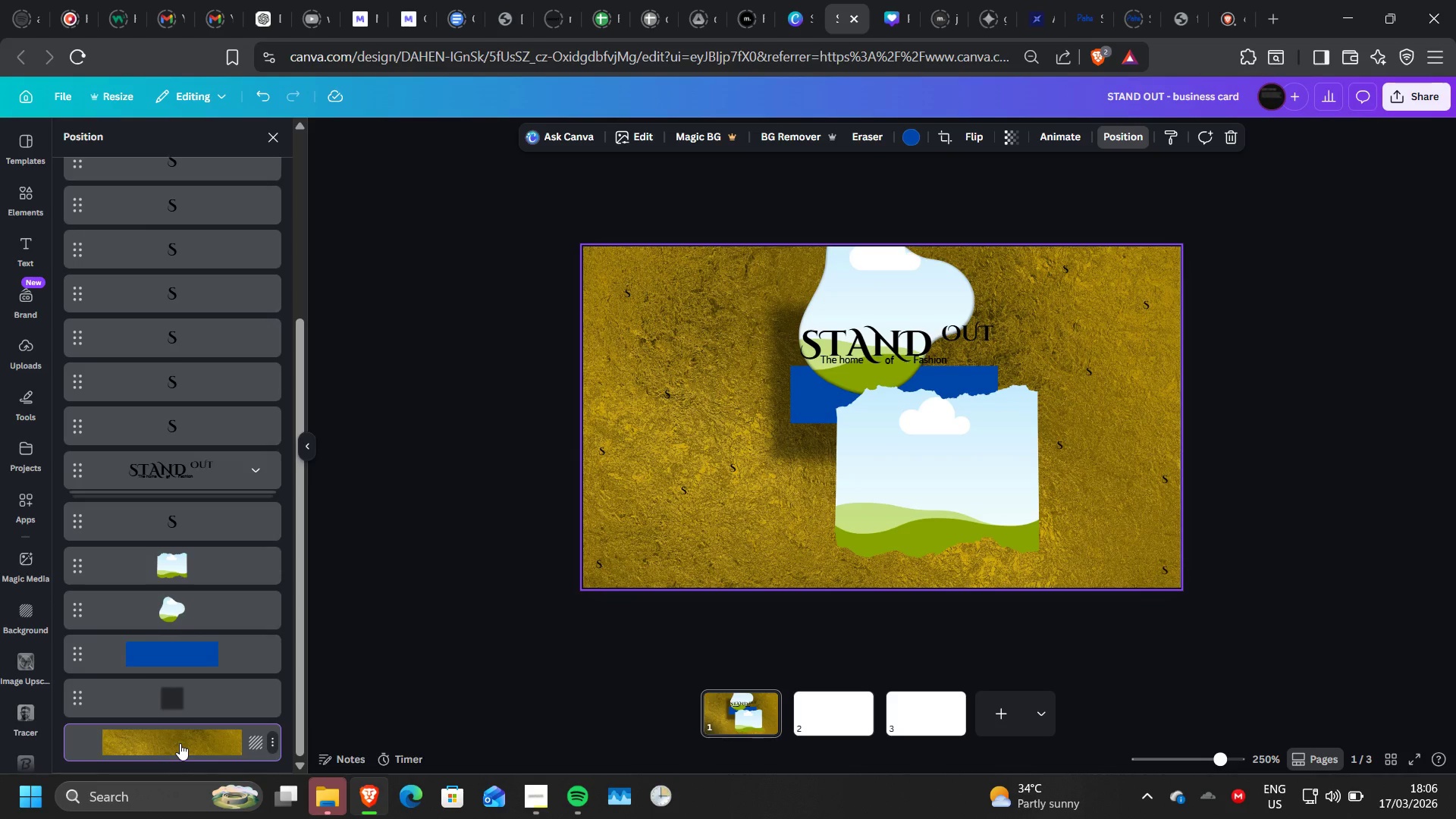 
right_click([212, 741])
 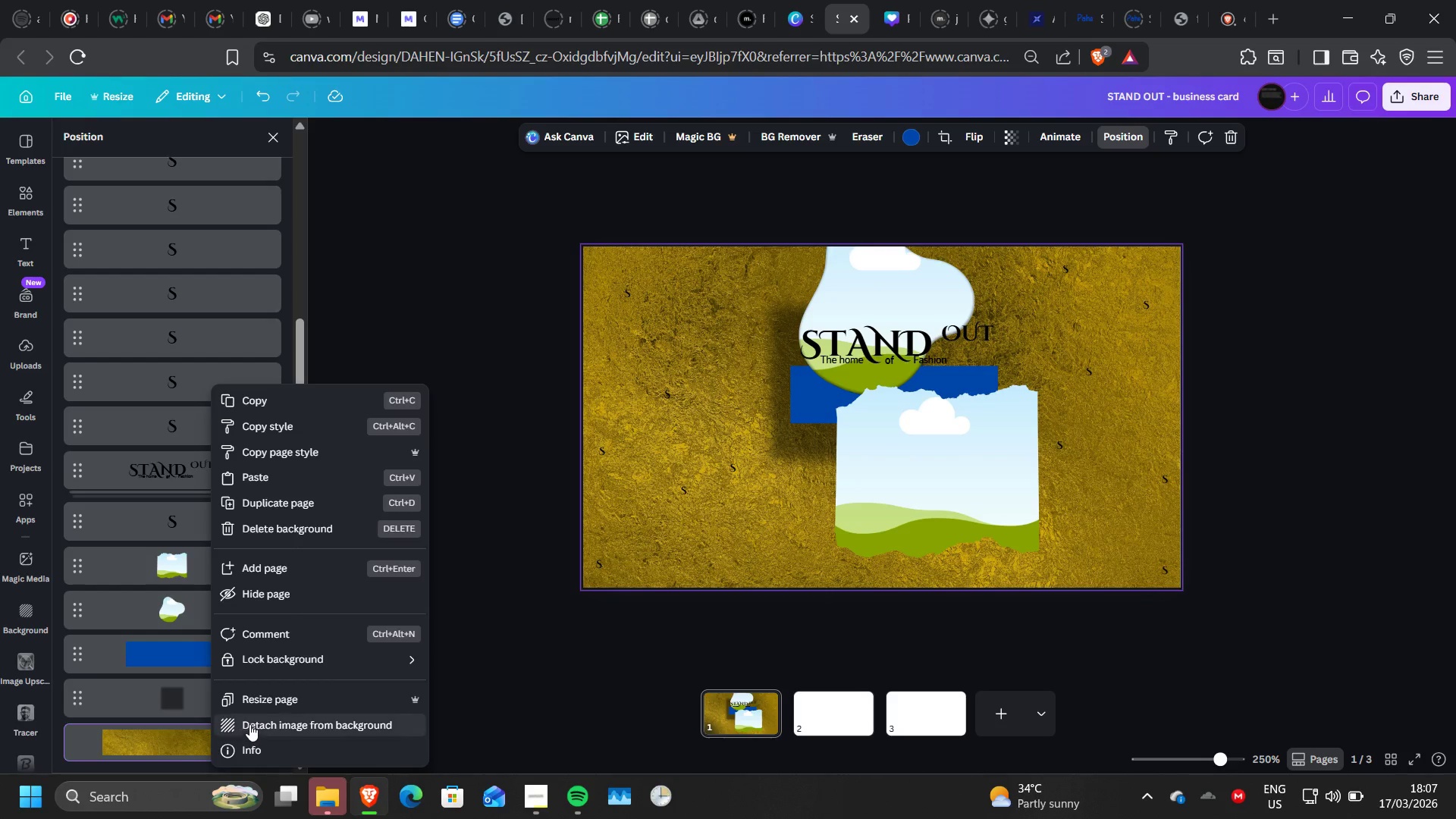 
left_click([249, 724])
 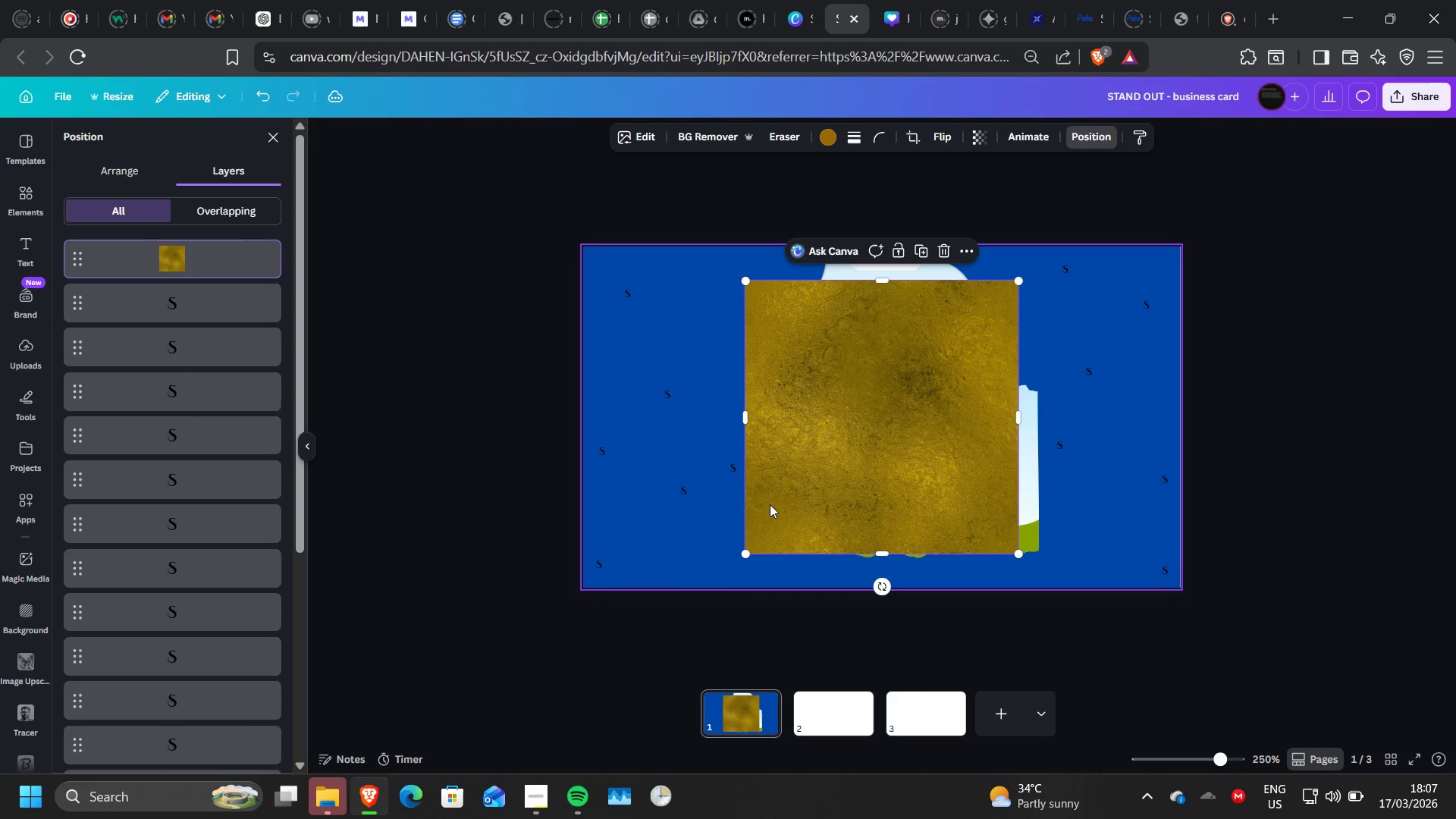 
right_click([792, 475])
 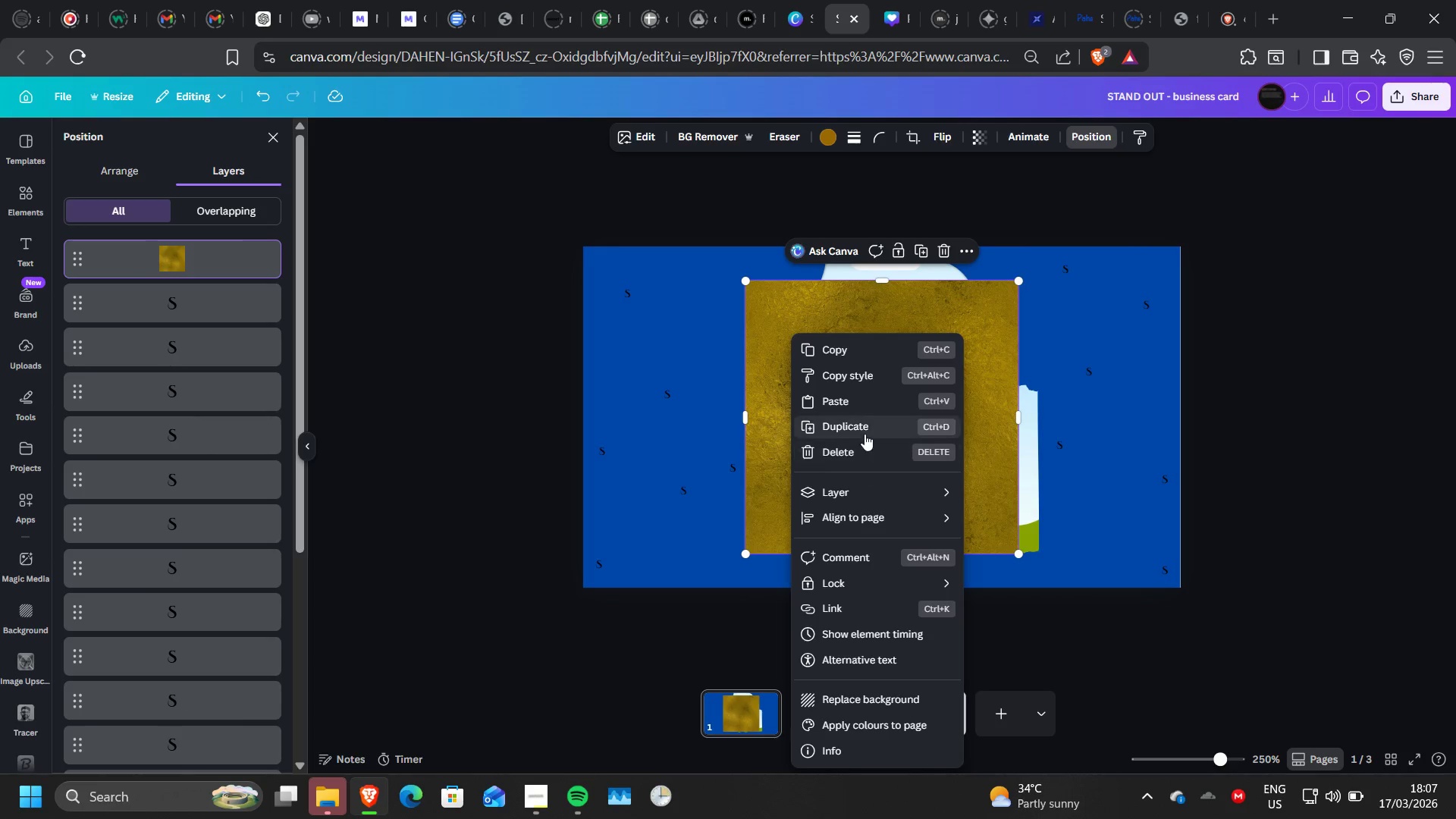 
left_click([864, 434])
 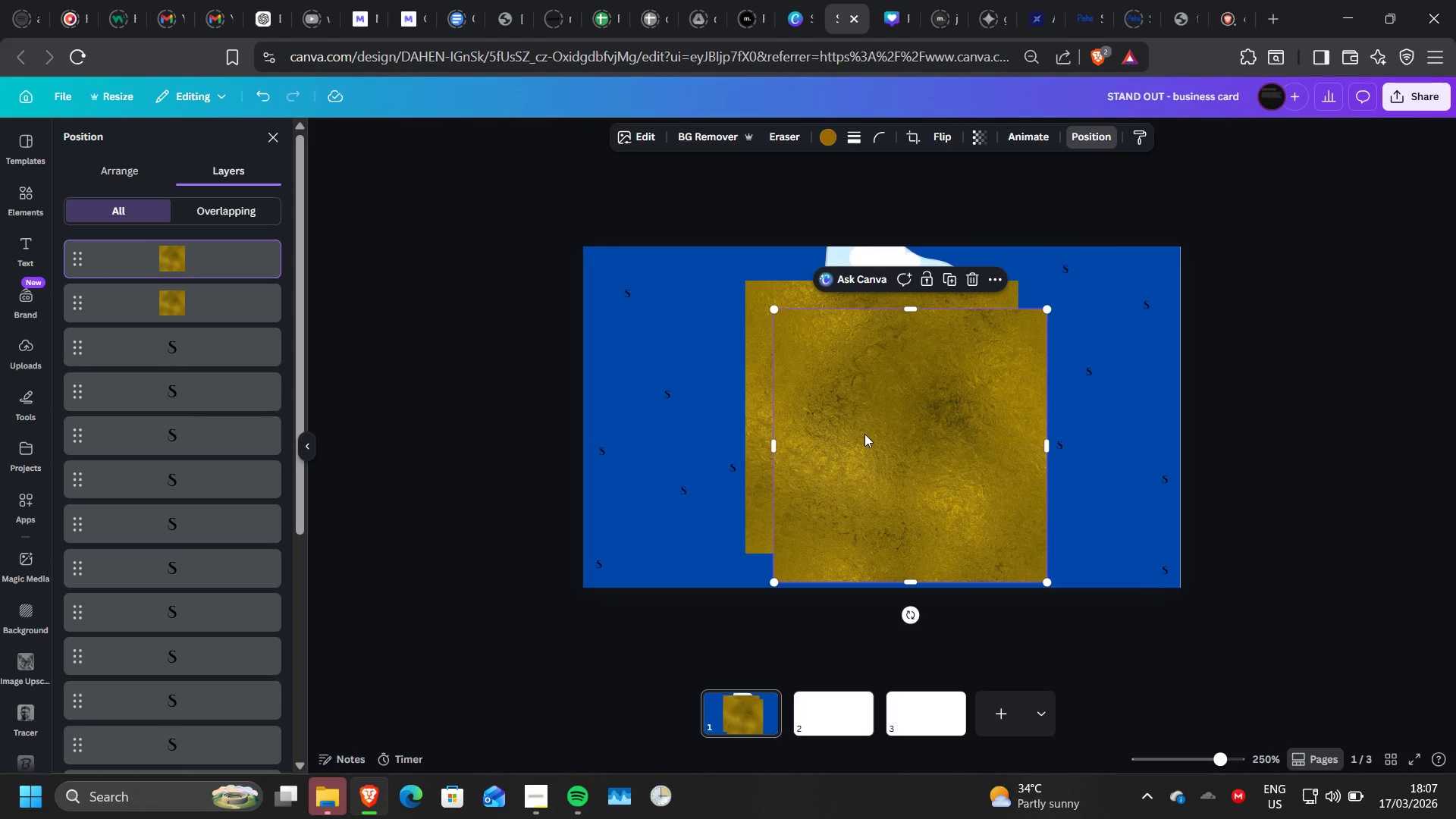 
right_click([886, 434])
 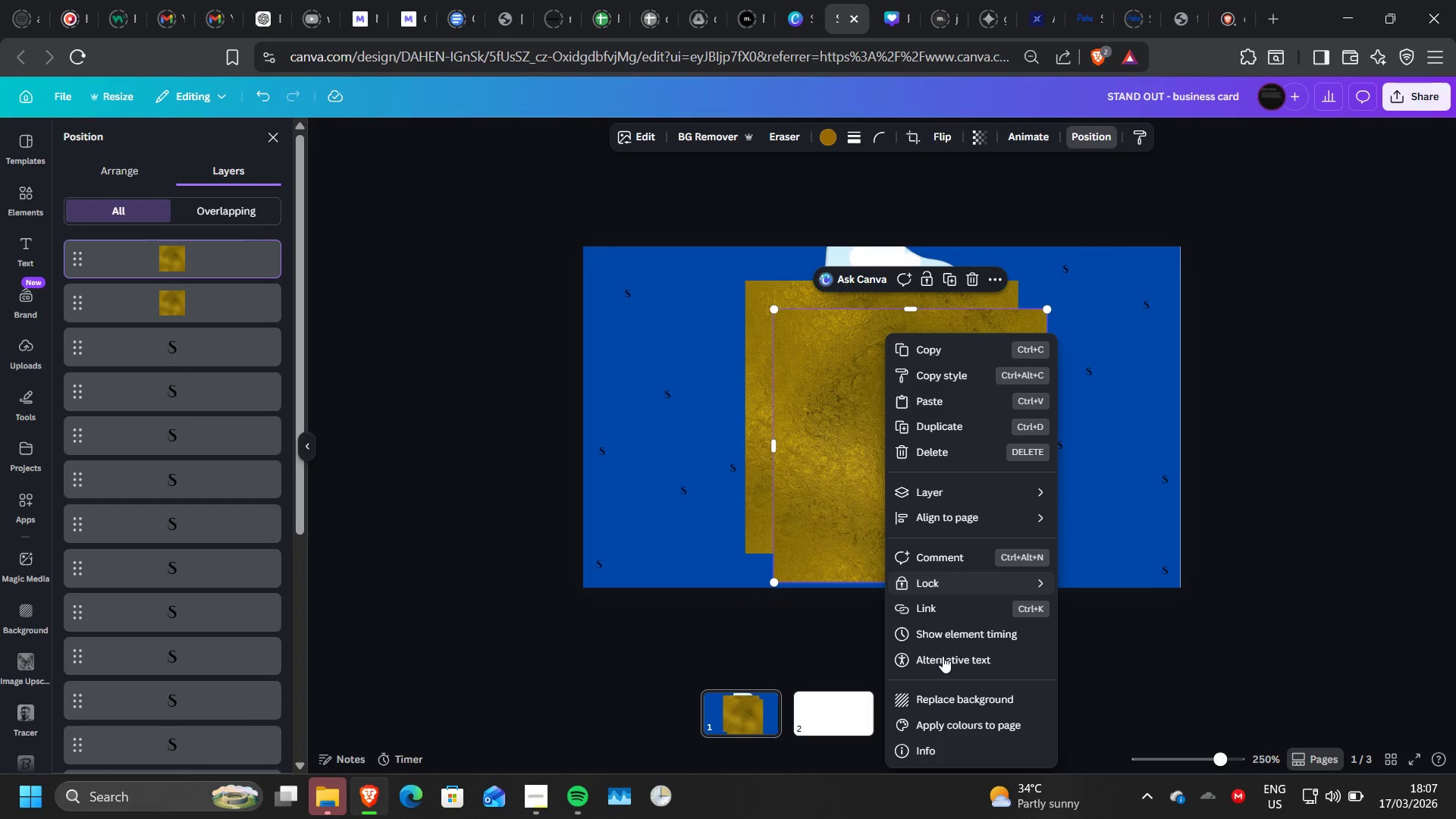 
left_click([933, 689])
 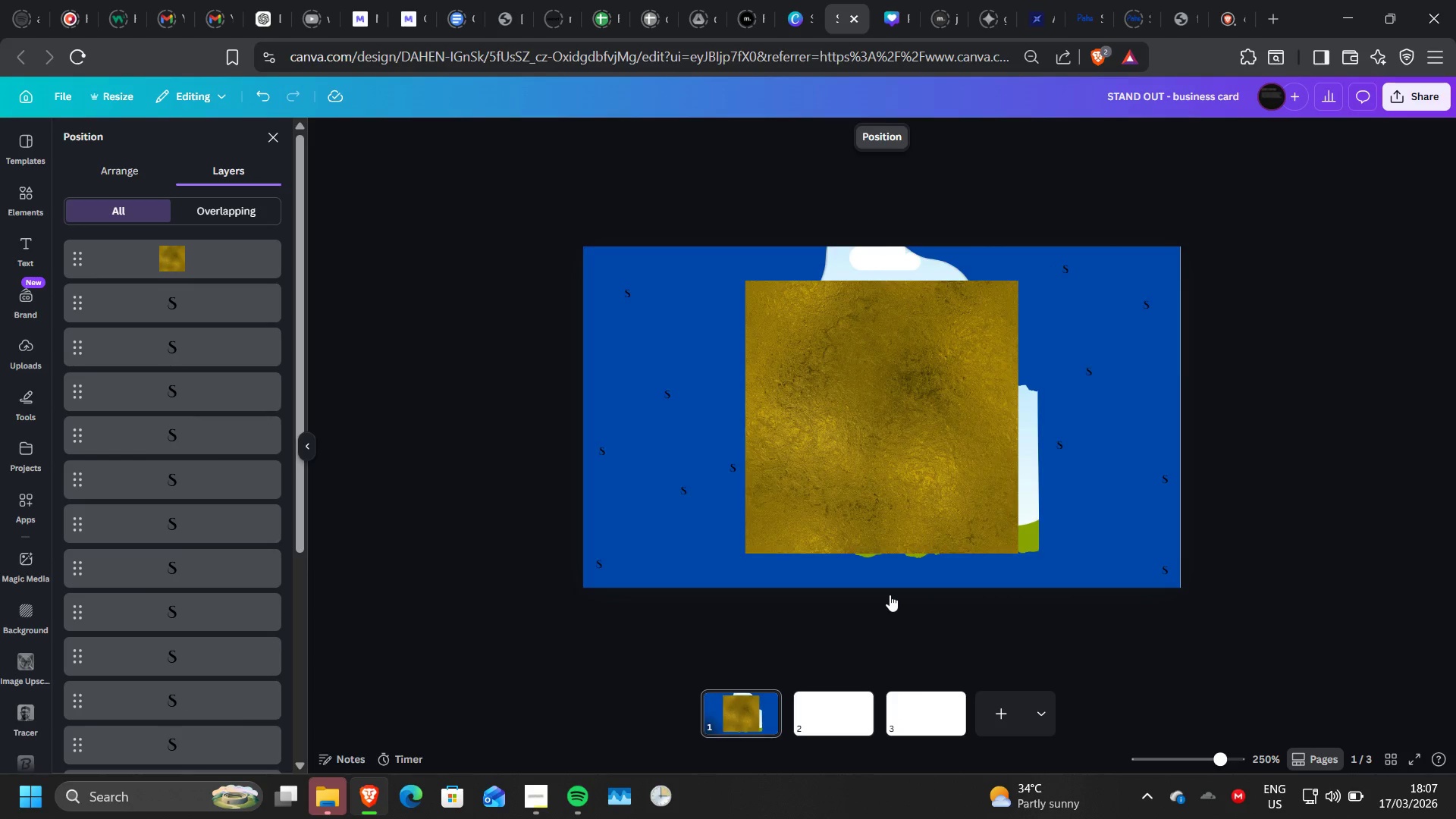 
left_click([864, 406])
 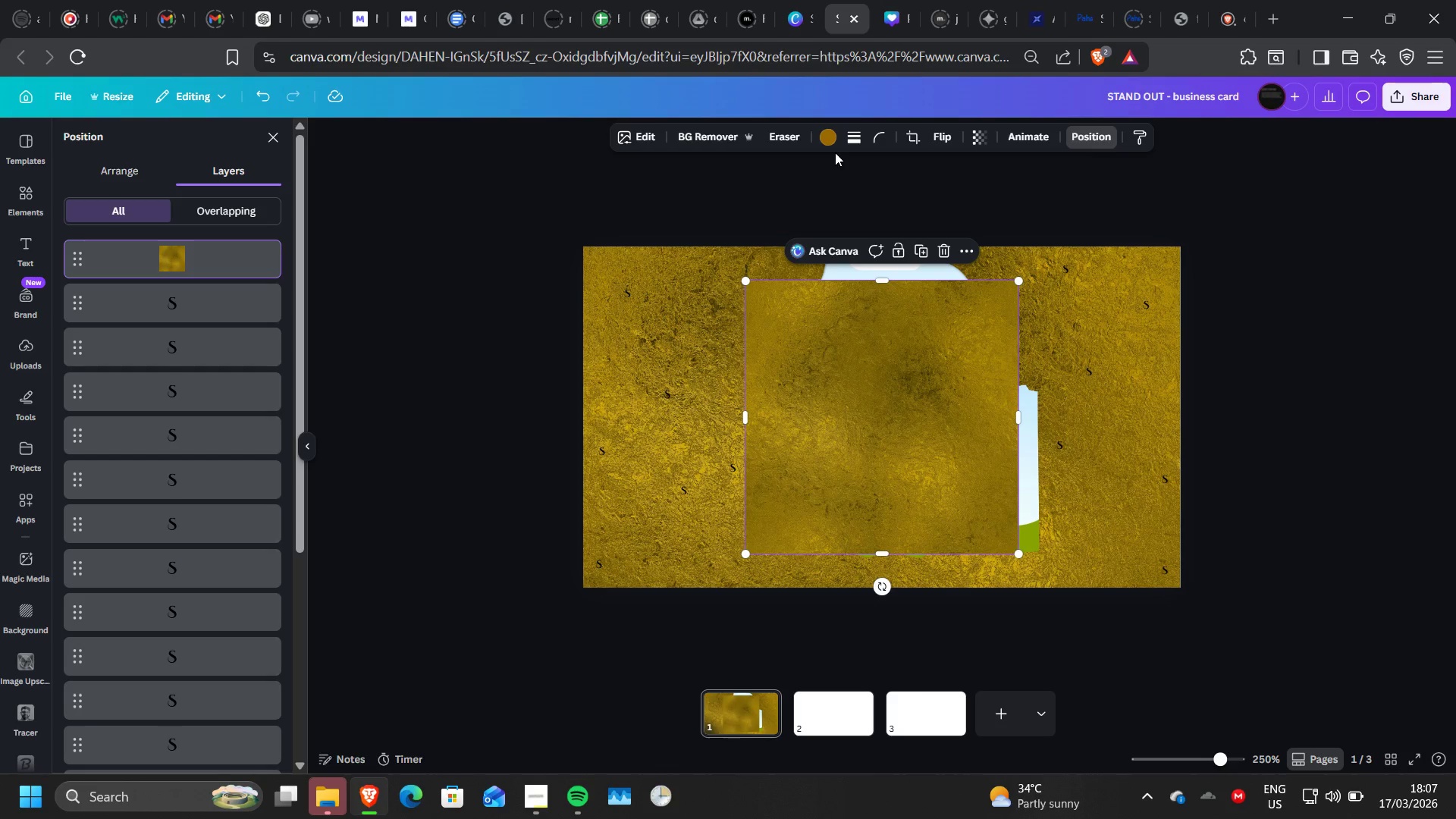 
left_click([832, 142])
 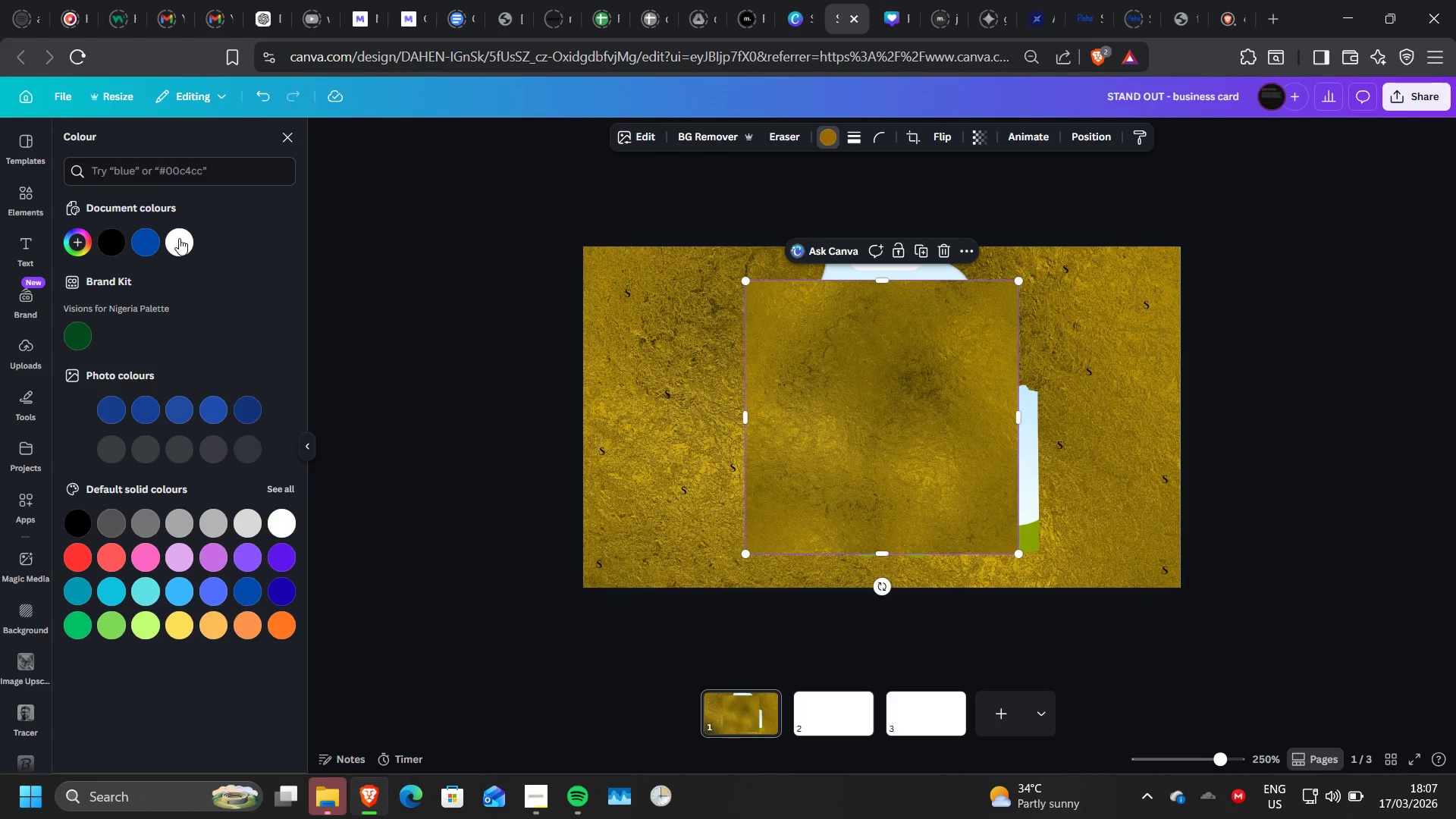 
left_click([156, 237])
 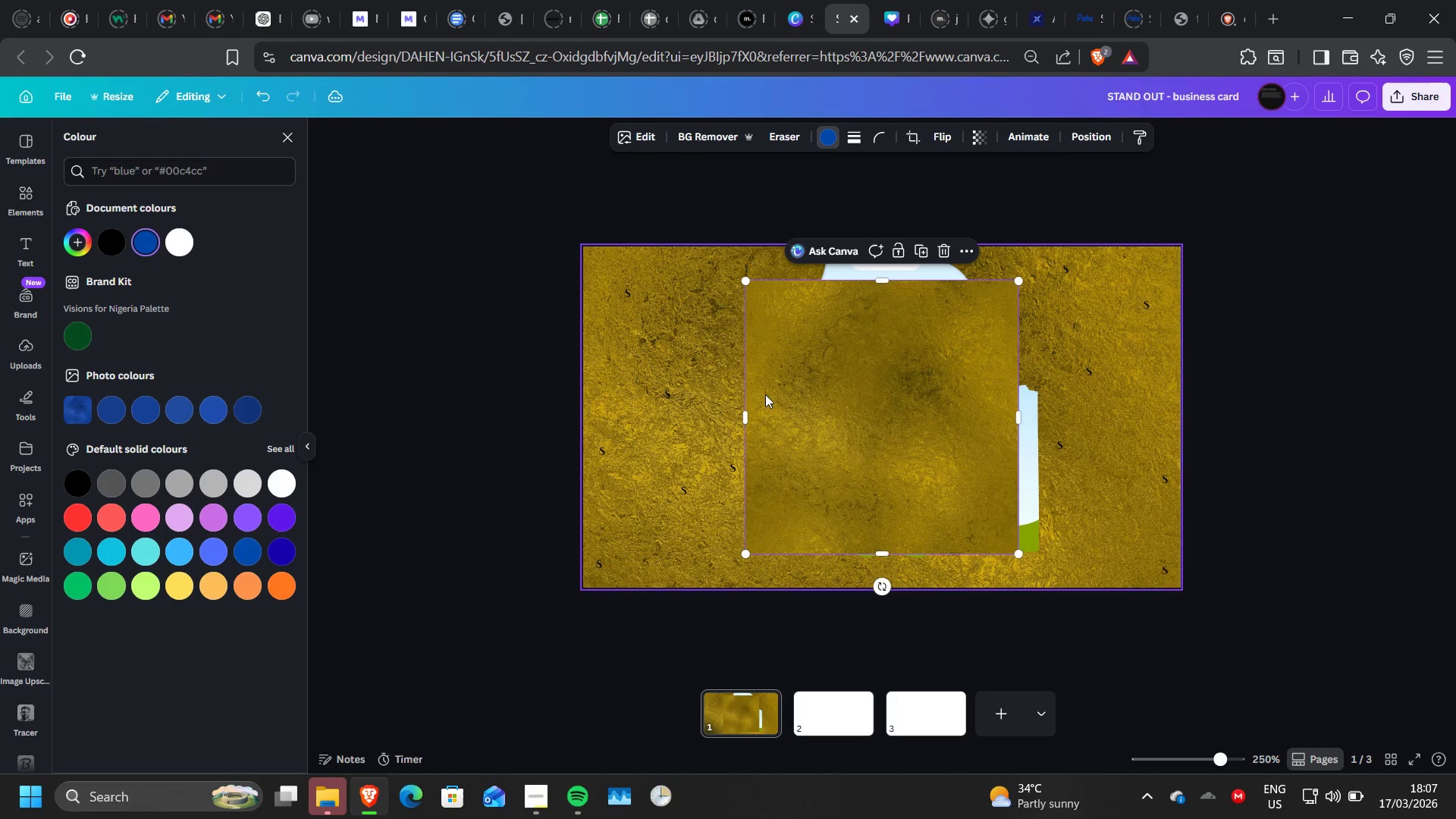 
left_click([843, 413])
 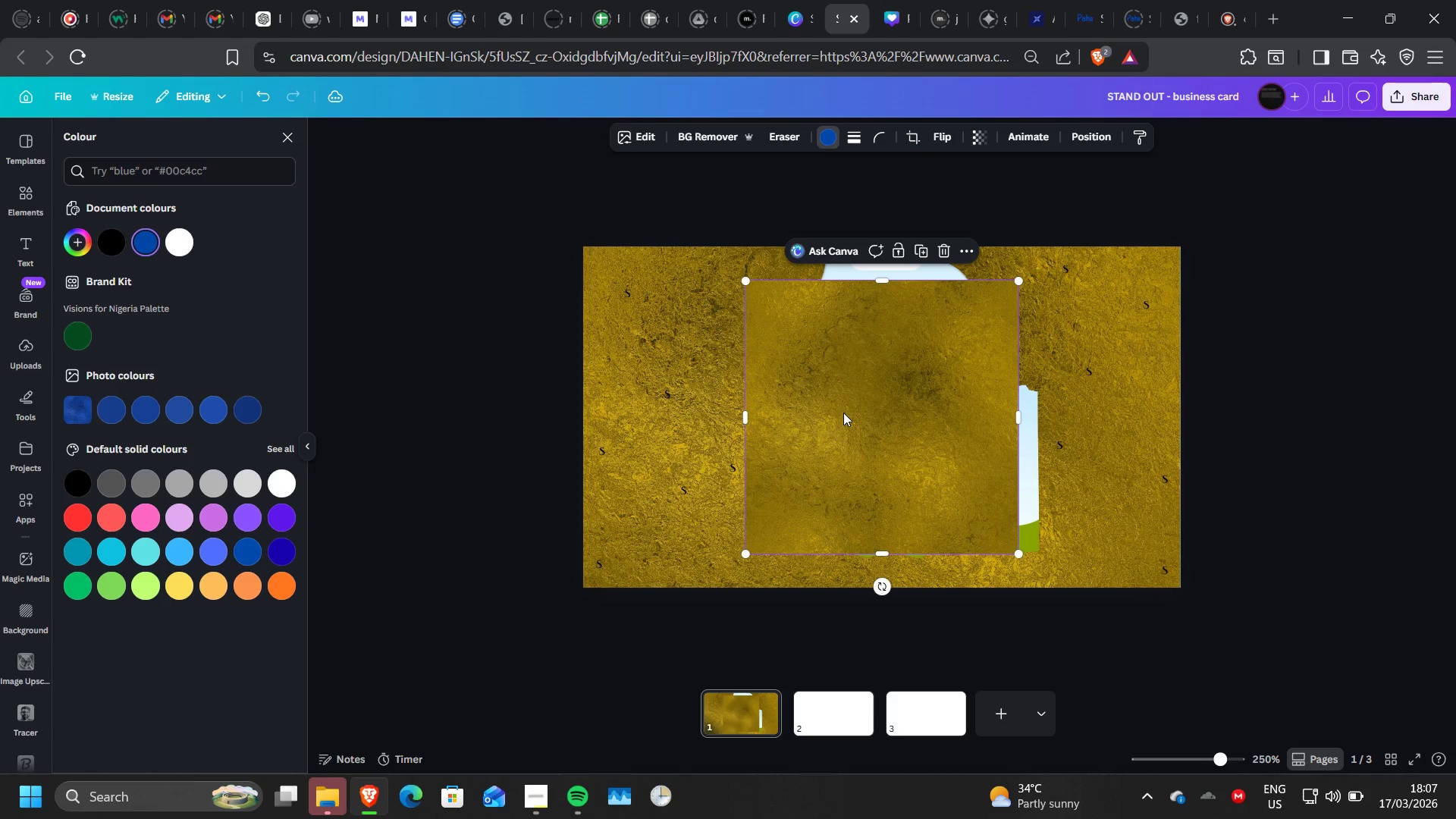 
left_click_drag(start_coordinate=[843, 413], to_coordinate=[842, 292])
 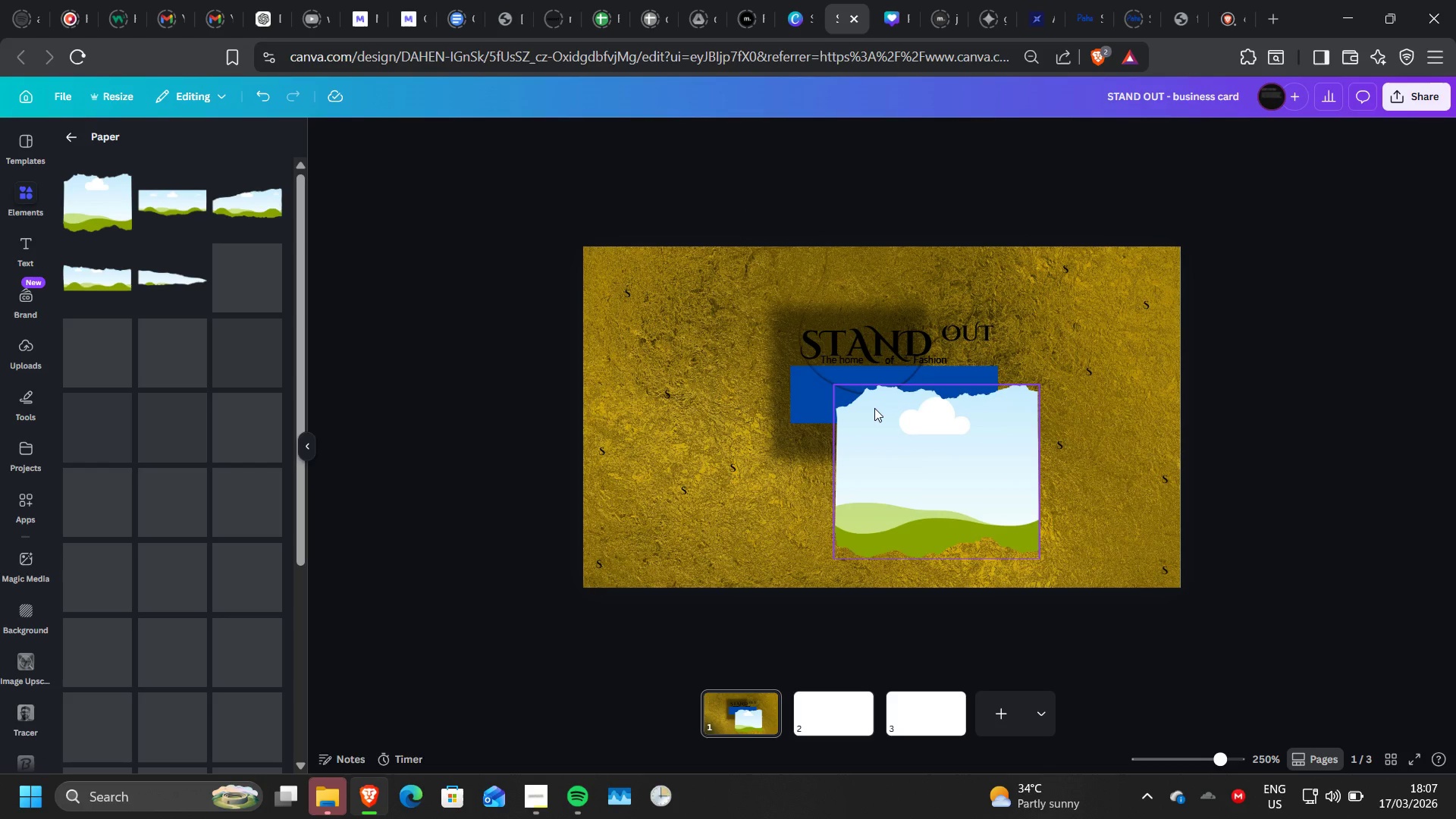 
left_click_drag(start_coordinate=[933, 456], to_coordinate=[714, 472])
 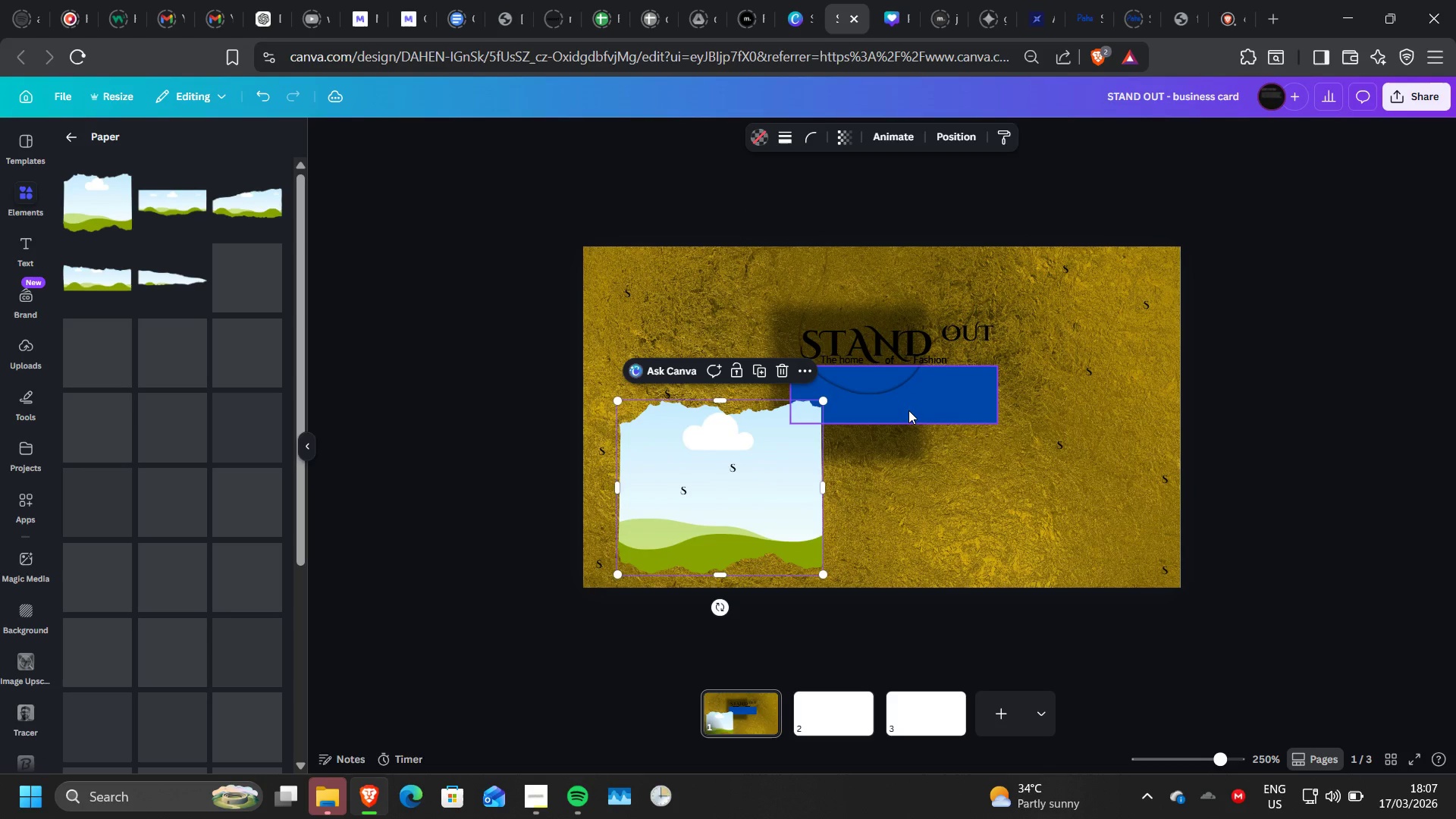 
left_click_drag(start_coordinate=[915, 410], to_coordinate=[904, 362])
 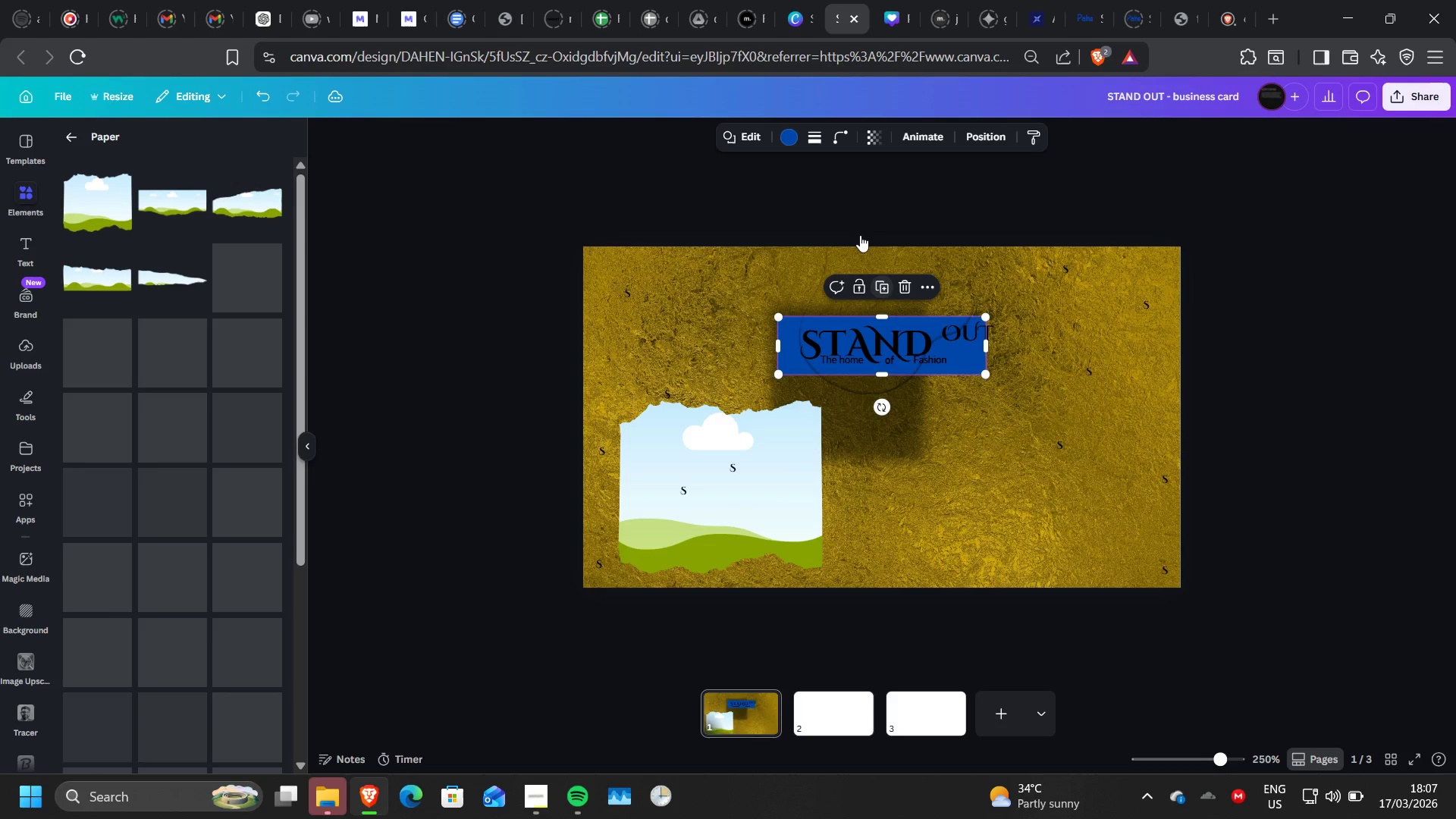 
left_click([835, 136])
 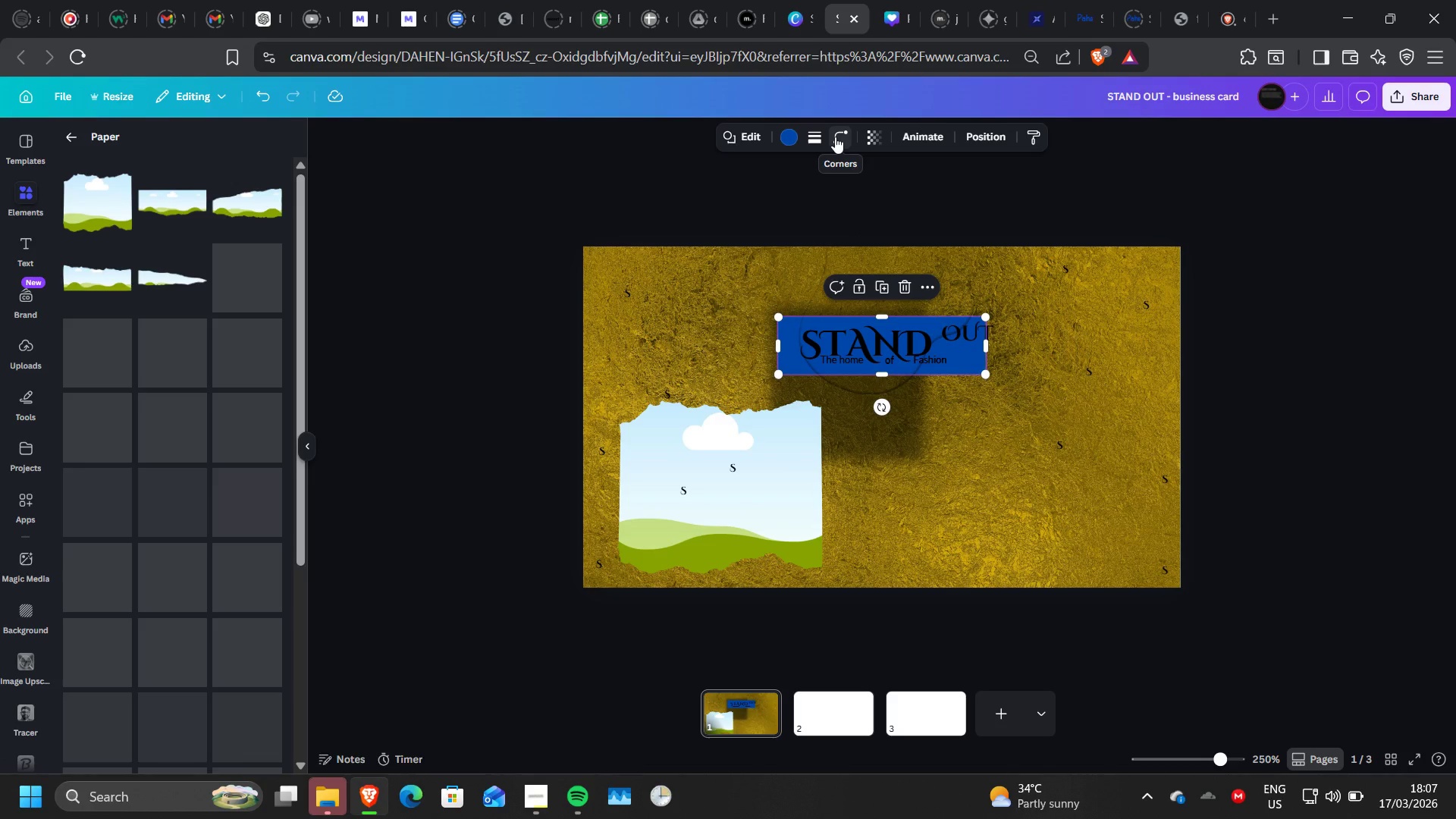 
left_click_drag(start_coordinate=[762, 191], to_coordinate=[817, 196])
 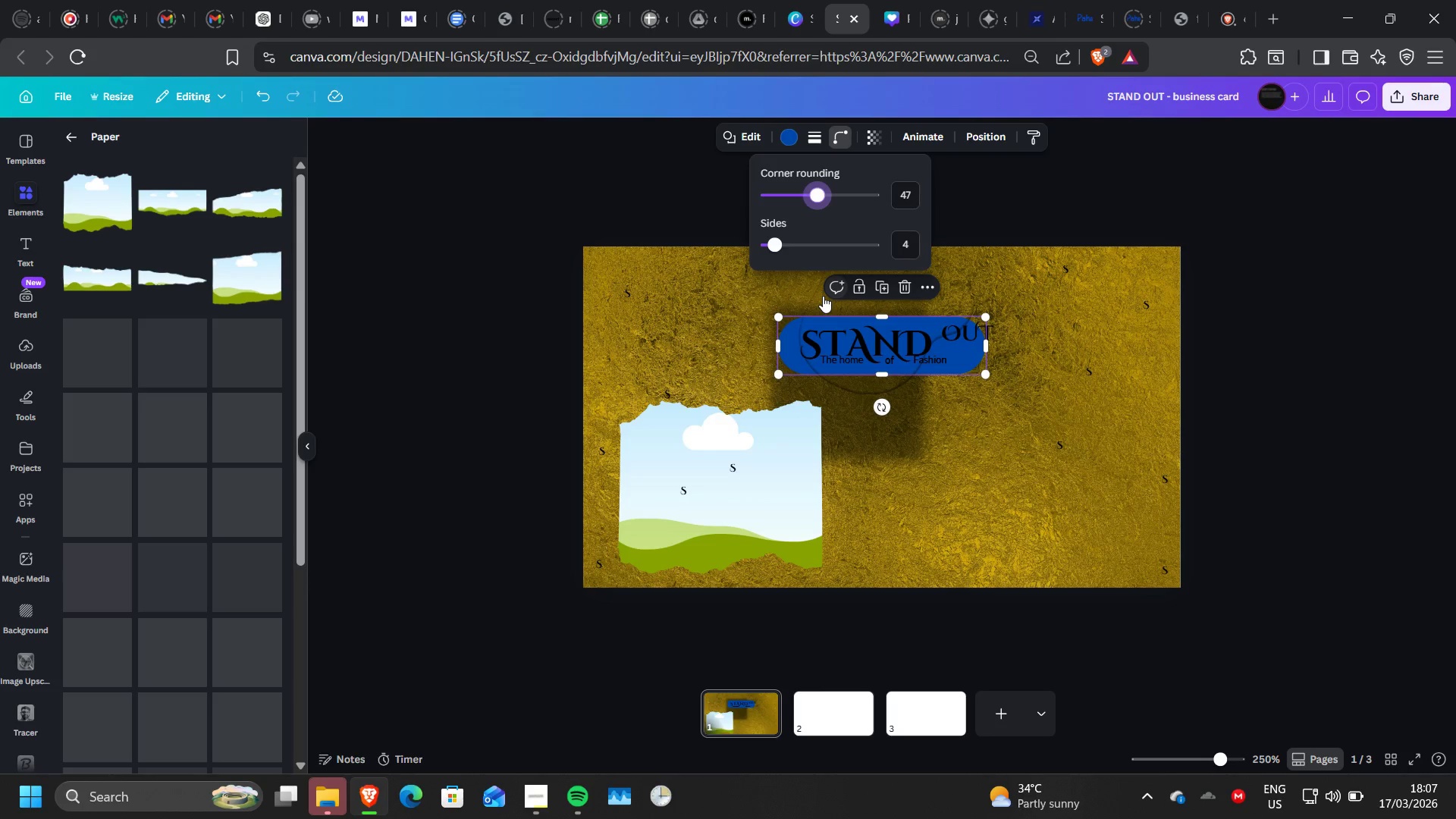 
left_click([812, 301])
 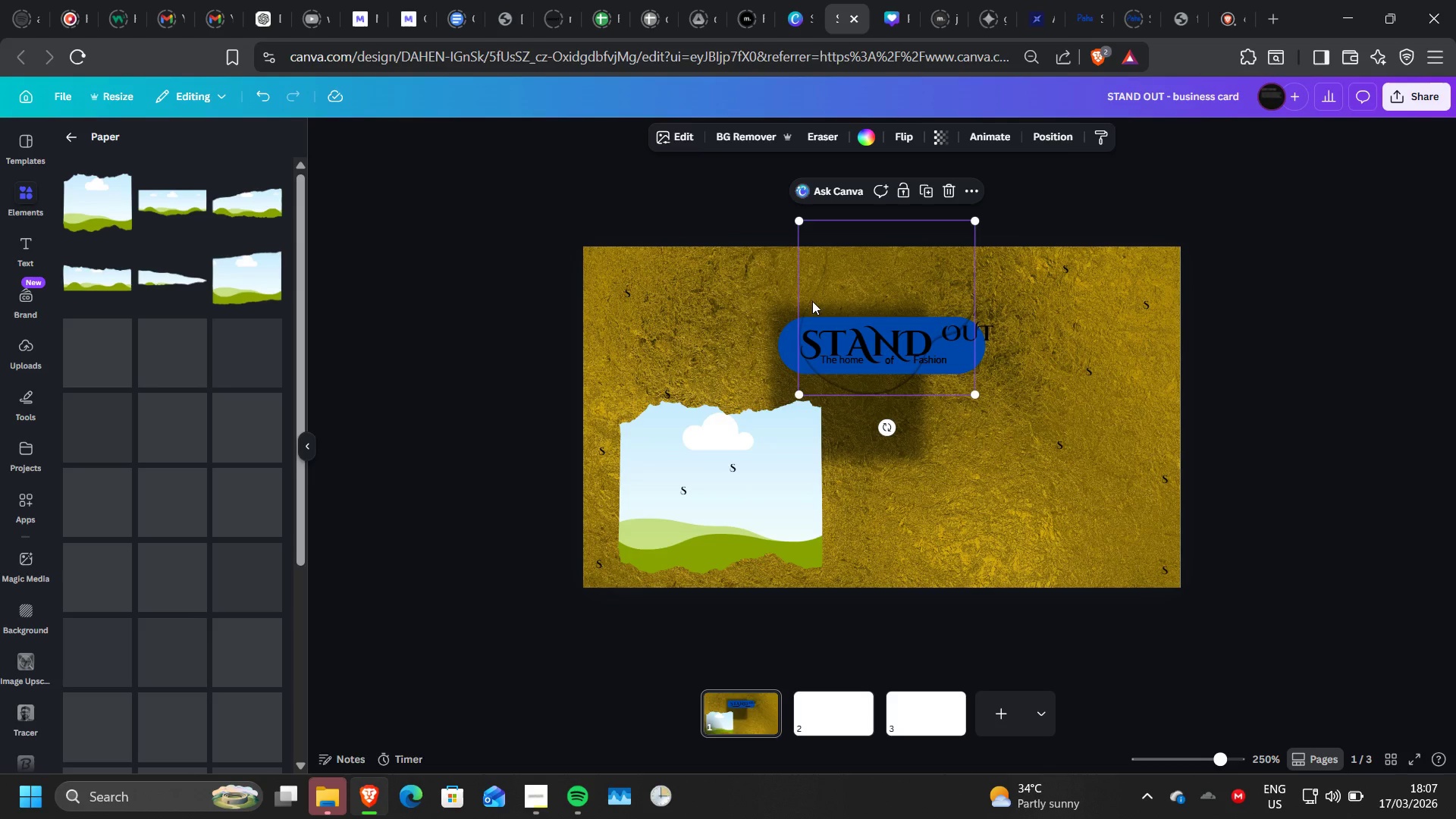 
left_click([864, 132])
 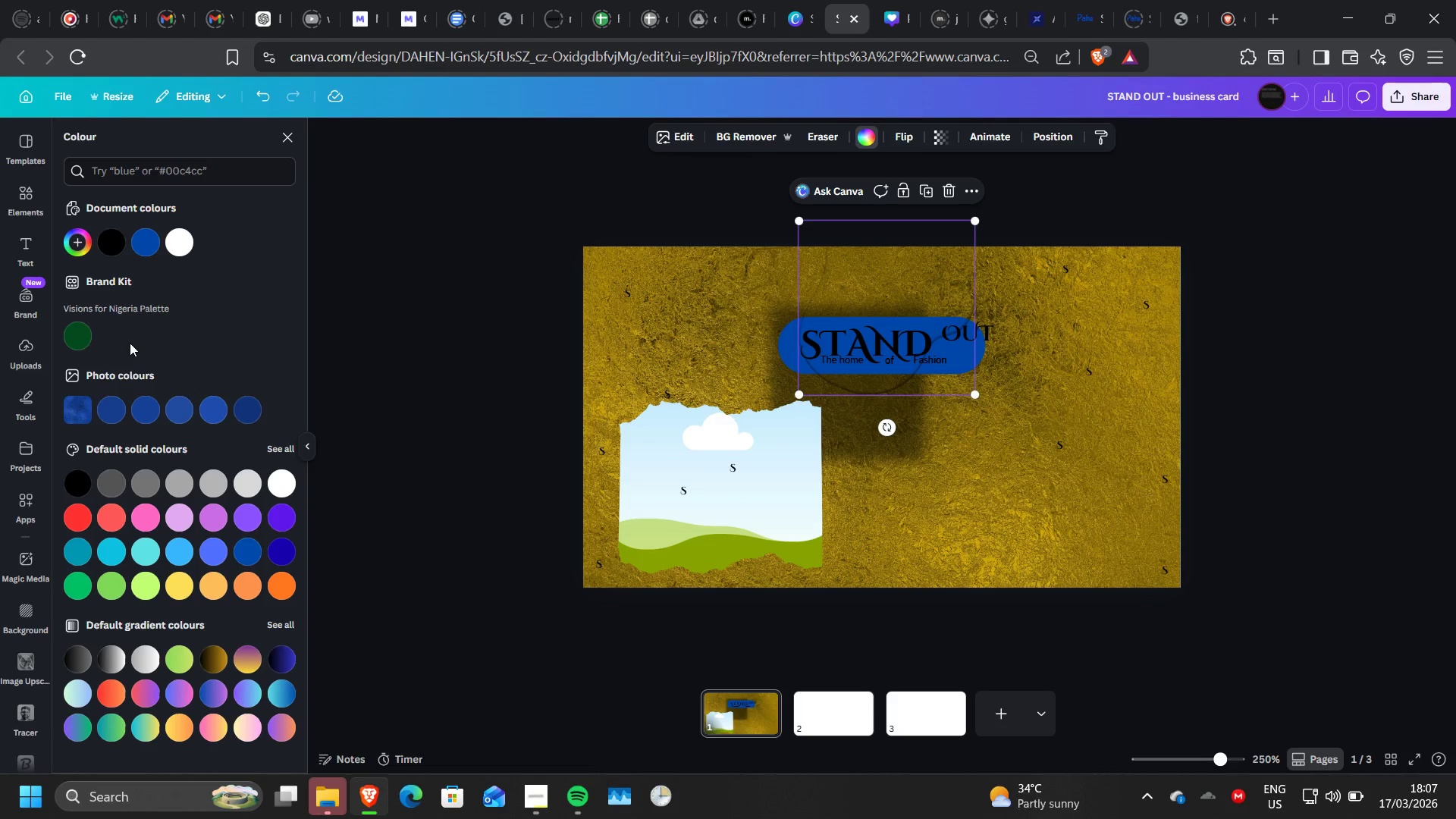 
left_click([186, 240])
 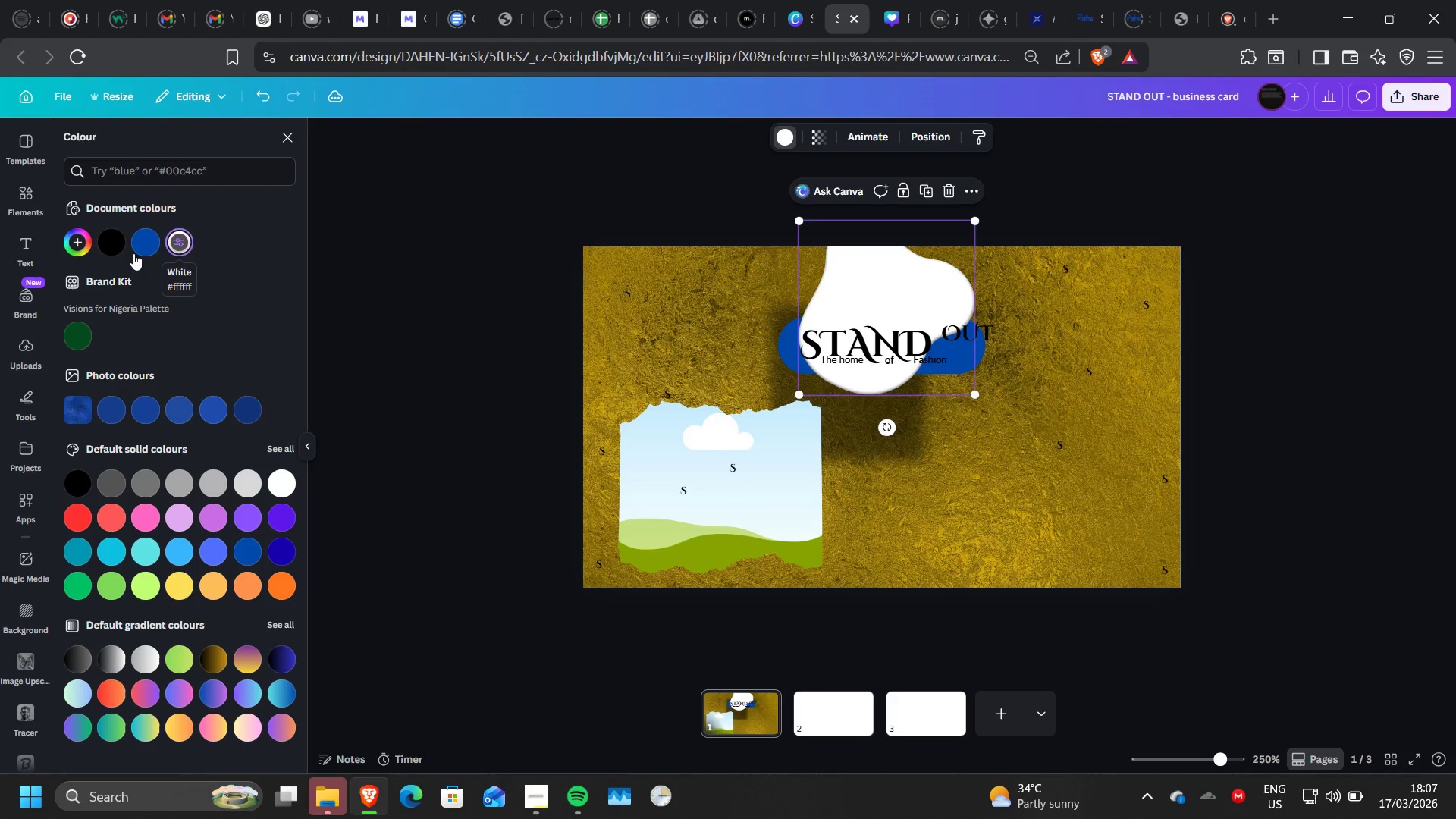 
left_click([149, 251])
 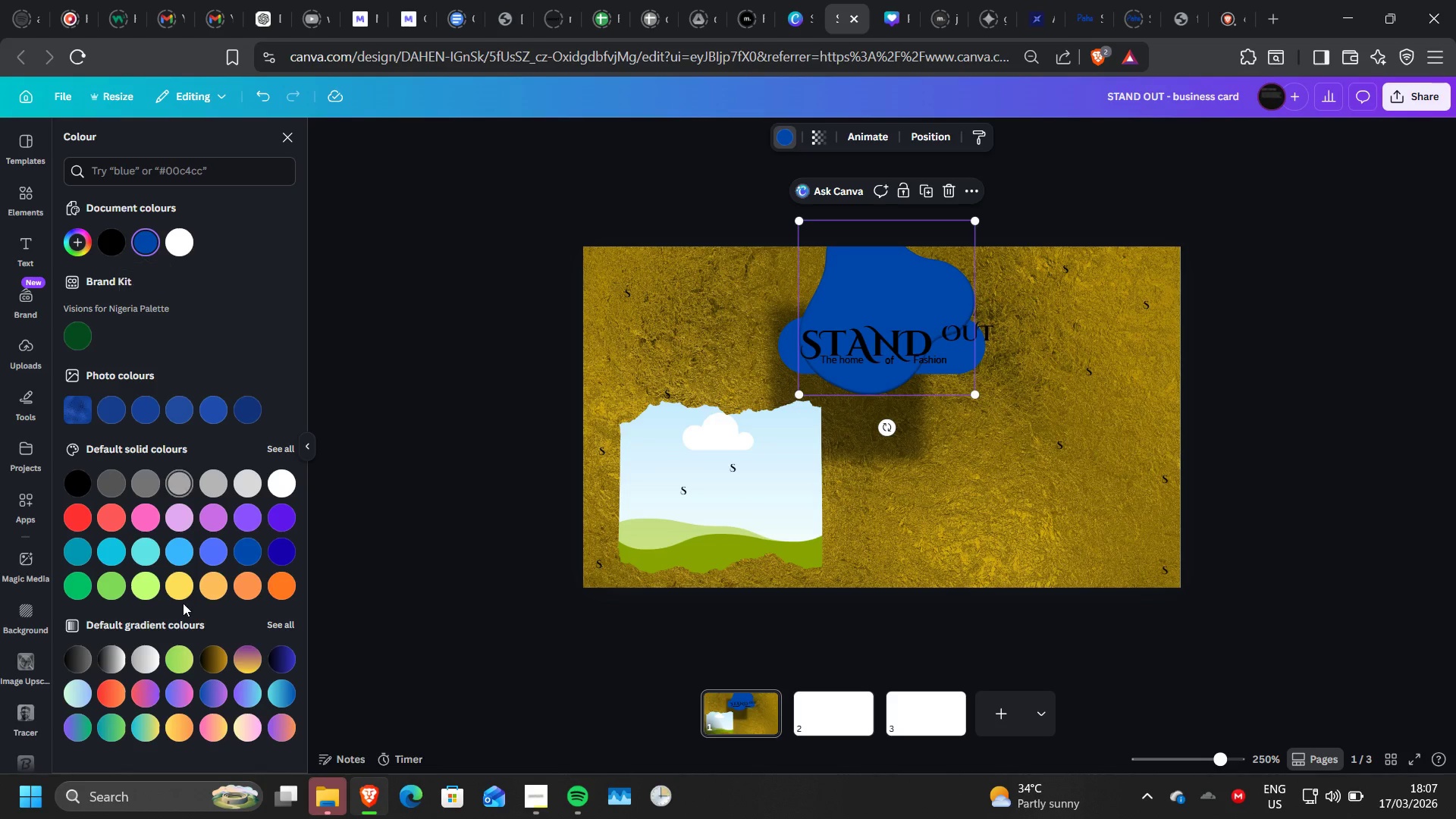 
left_click([281, 663])
 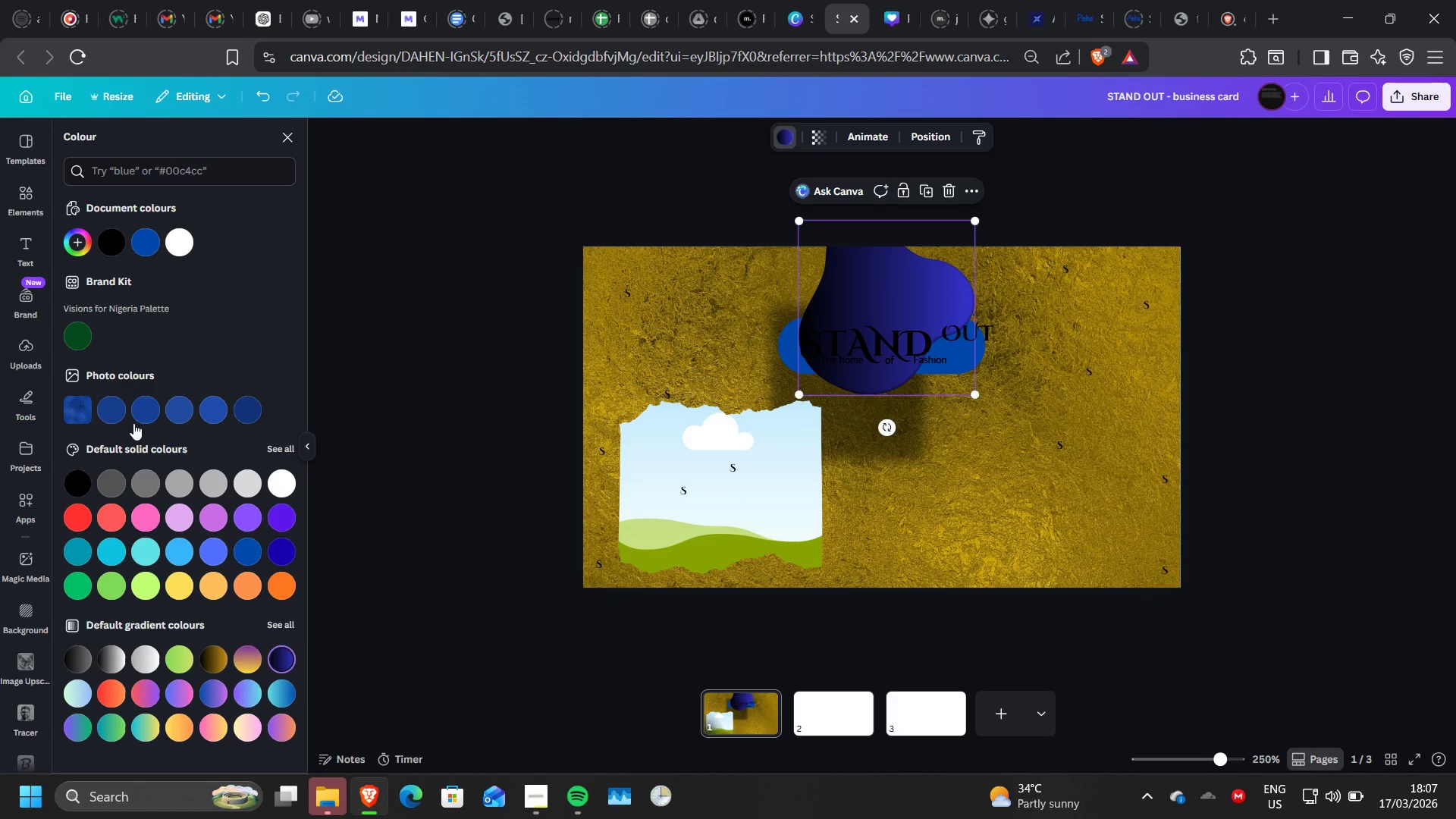 
left_click([115, 415])
 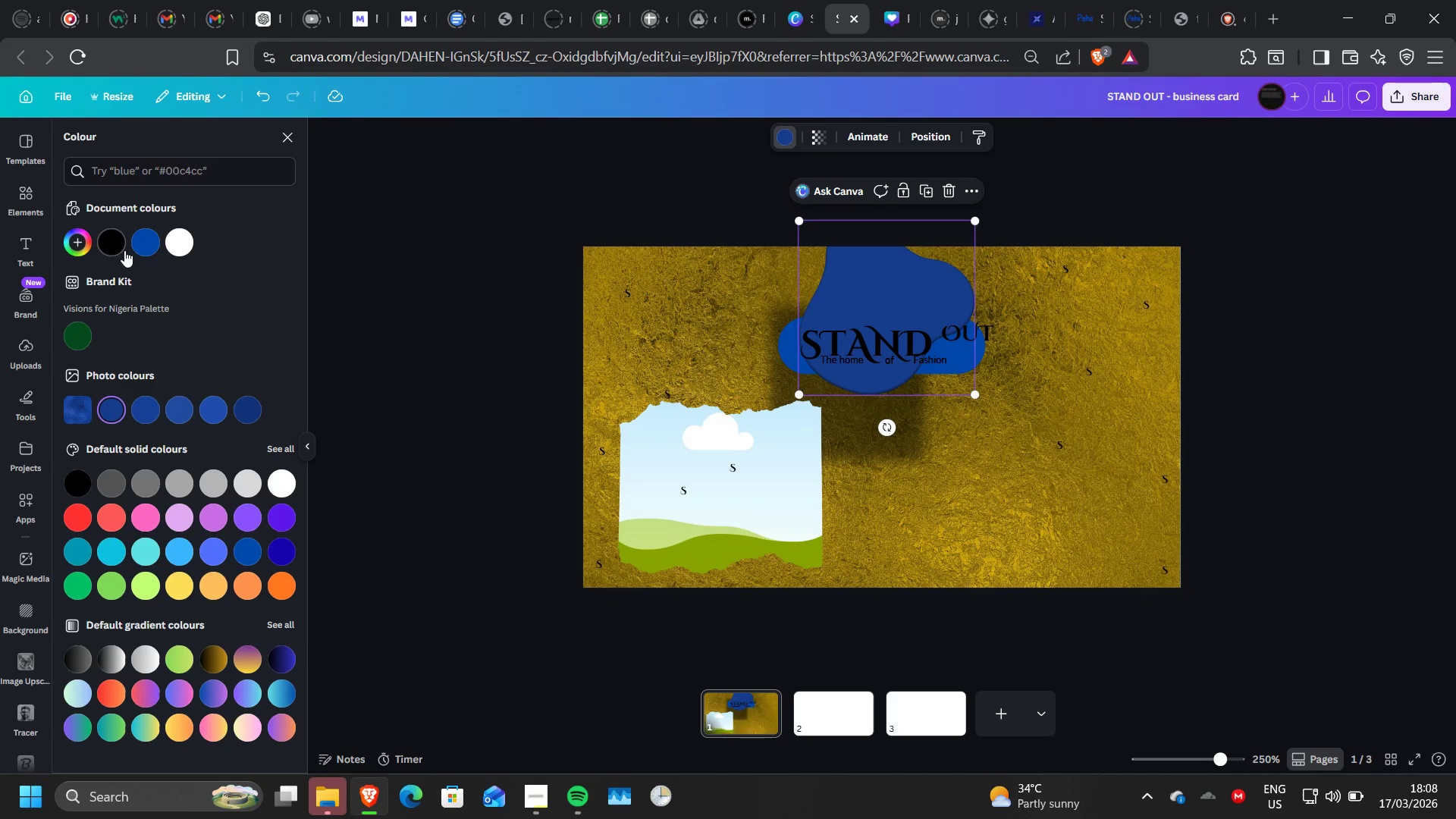 
left_click([136, 246])
 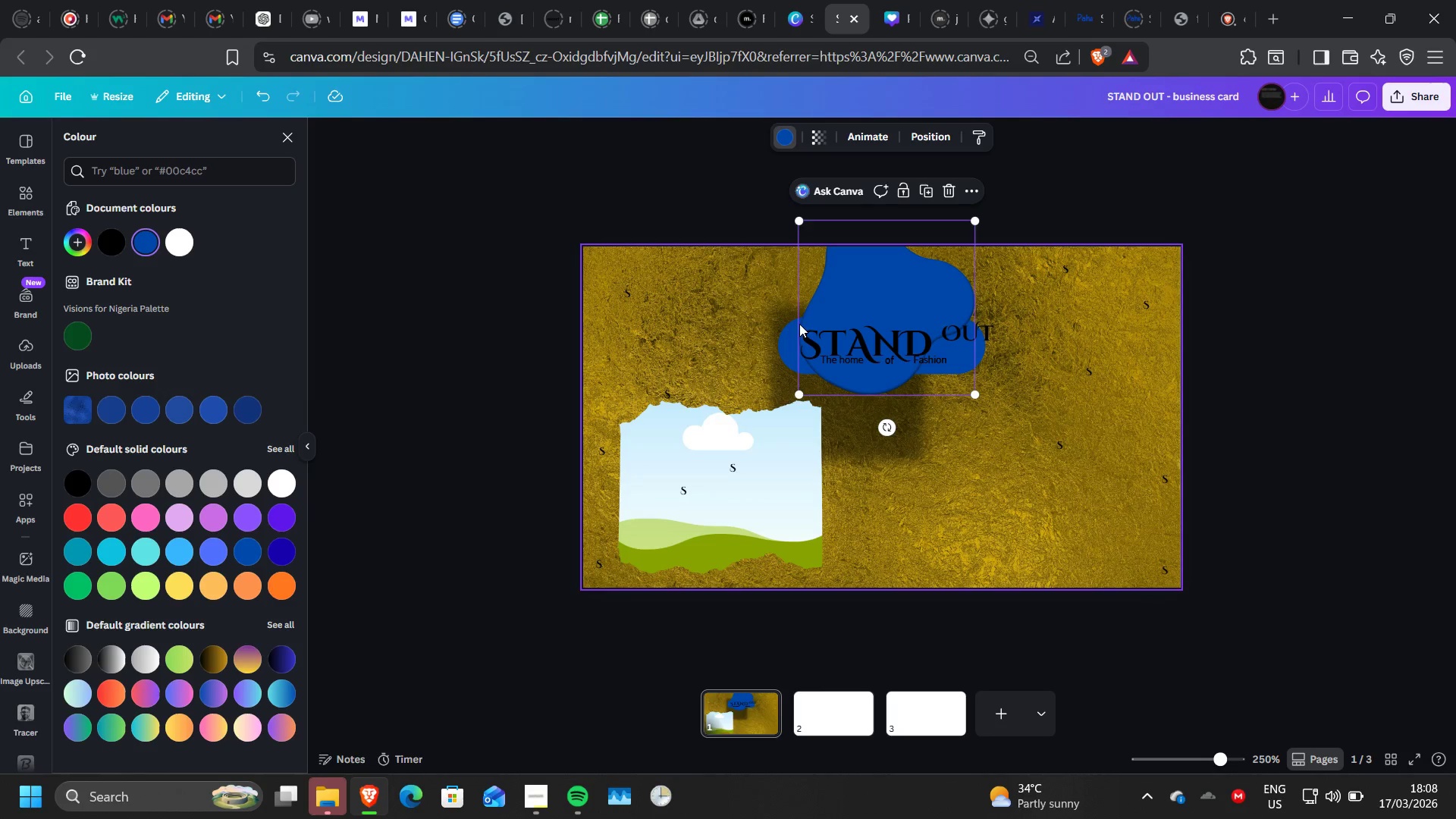 
left_click_drag(start_coordinate=[788, 351], to_coordinate=[923, 466])
 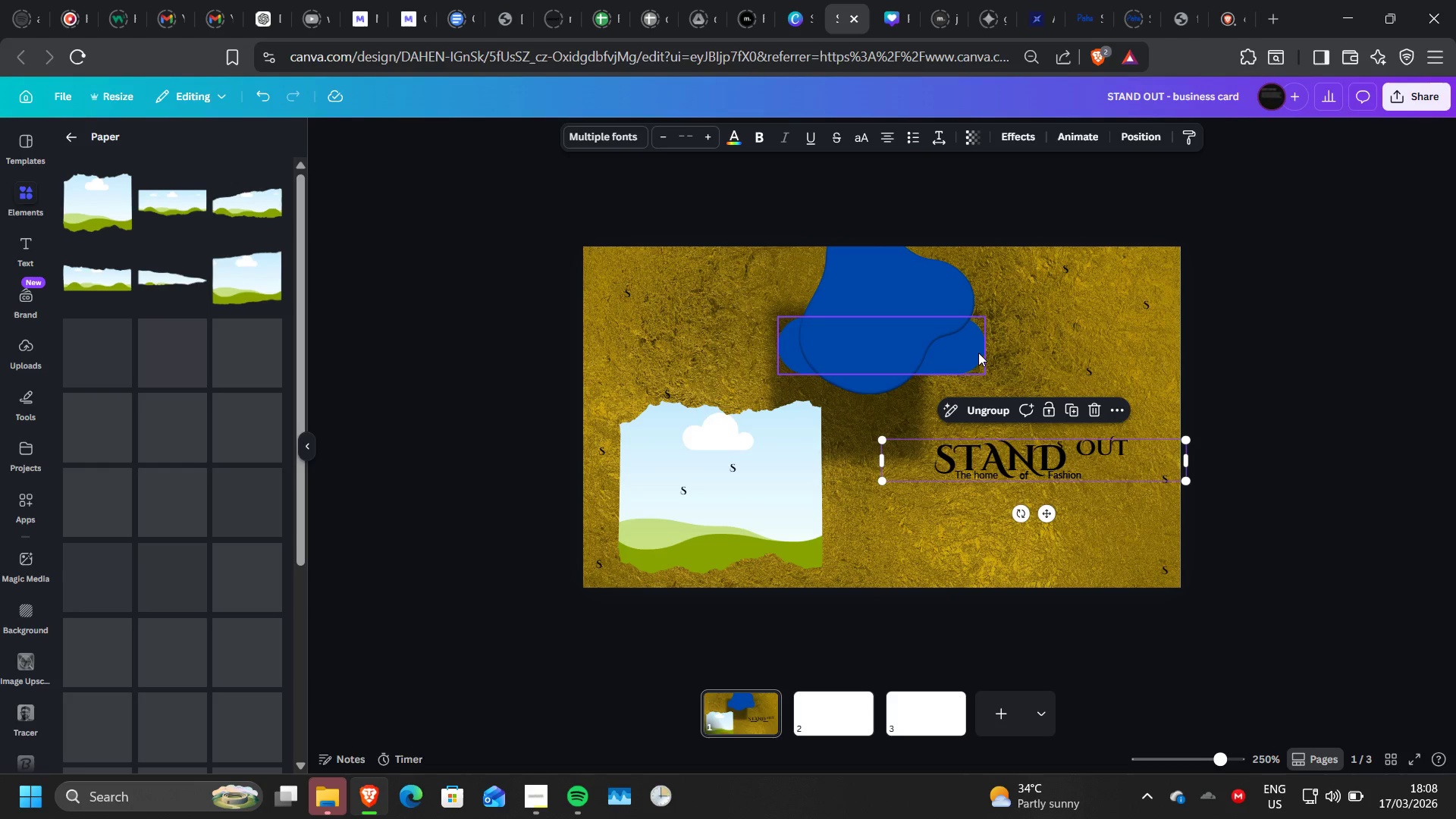 
left_click([981, 352])
 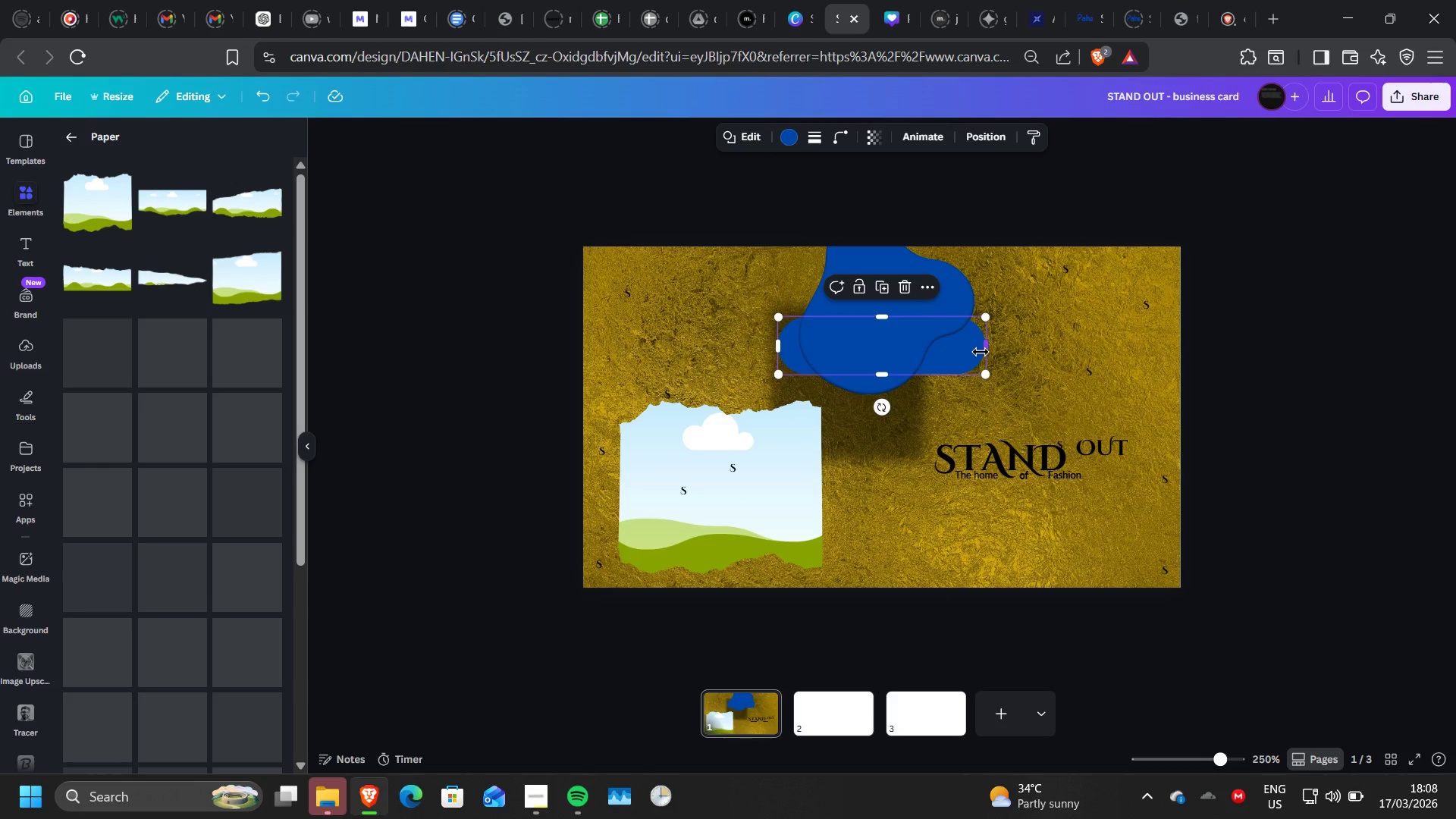 
left_click_drag(start_coordinate=[959, 355], to_coordinate=[1119, 543])
 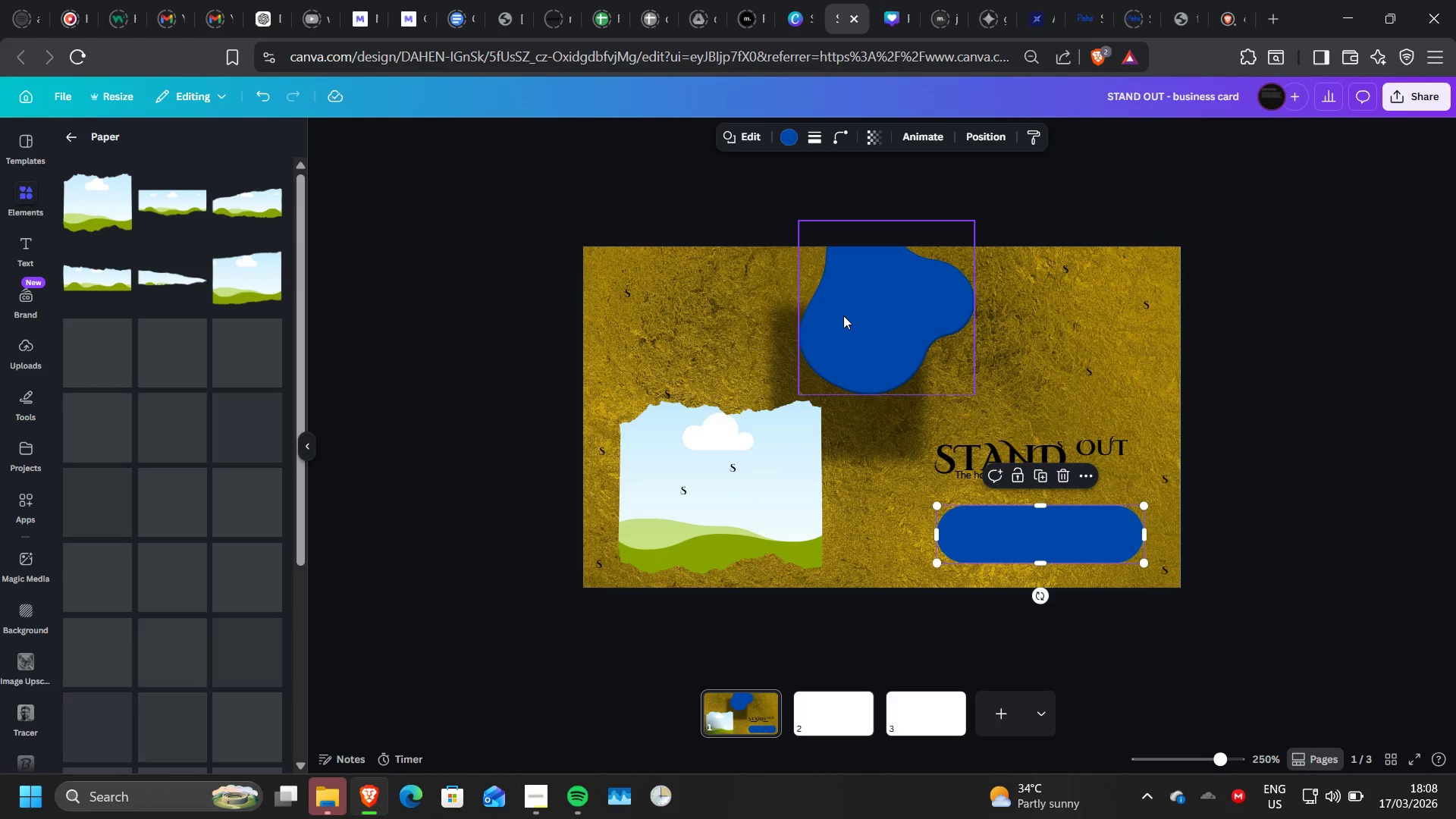 
left_click([843, 315])
 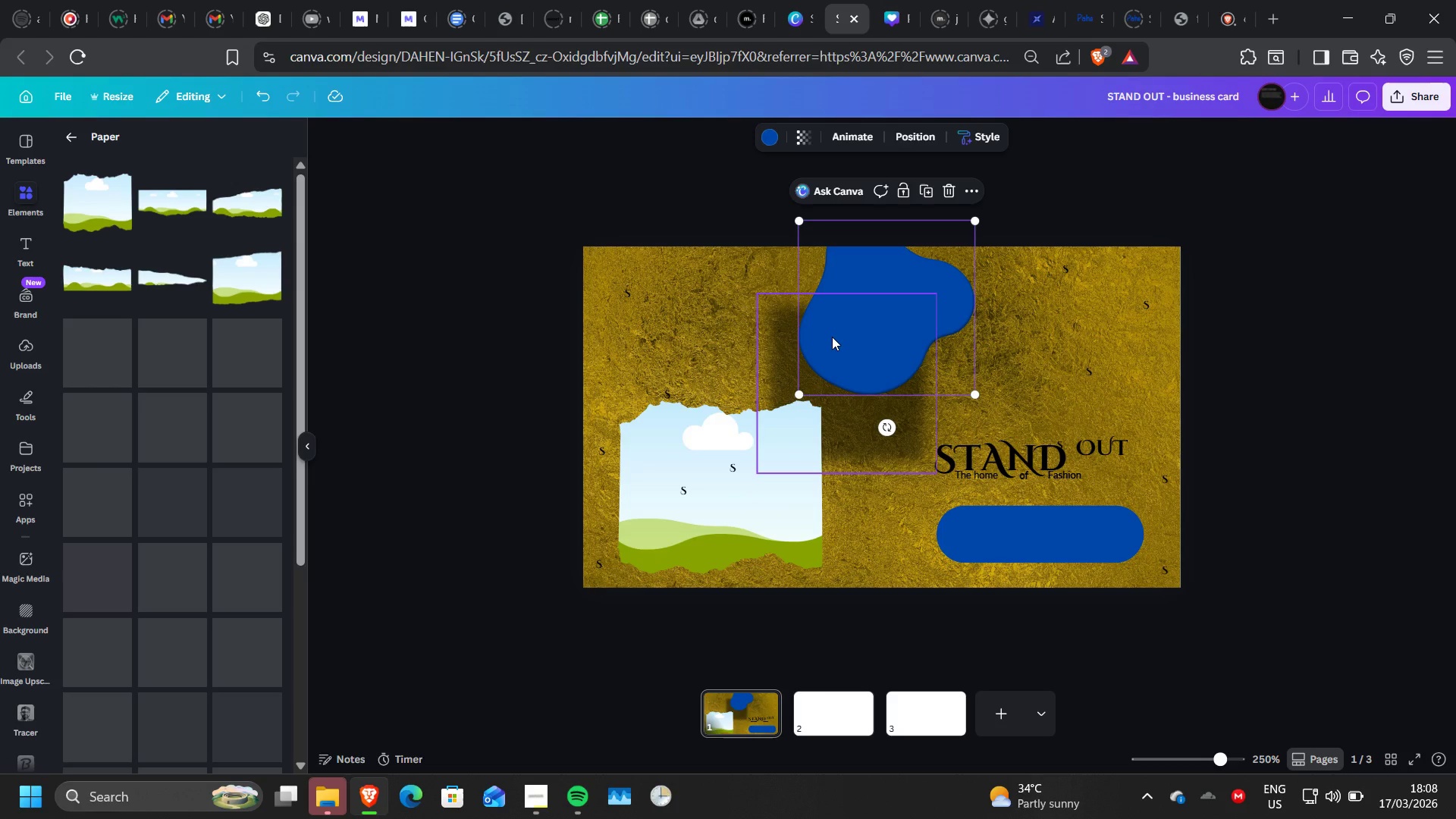 
left_click_drag(start_coordinate=[887, 320], to_coordinate=[849, 338])
 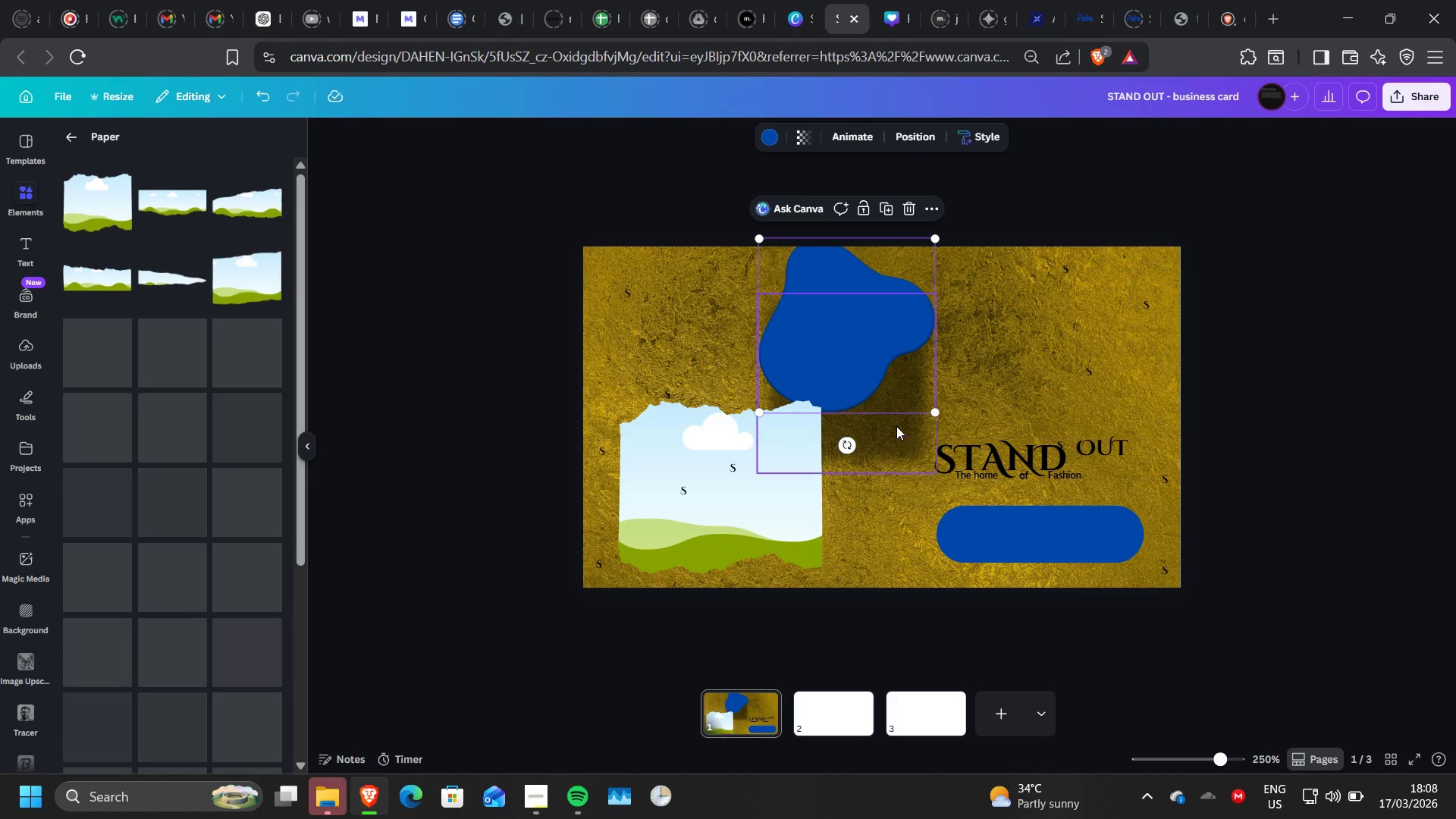 
left_click([896, 425])
 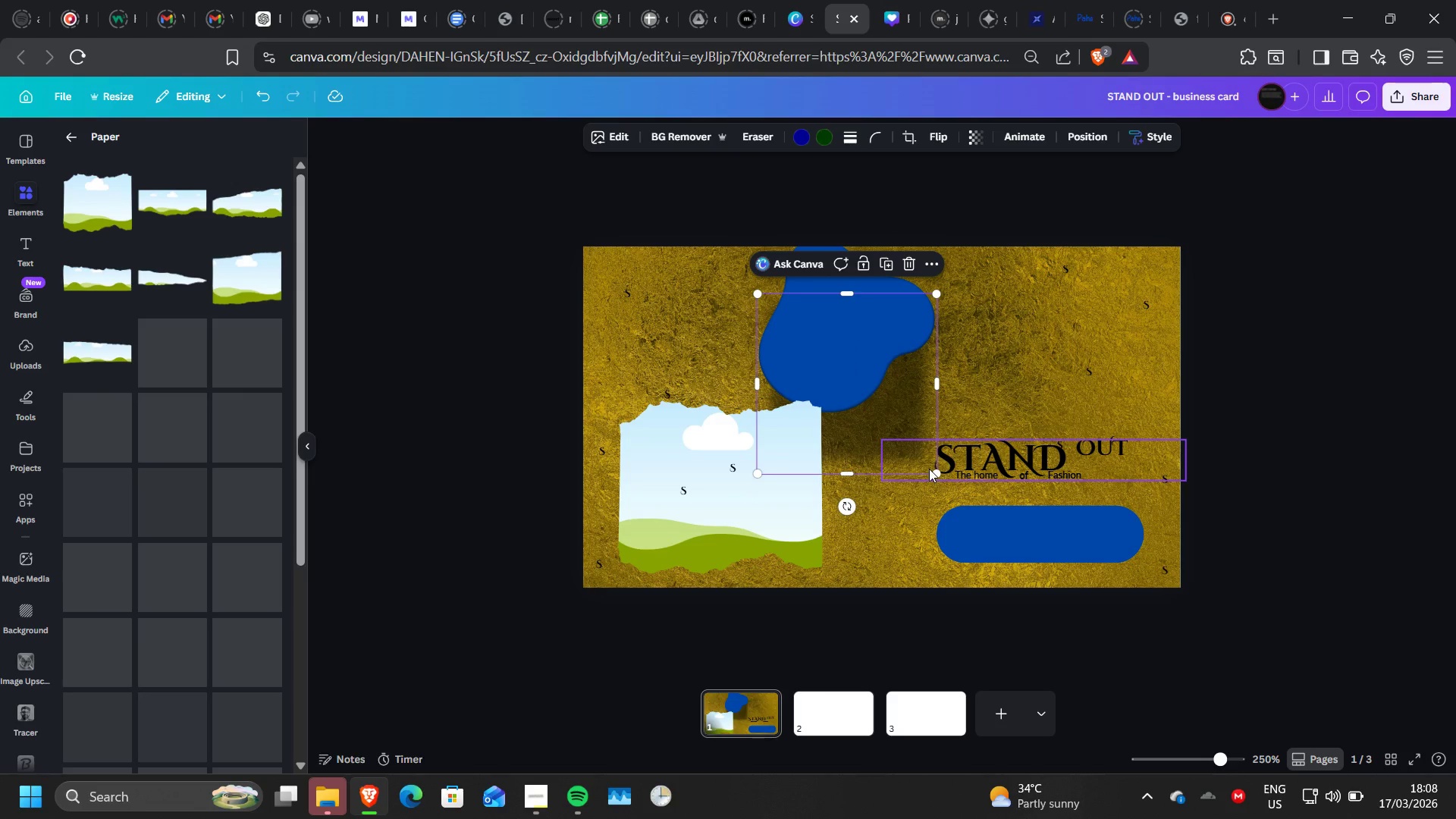 
left_click_drag(start_coordinate=[932, 470], to_coordinate=[974, 394])
 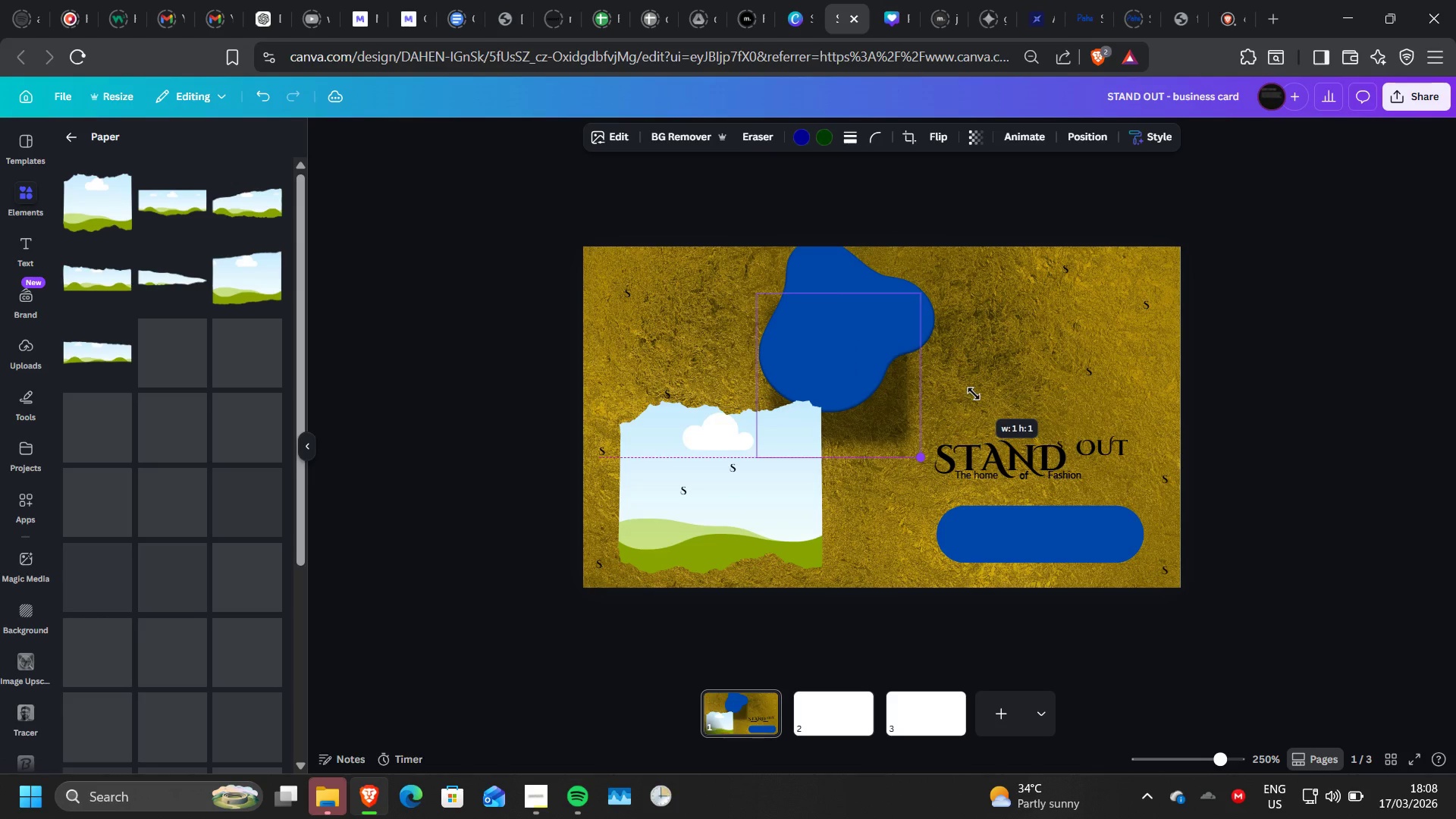 
left_click_drag(start_coordinate=[890, 417], to_coordinate=[896, 346])
 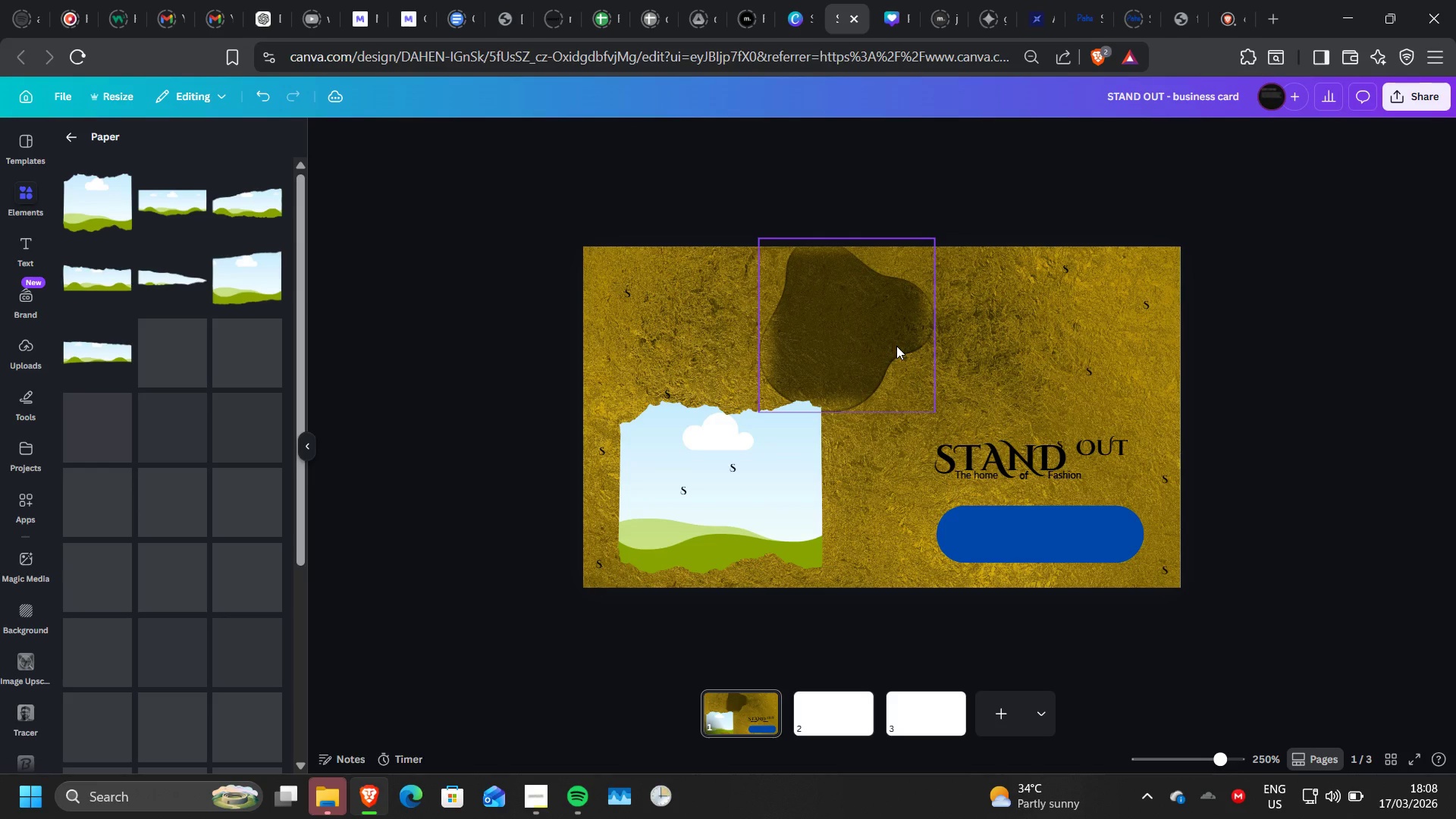 
left_click_drag(start_coordinate=[864, 344], to_coordinate=[896, 353])
 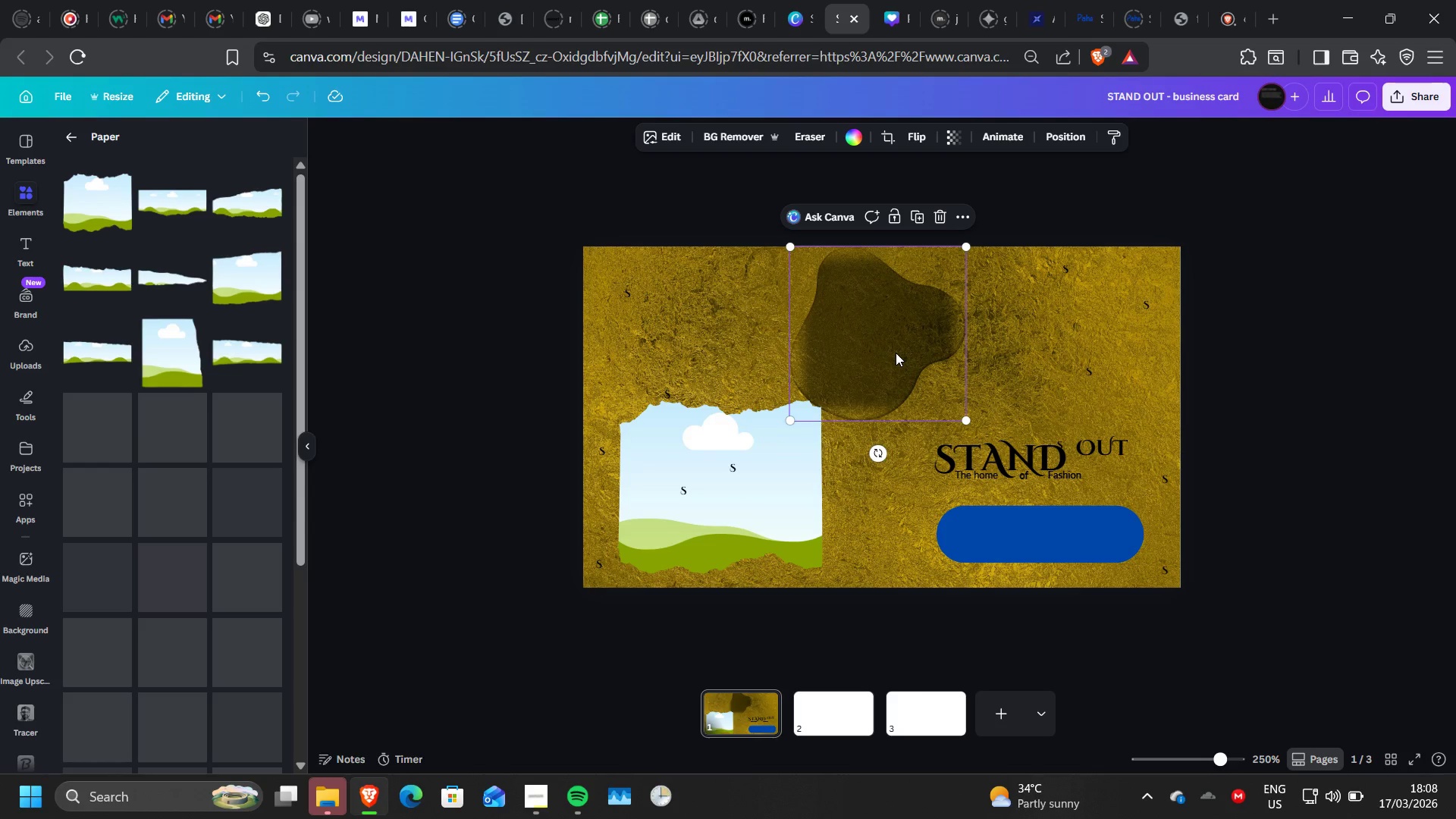 
wait(5.48)
 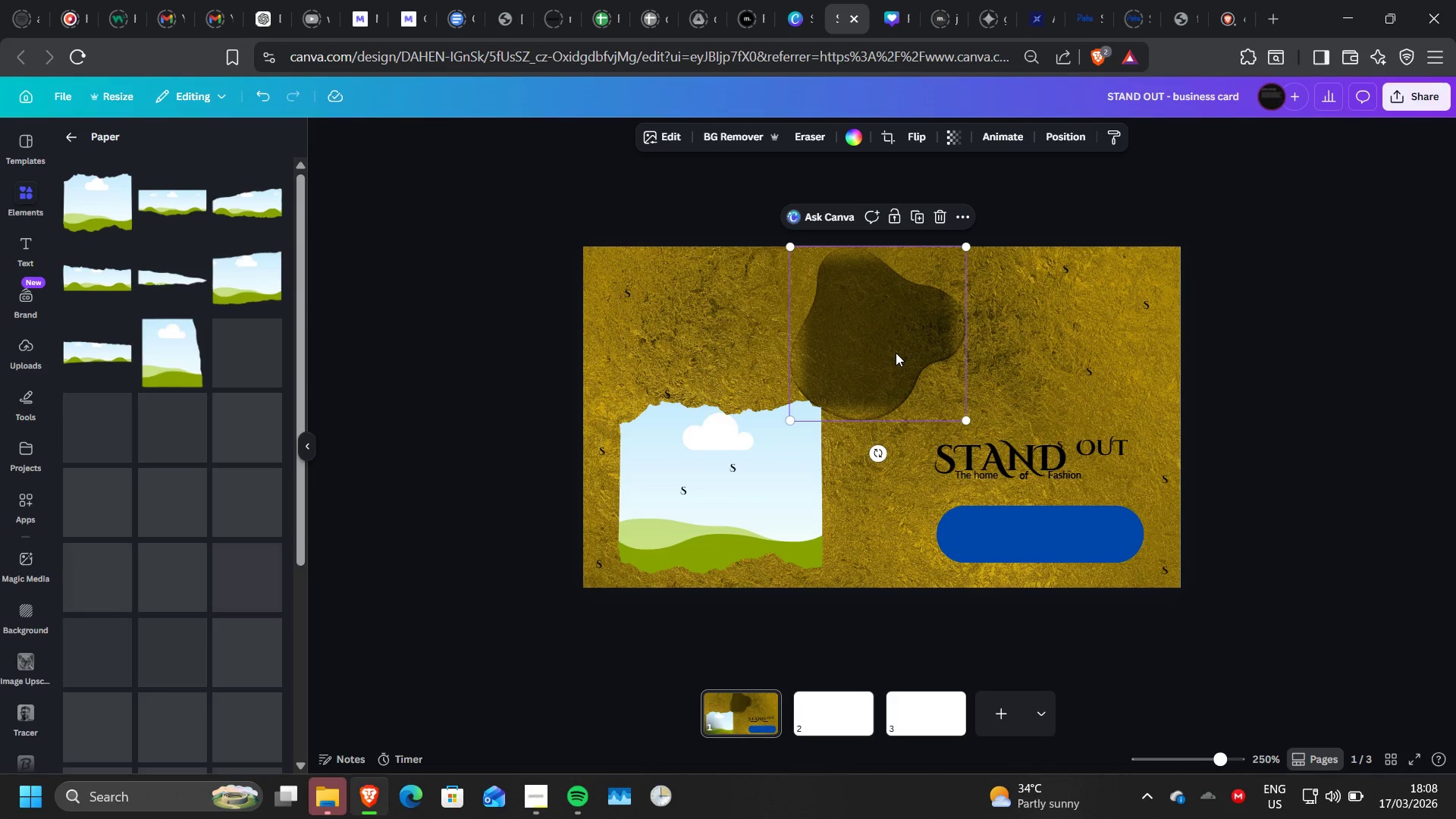 
key(Control+Z)
 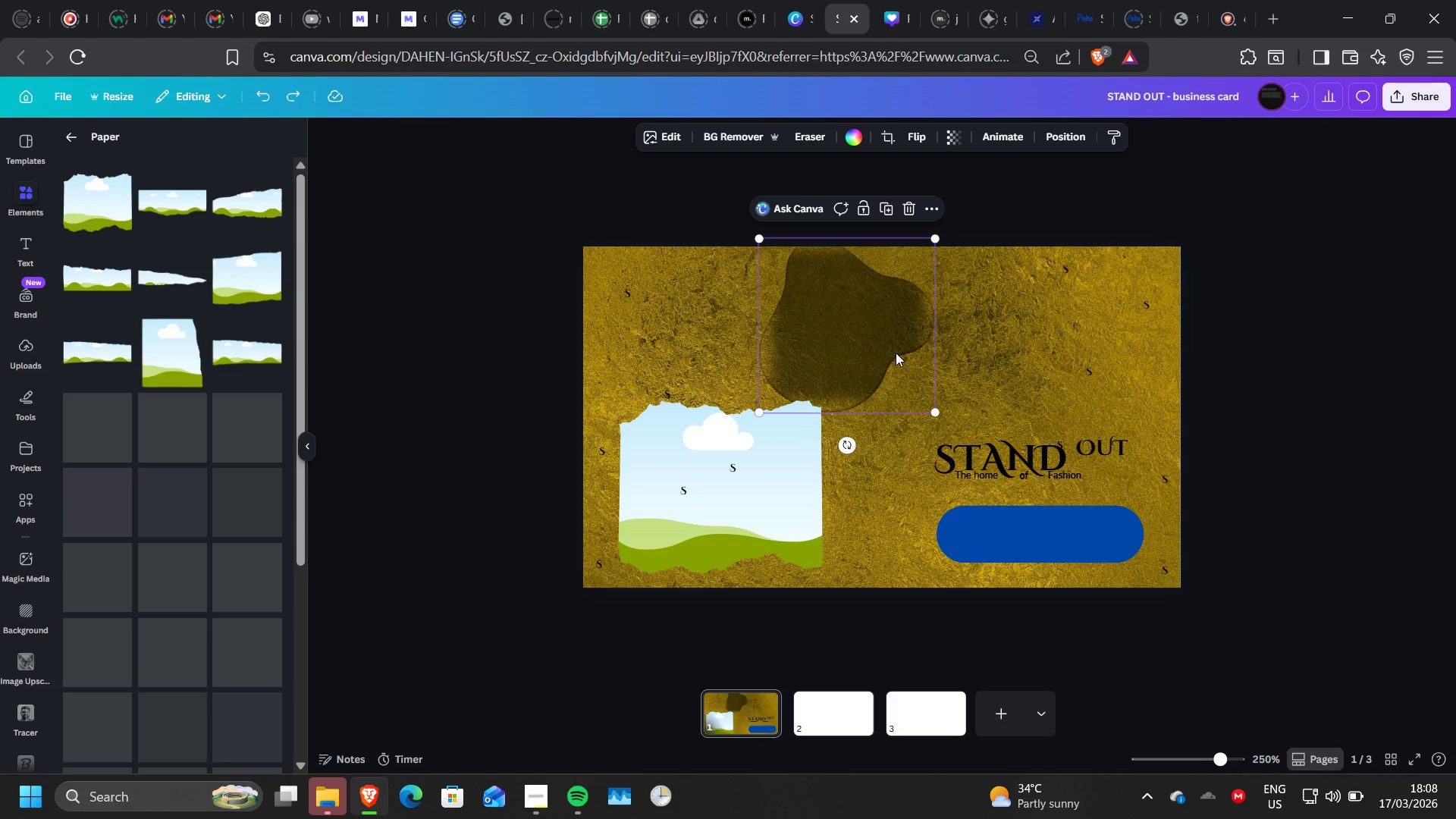 
key(Control+Z)
 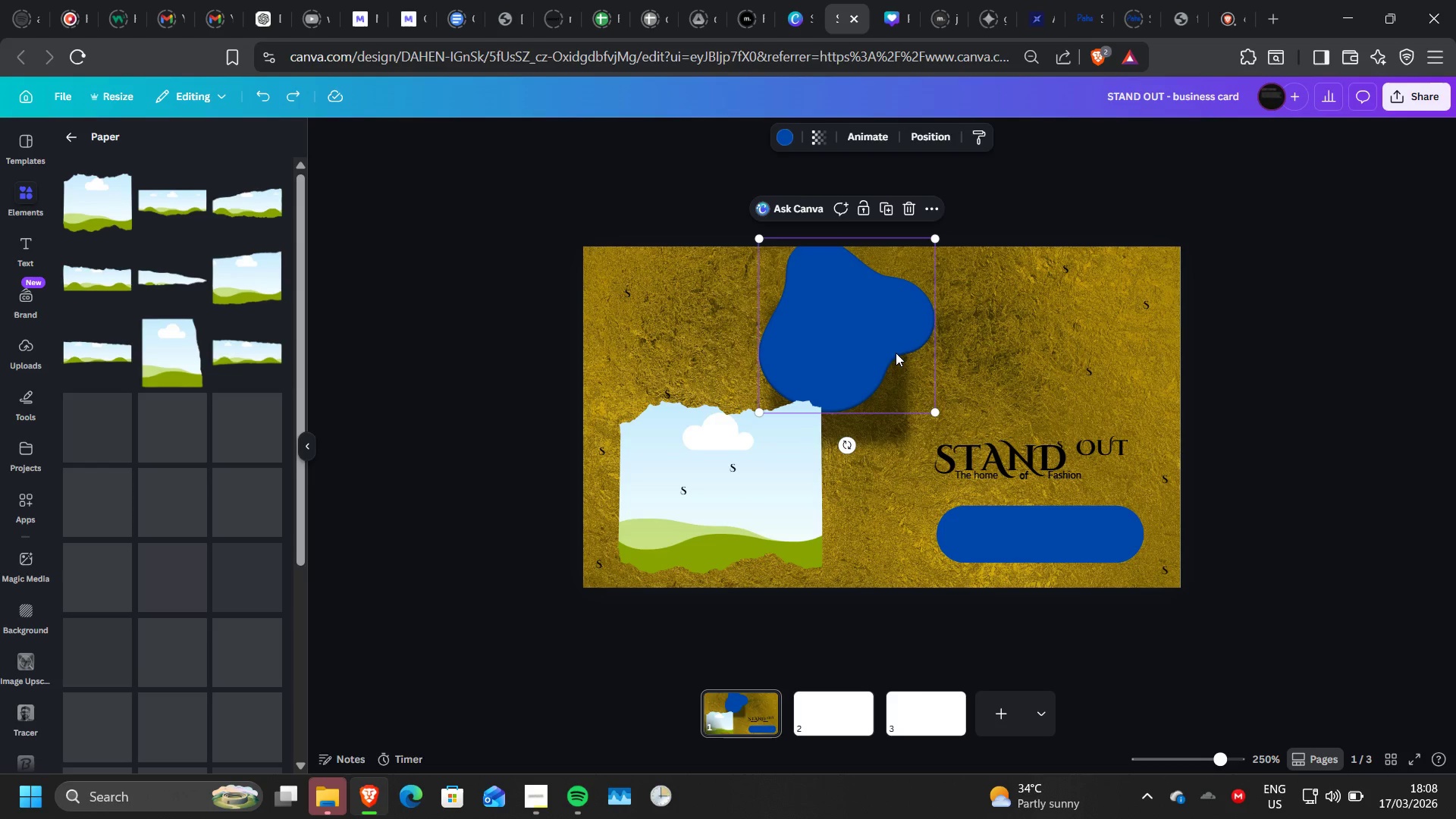 
key(Control+Z)
 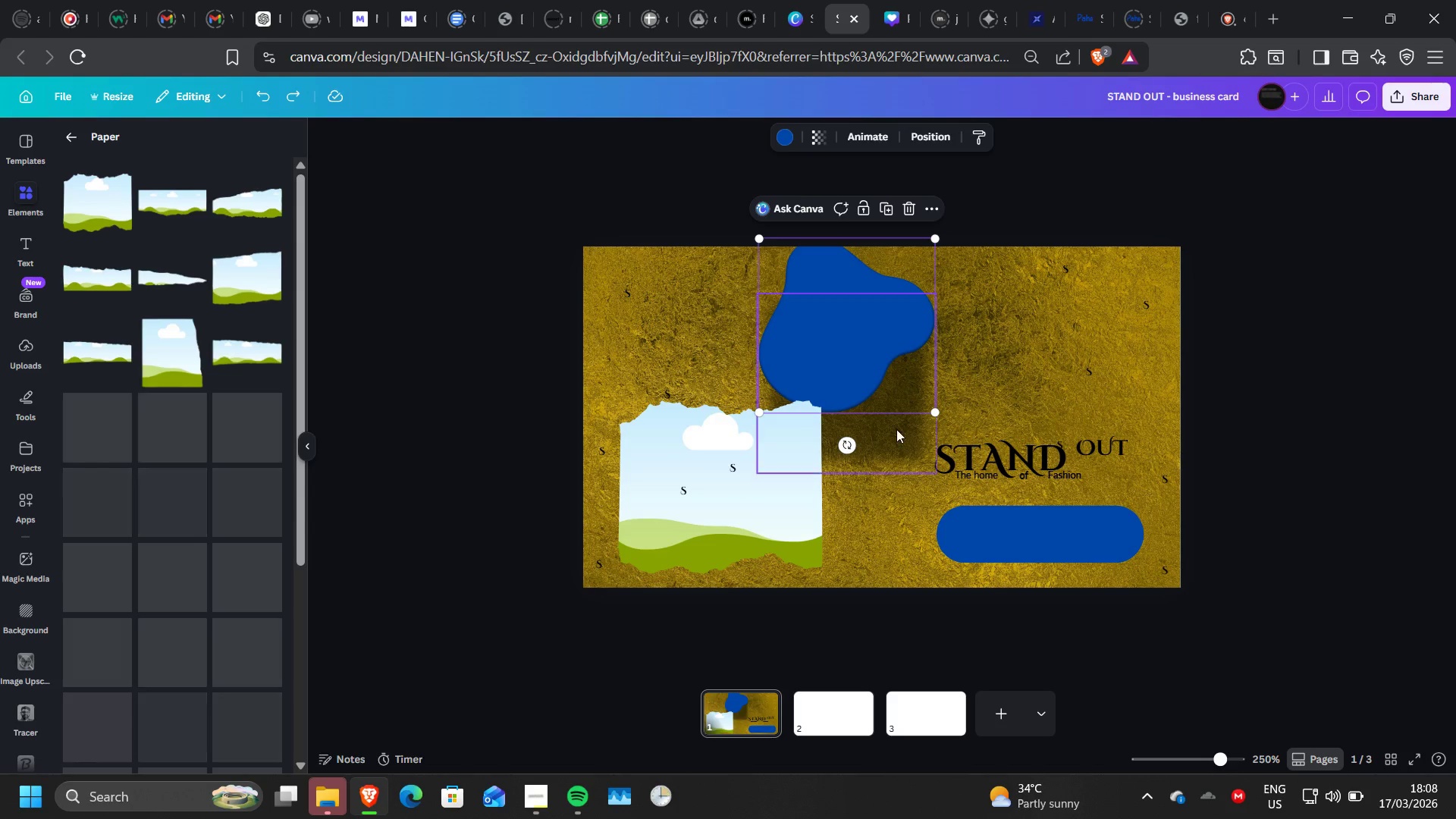 
left_click([895, 428])
 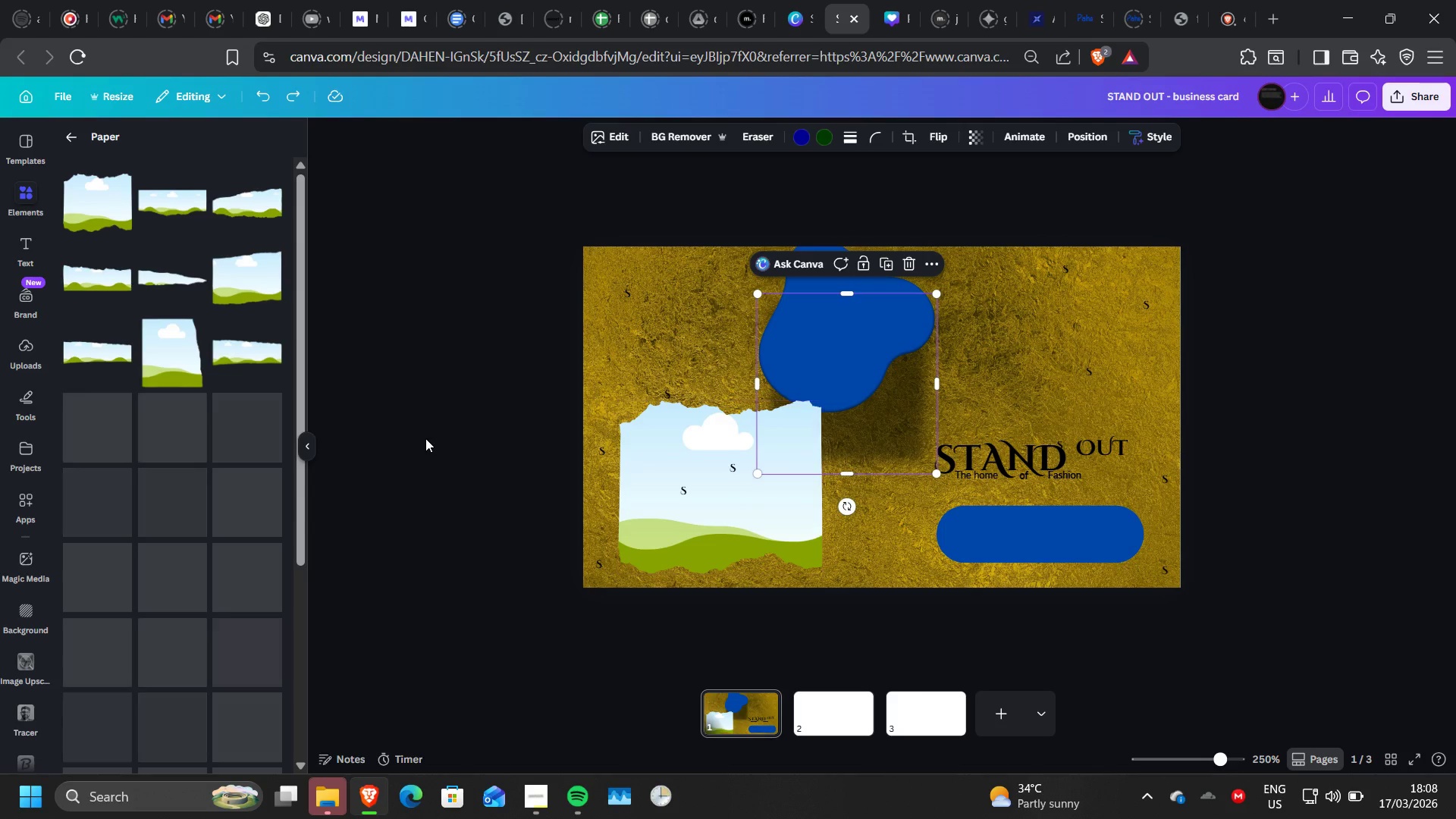 
left_click([71, 137])
 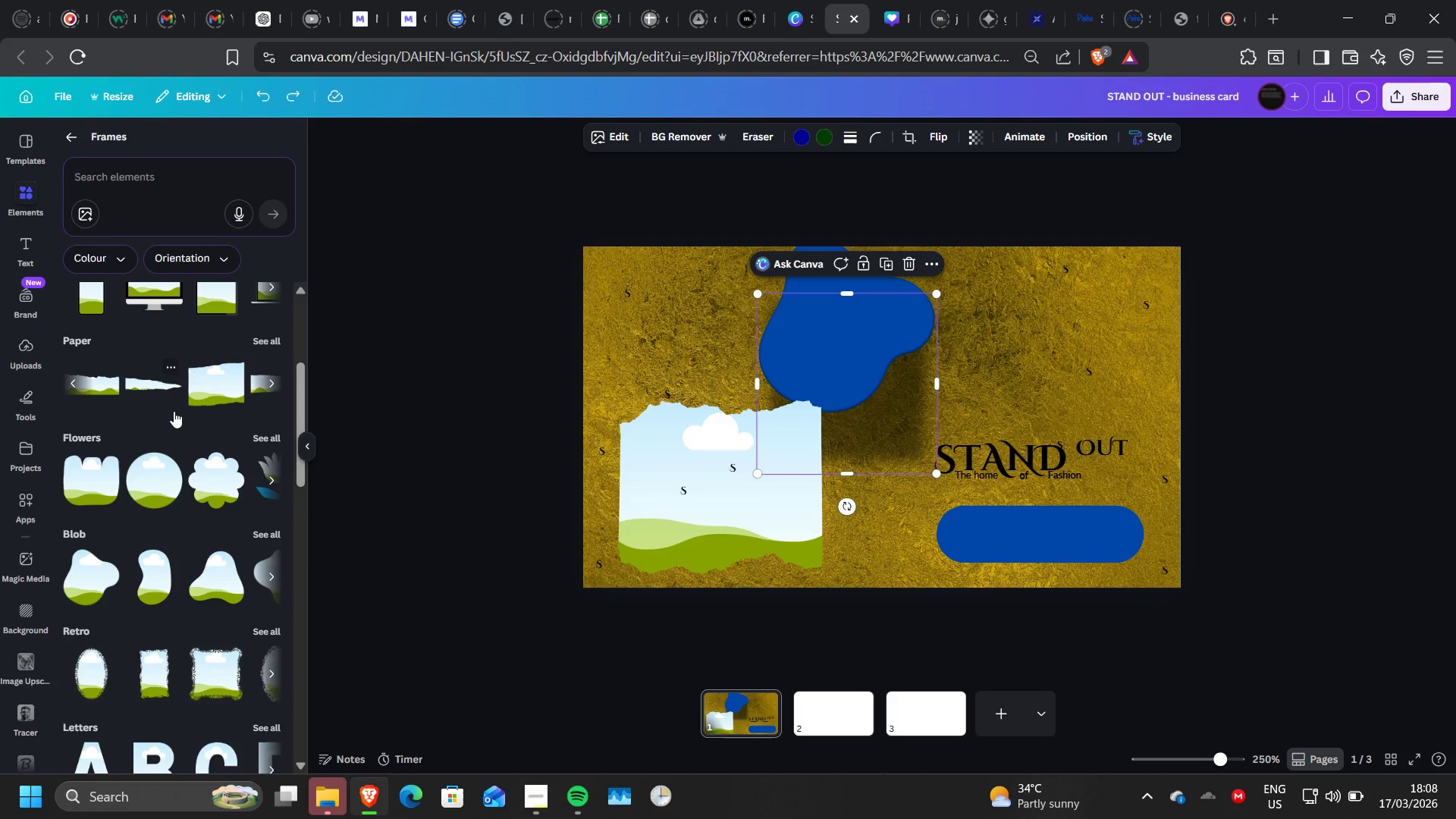 
scroll: coordinate [171, 516], scroll_direction: none, amount: 0.0
 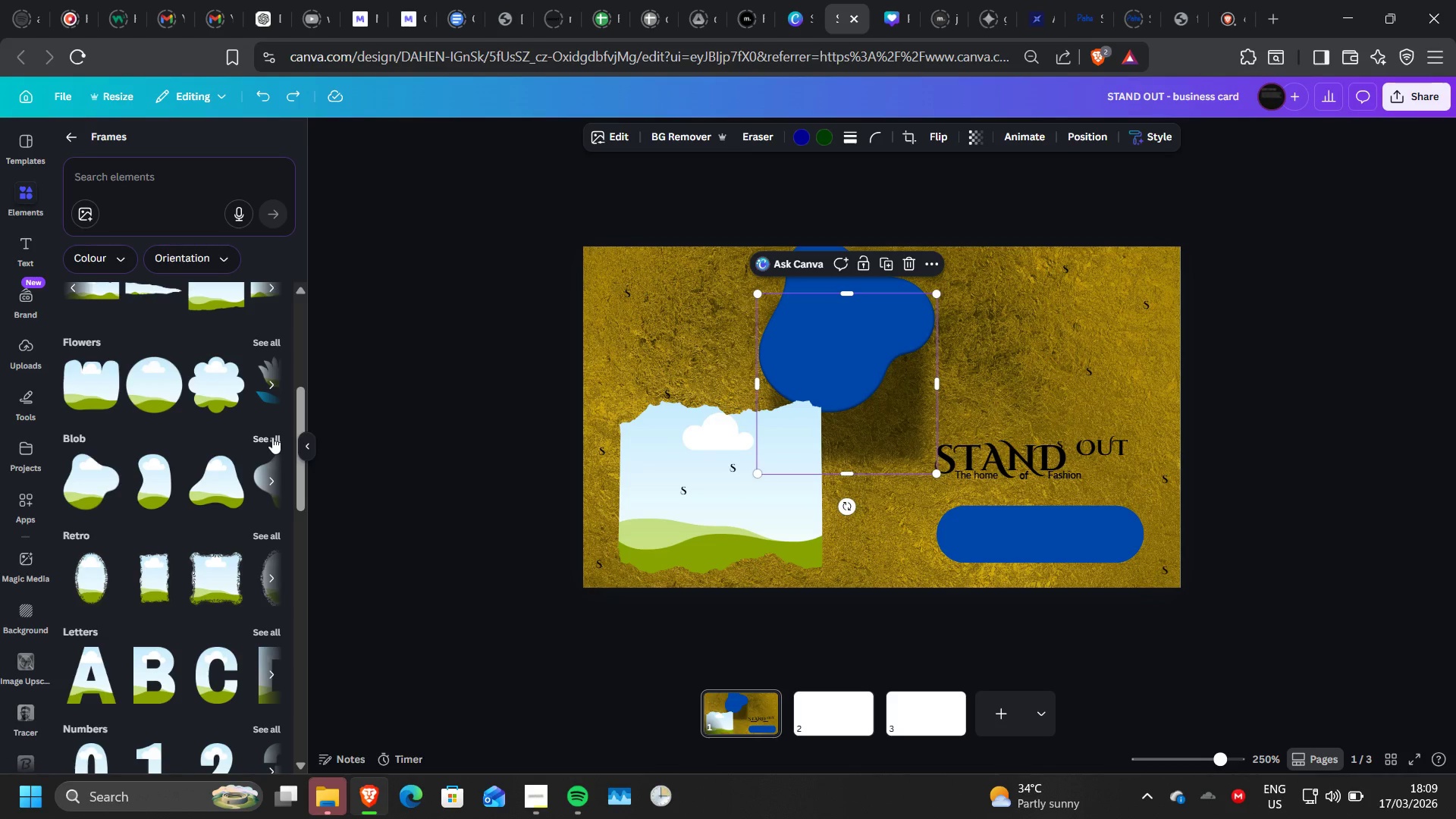 
left_click([272, 438])
 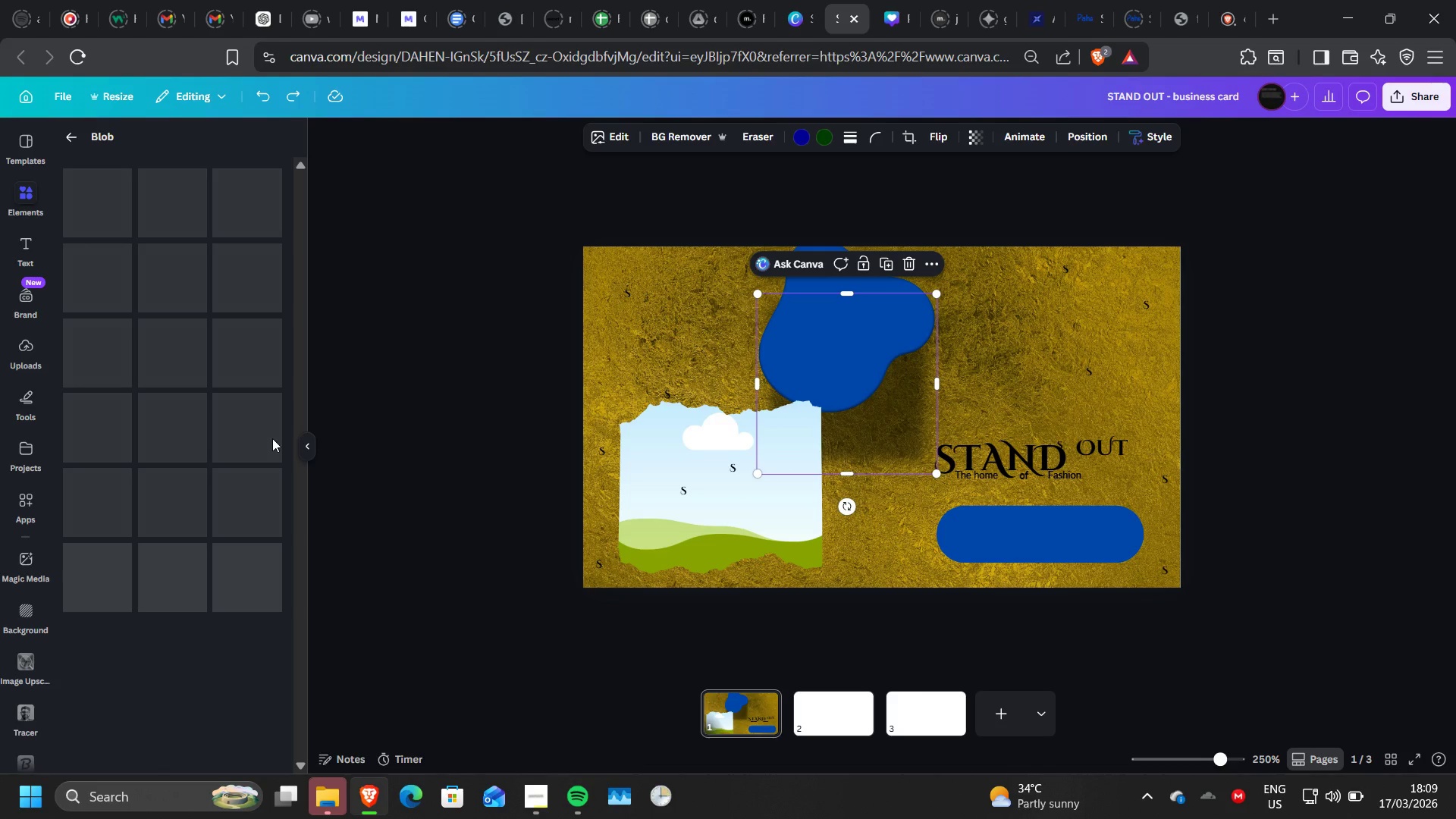 
wait(10.2)
 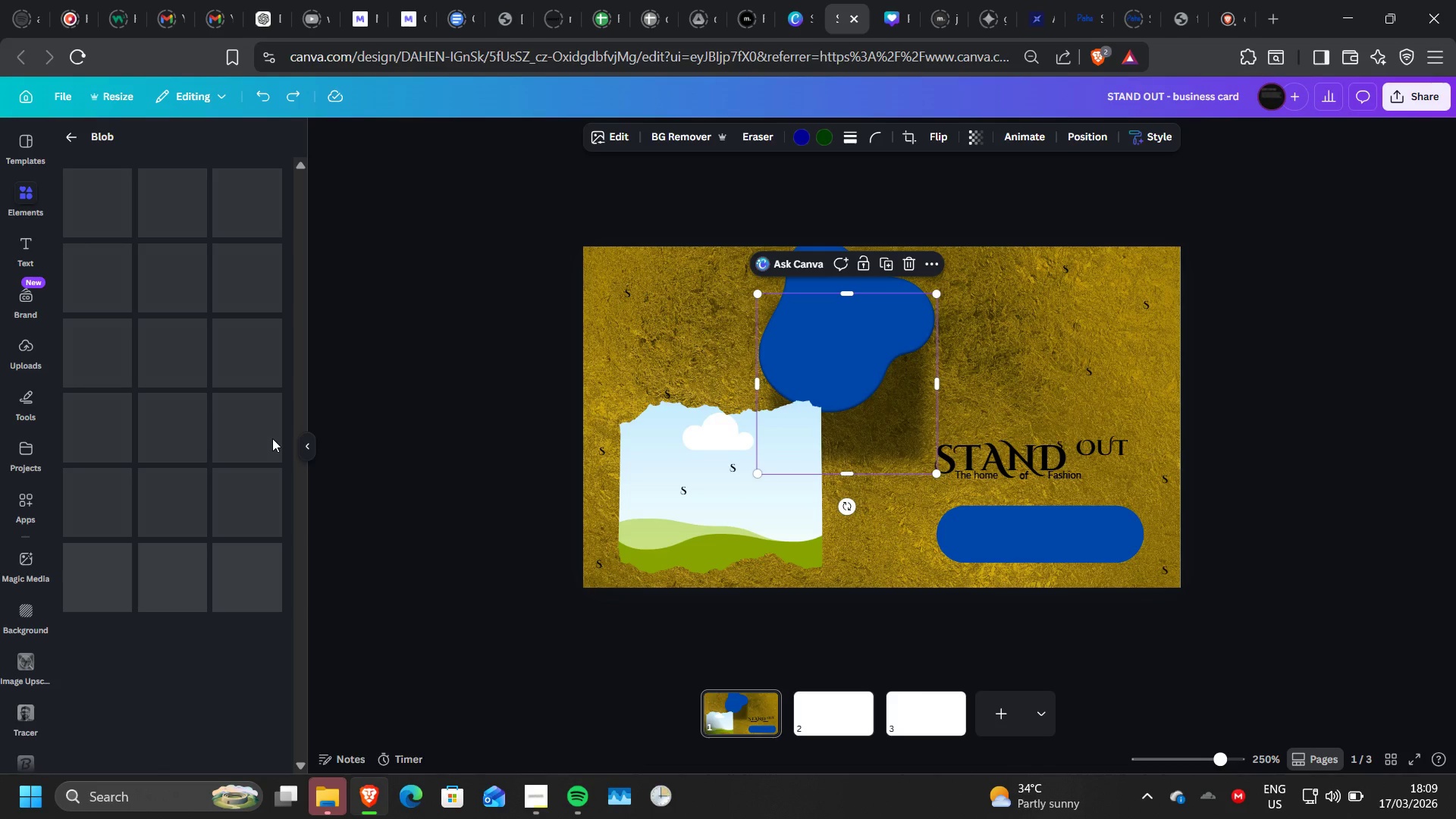 
left_click_drag(start_coordinate=[748, 508], to_coordinate=[865, 303])
 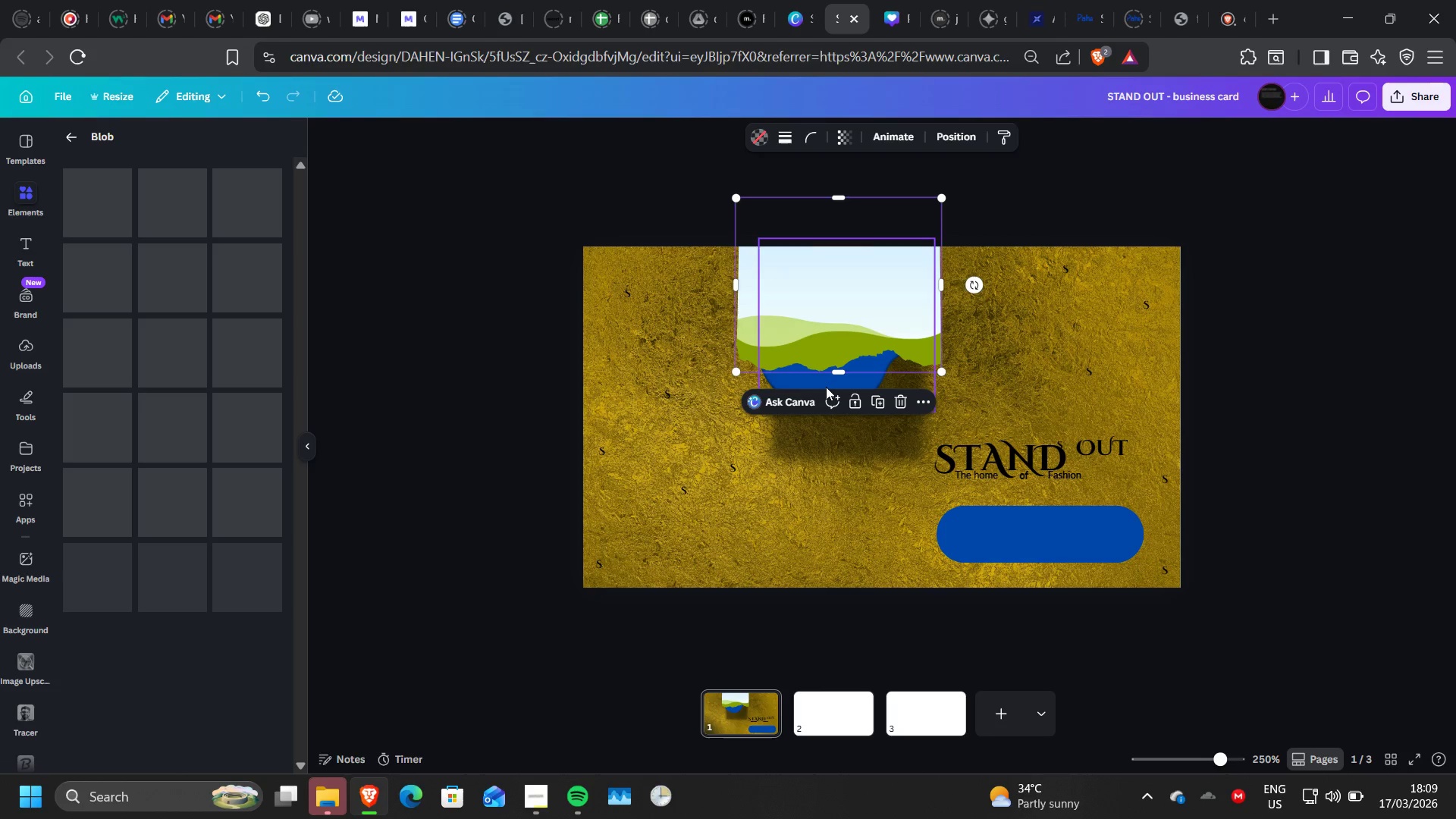 
left_click([826, 387])
 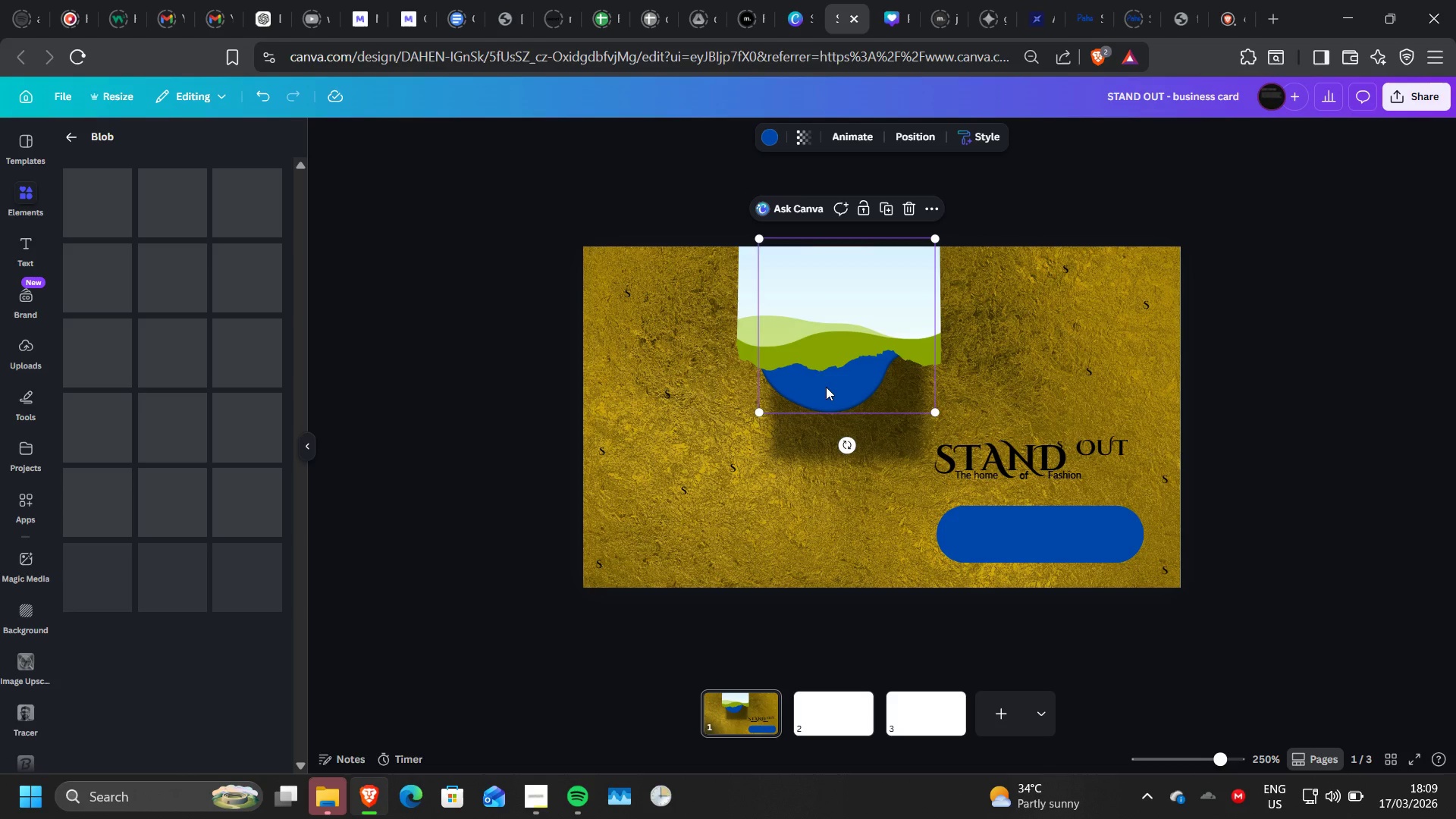 
left_click_drag(start_coordinate=[826, 387], to_coordinate=[801, 504])
 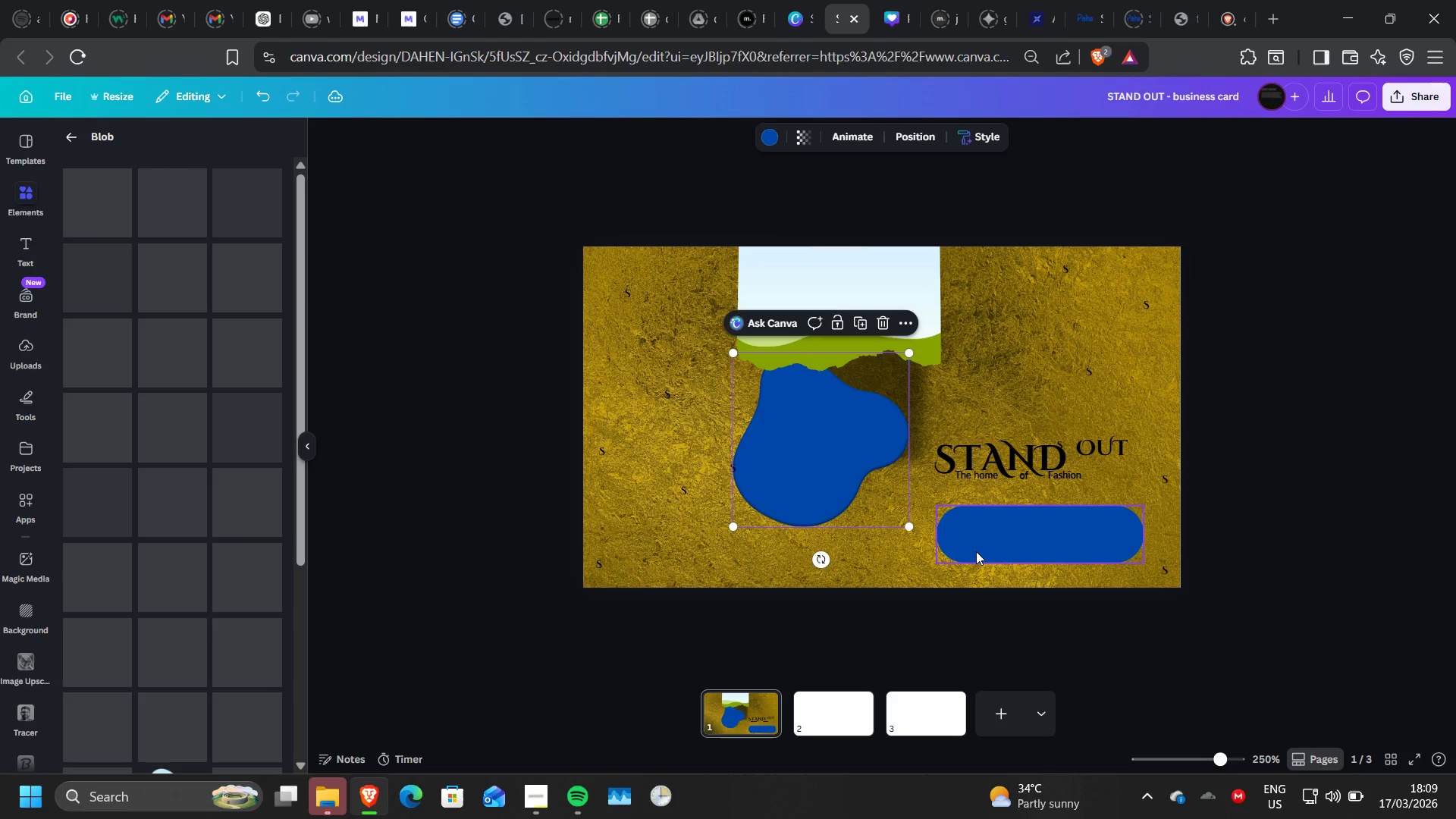 
left_click_drag(start_coordinate=[976, 551], to_coordinate=[1018, 356])
 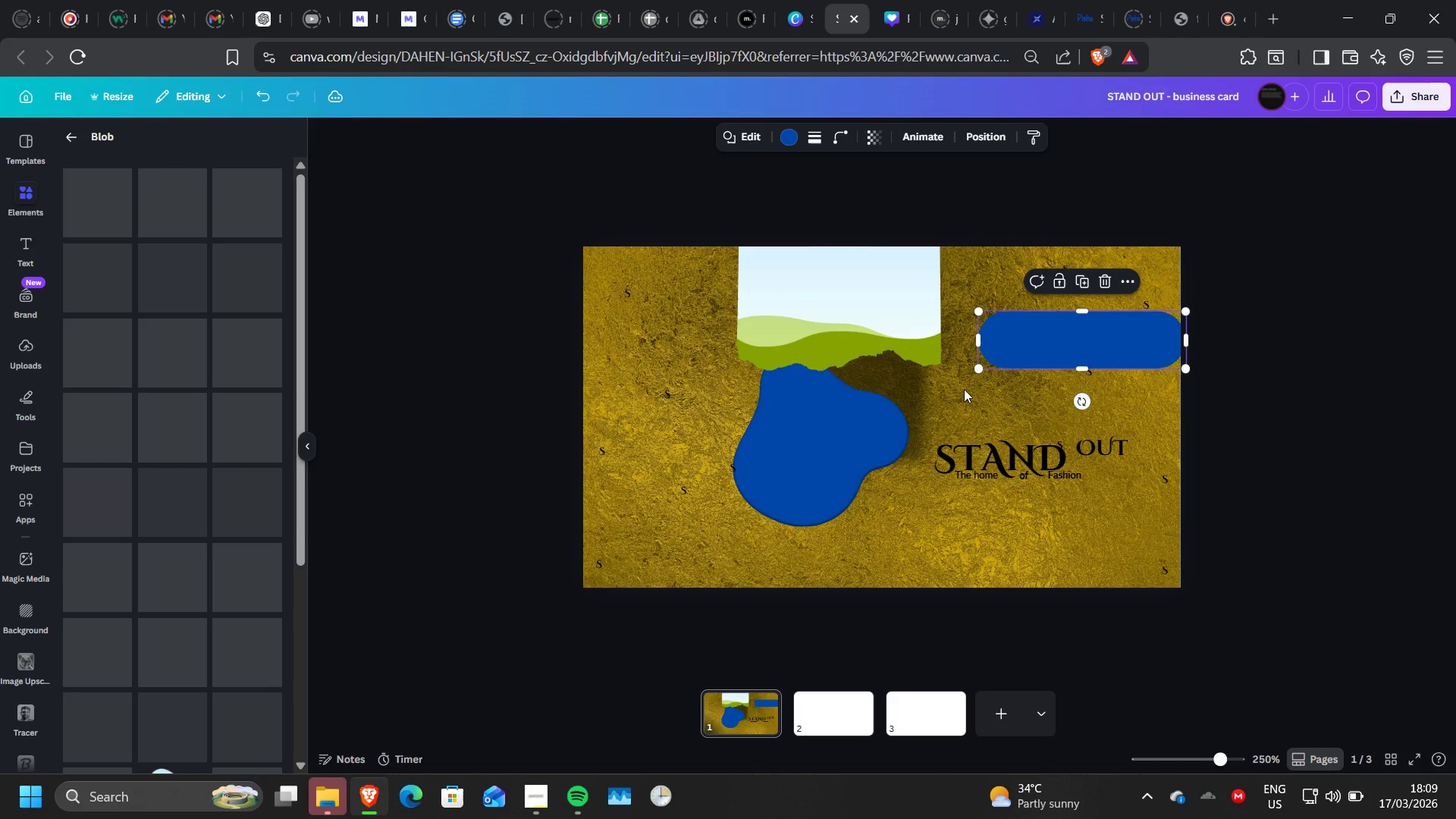 
left_click_drag(start_coordinate=[843, 450], to_coordinate=[764, 503])
 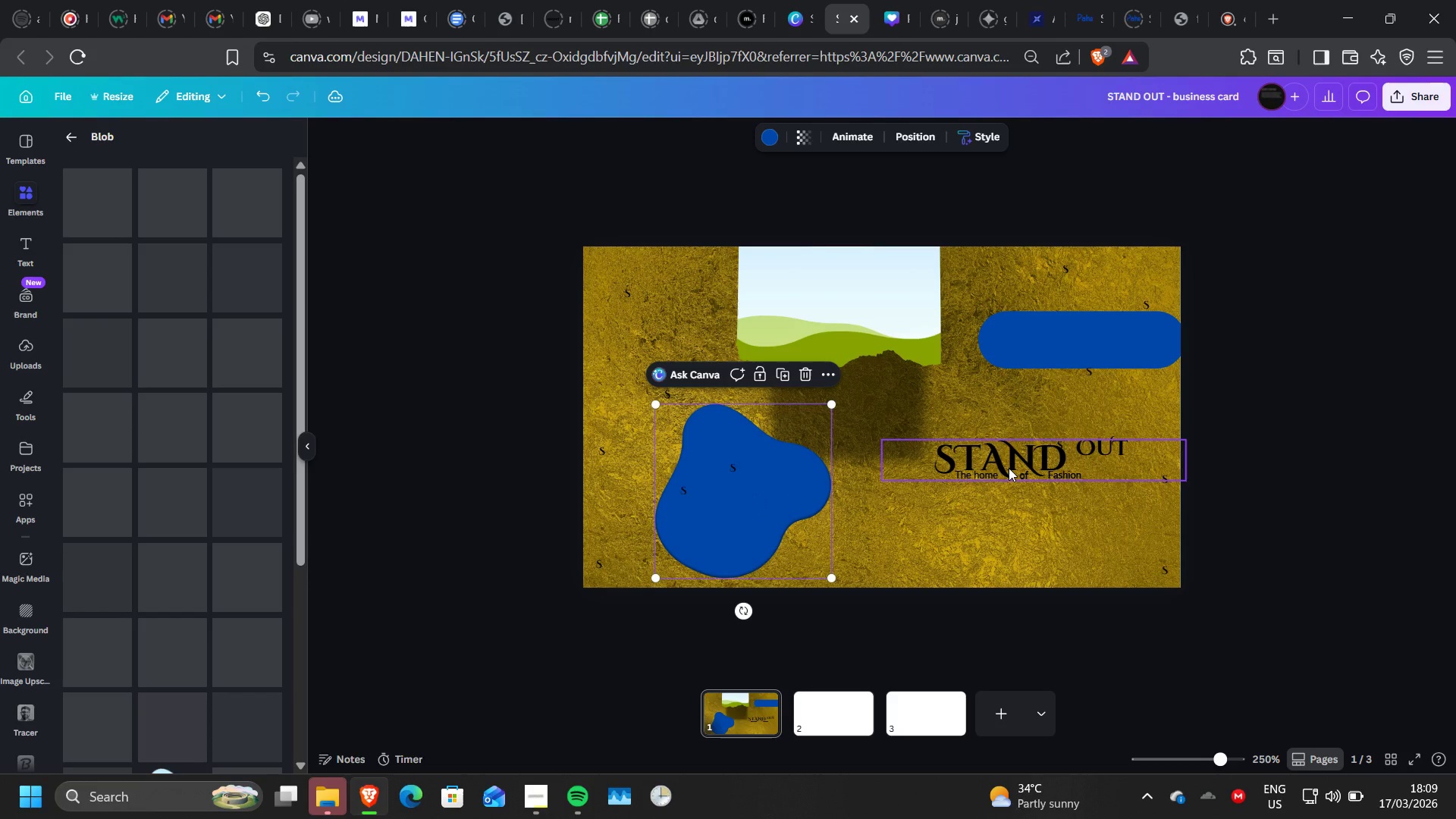 
left_click_drag(start_coordinate=[1009, 468], to_coordinate=[835, 352])
 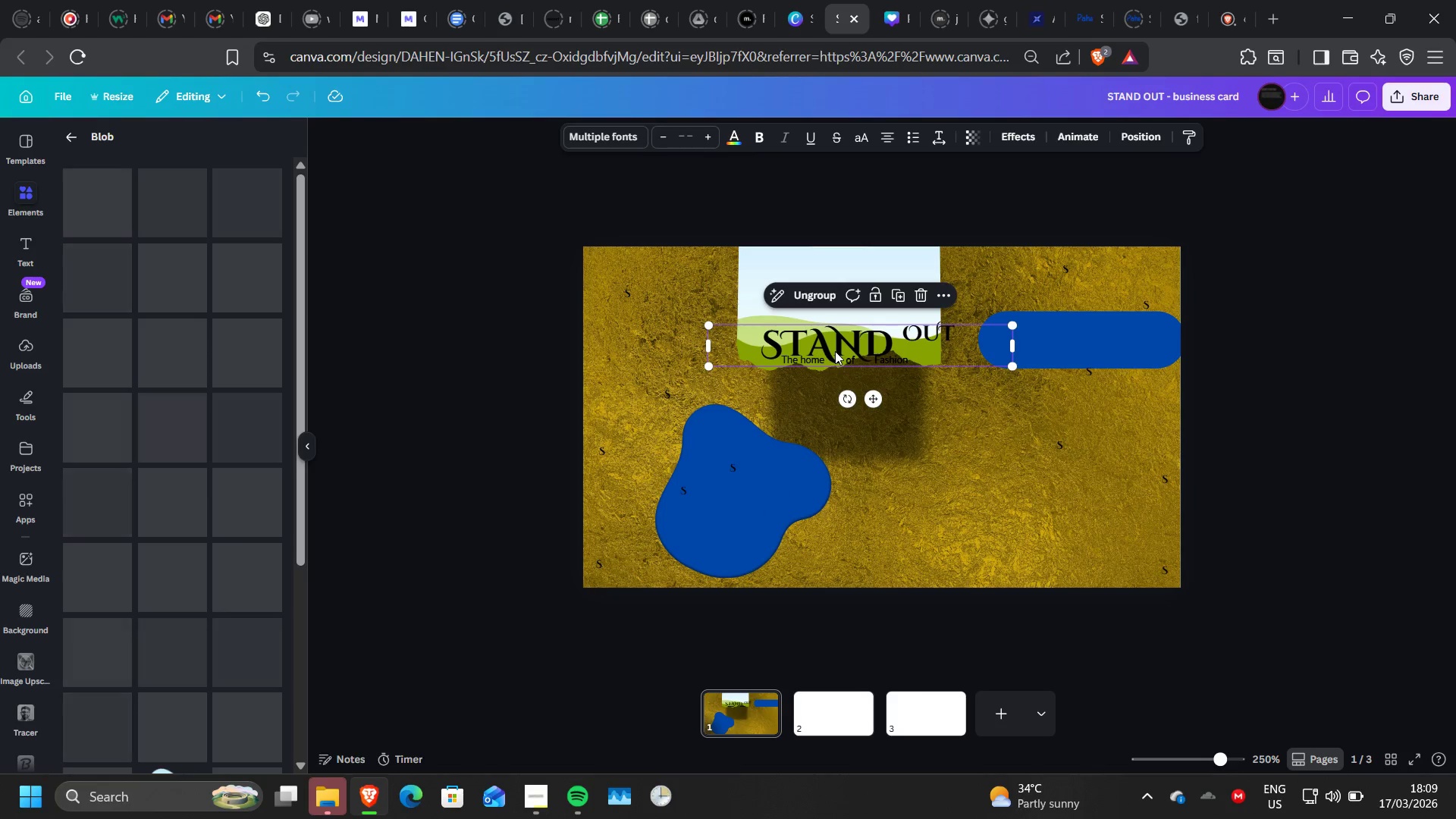 
left_click_drag(start_coordinate=[835, 351], to_coordinate=[835, 302])
 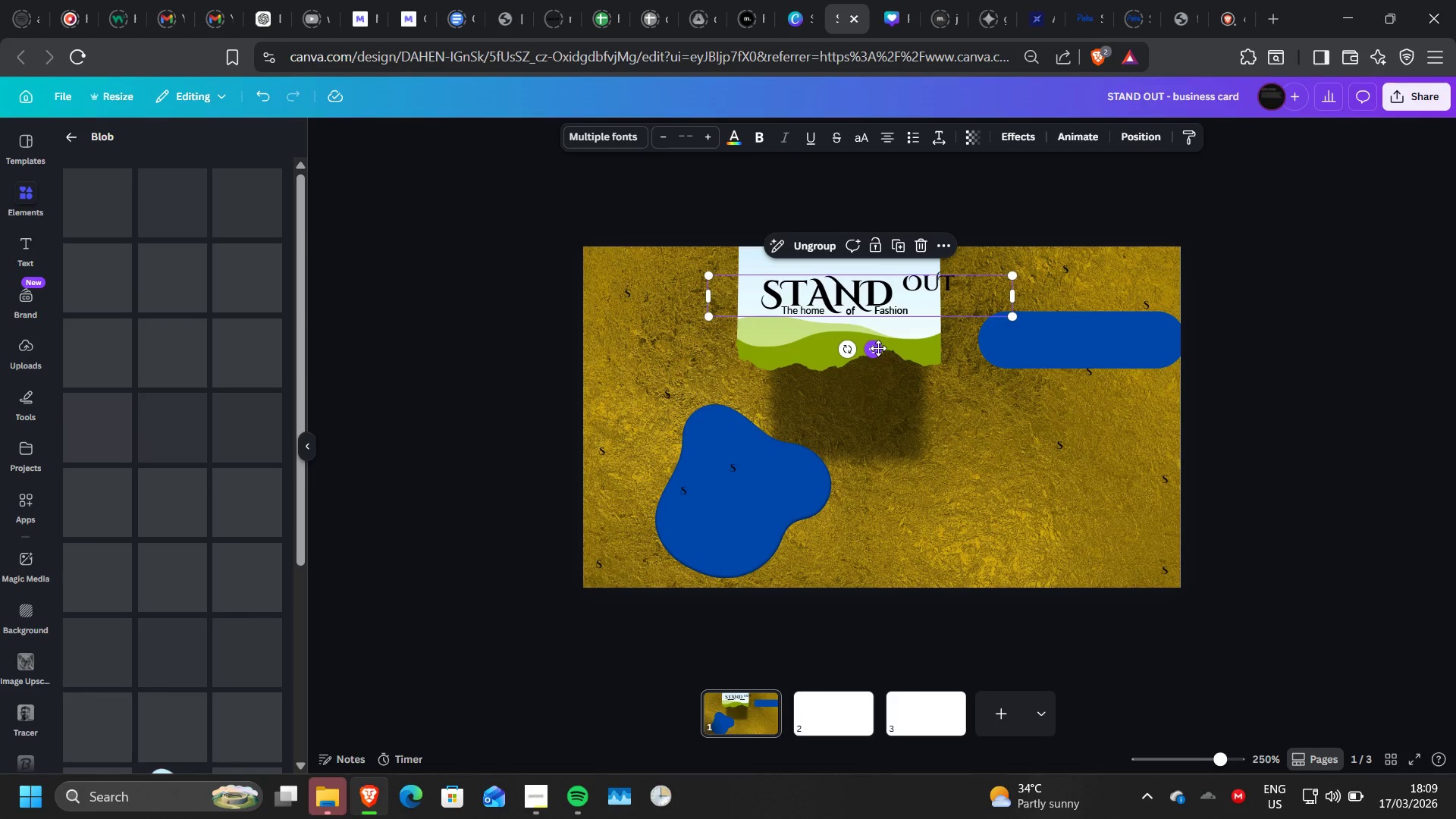 
left_click_drag(start_coordinate=[912, 353], to_coordinate=[928, 384])
 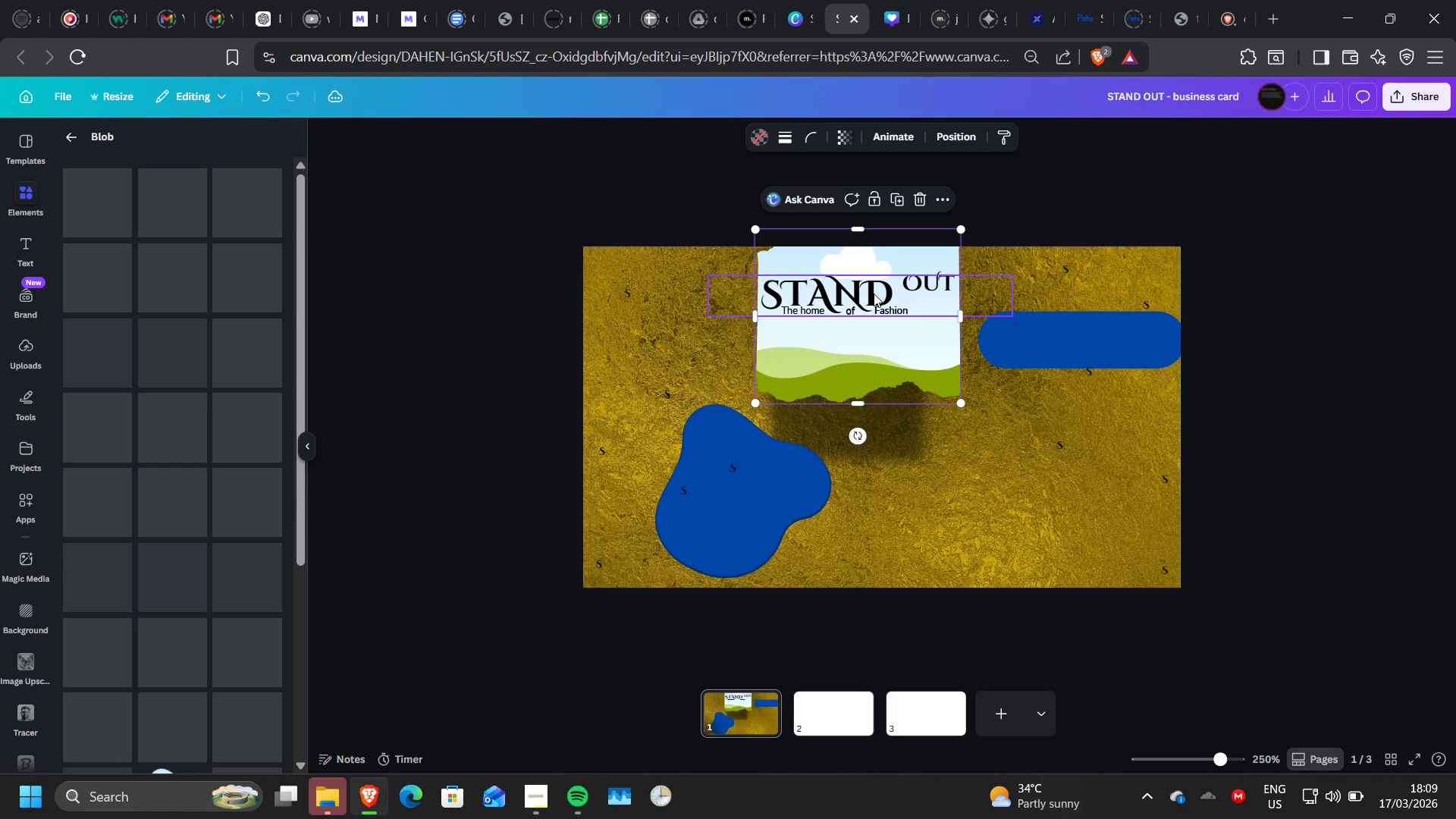 
left_click([874, 293])
 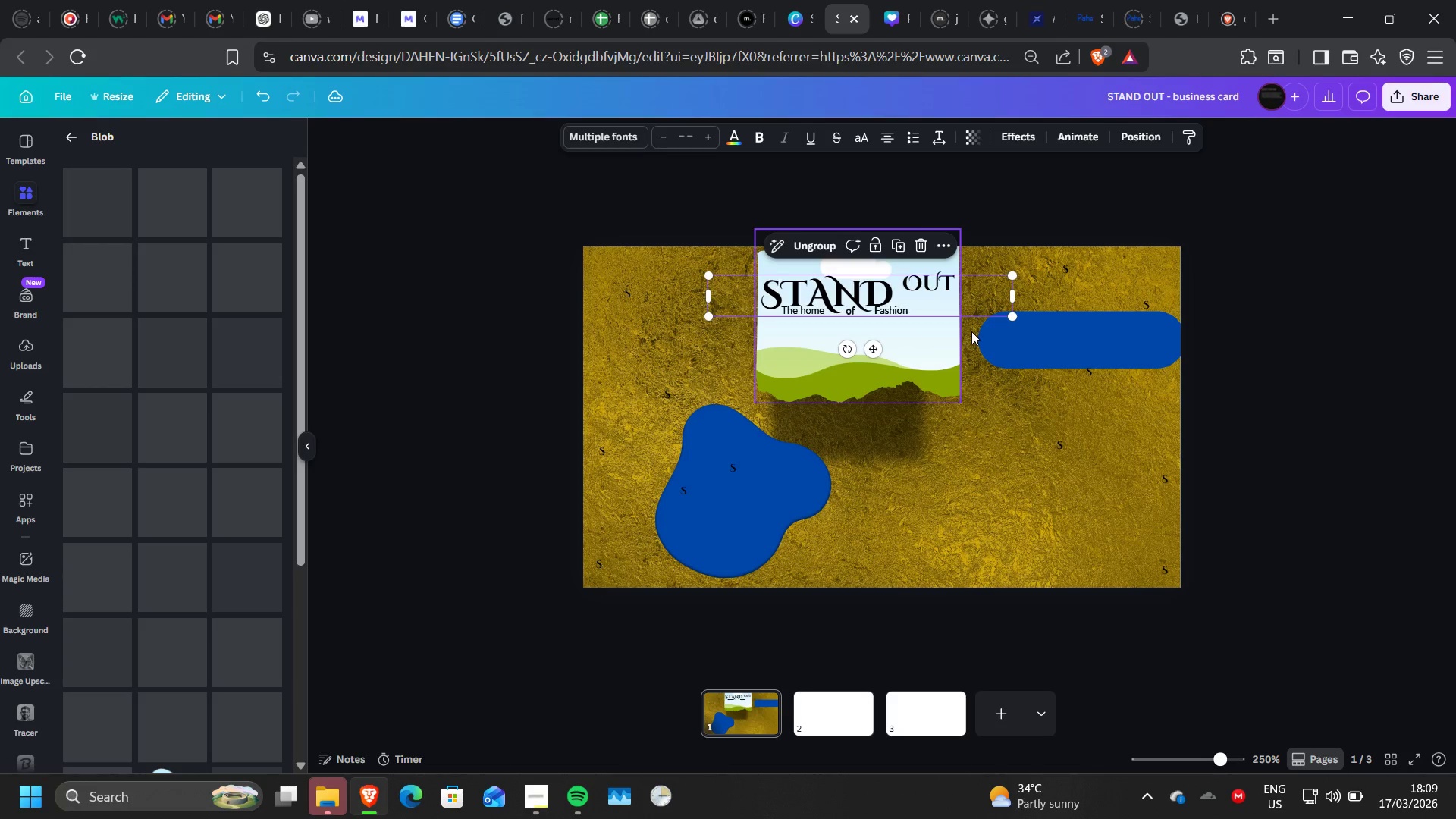 
left_click_drag(start_coordinate=[1017, 315], to_coordinate=[1112, 369])
 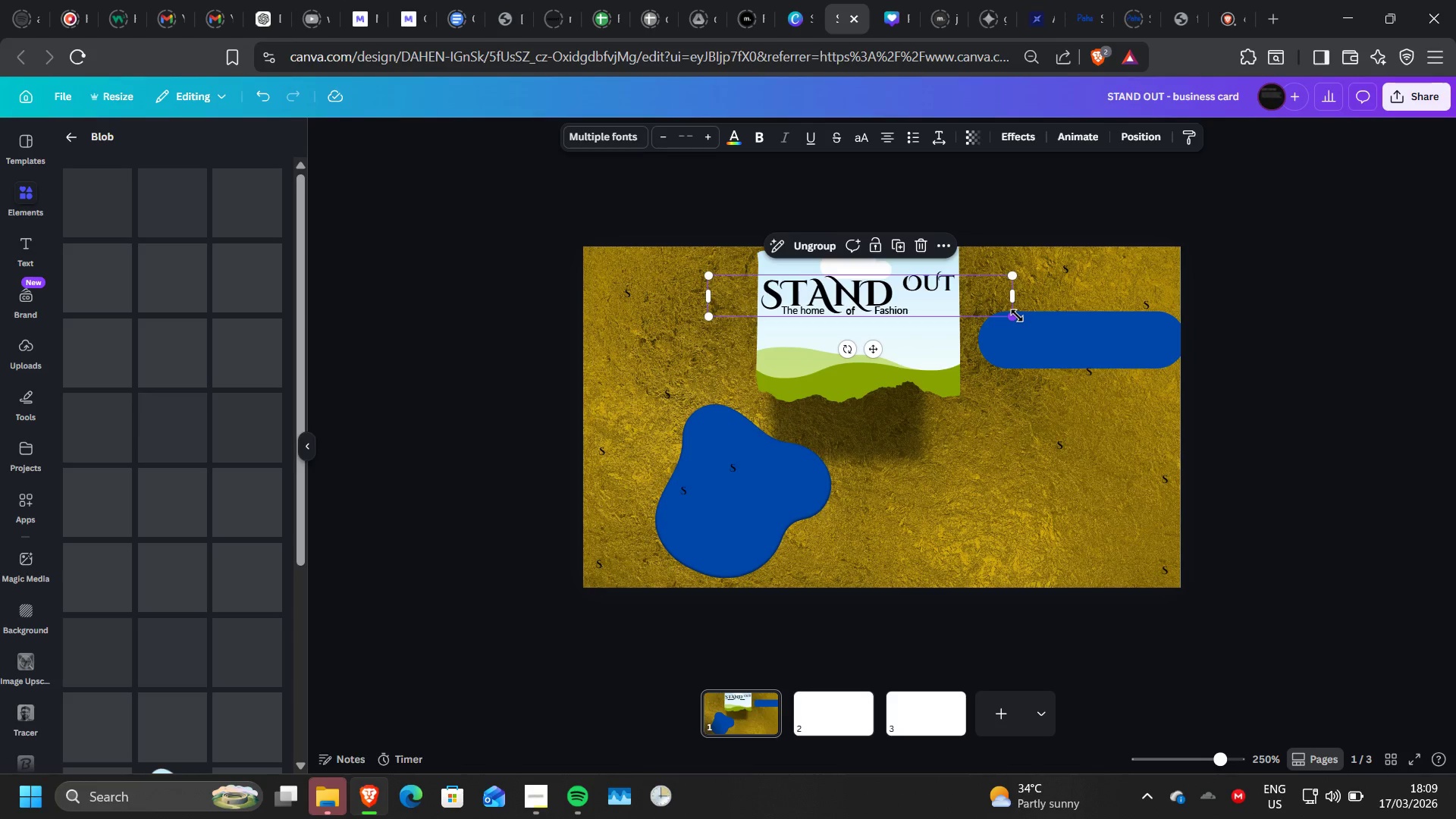 
left_click_drag(start_coordinate=[895, 301], to_coordinate=[862, 369])
 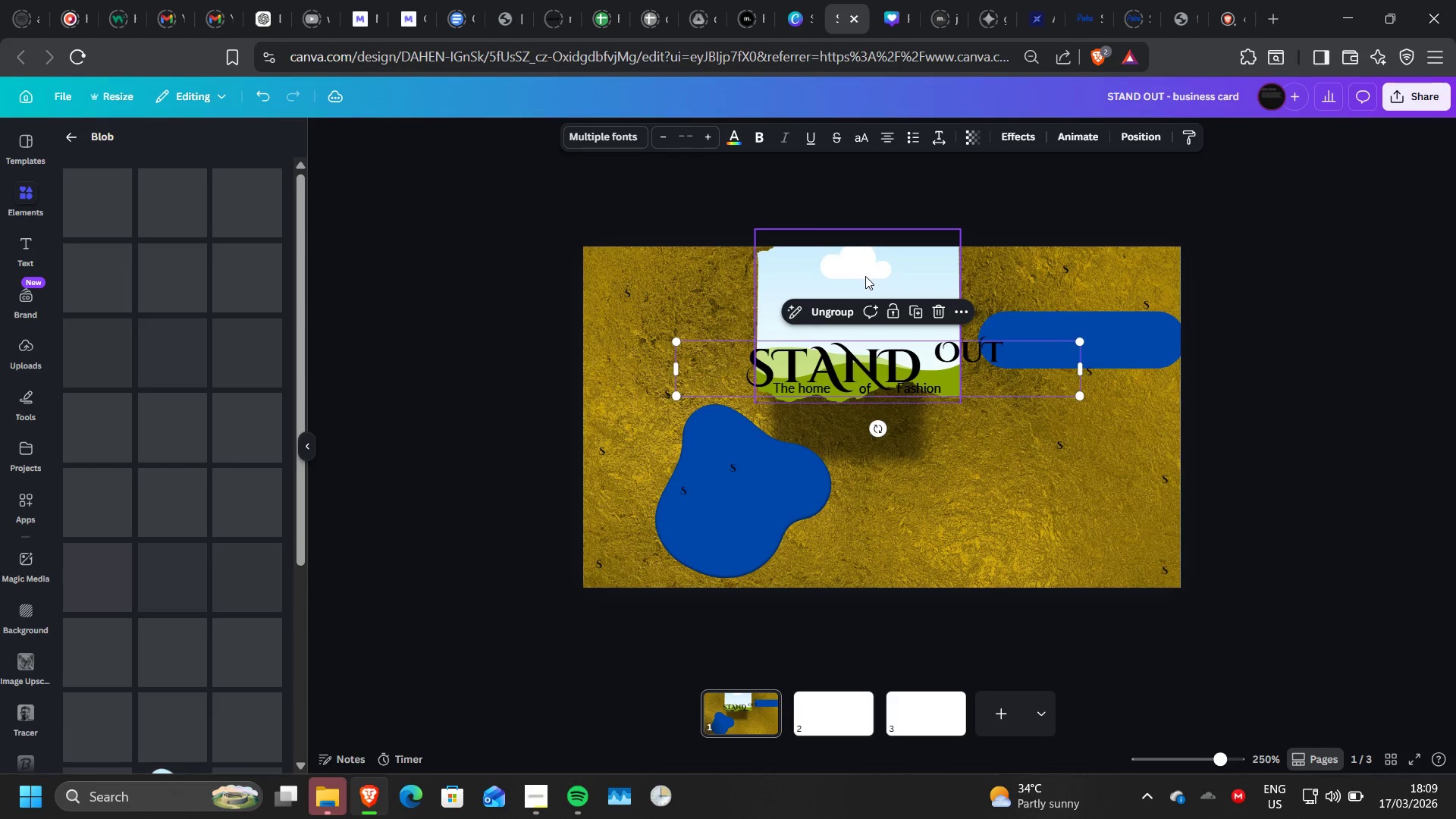 
left_click([865, 276])
 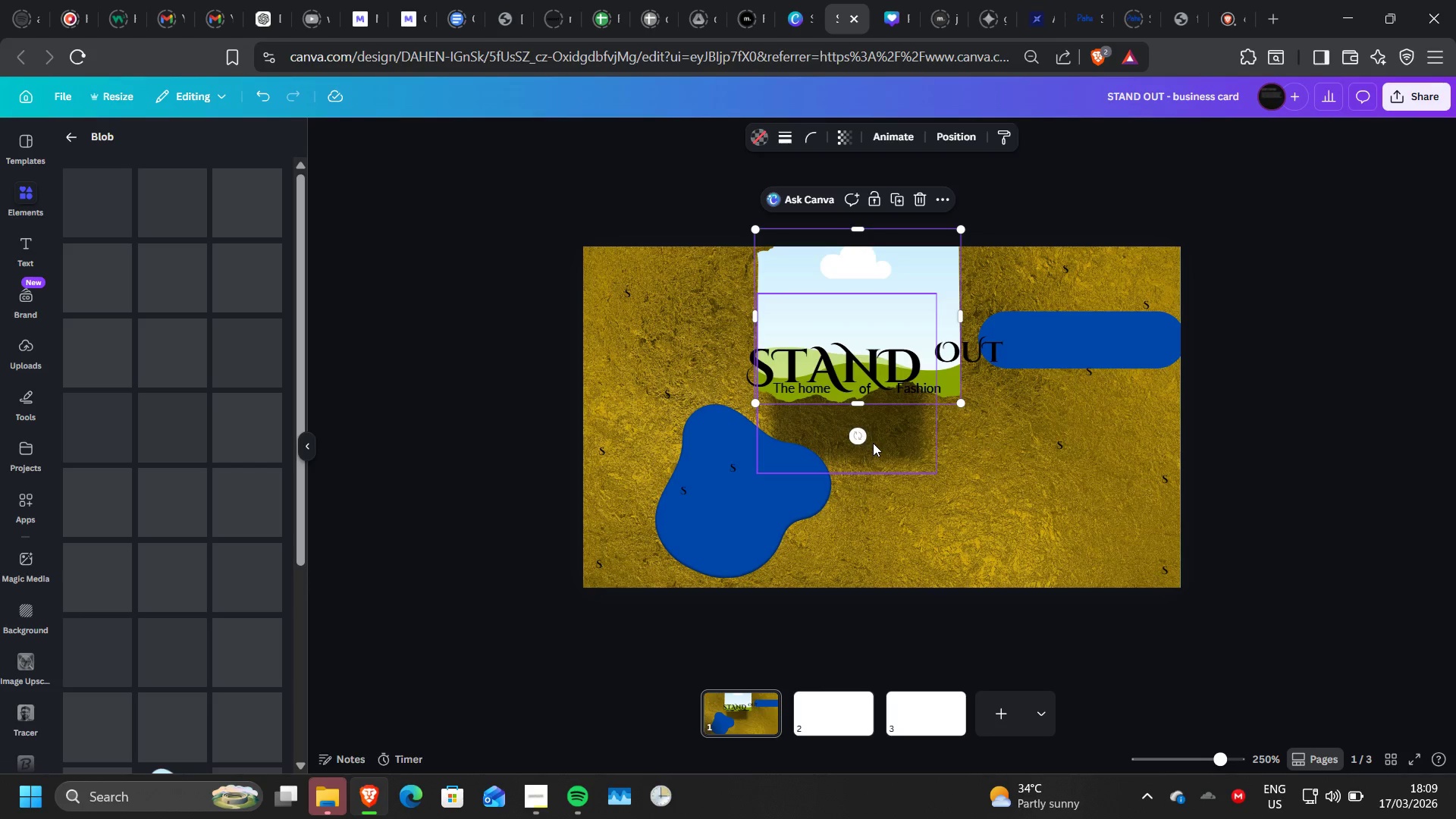 
left_click_drag(start_coordinate=[888, 438], to_coordinate=[852, 366])
 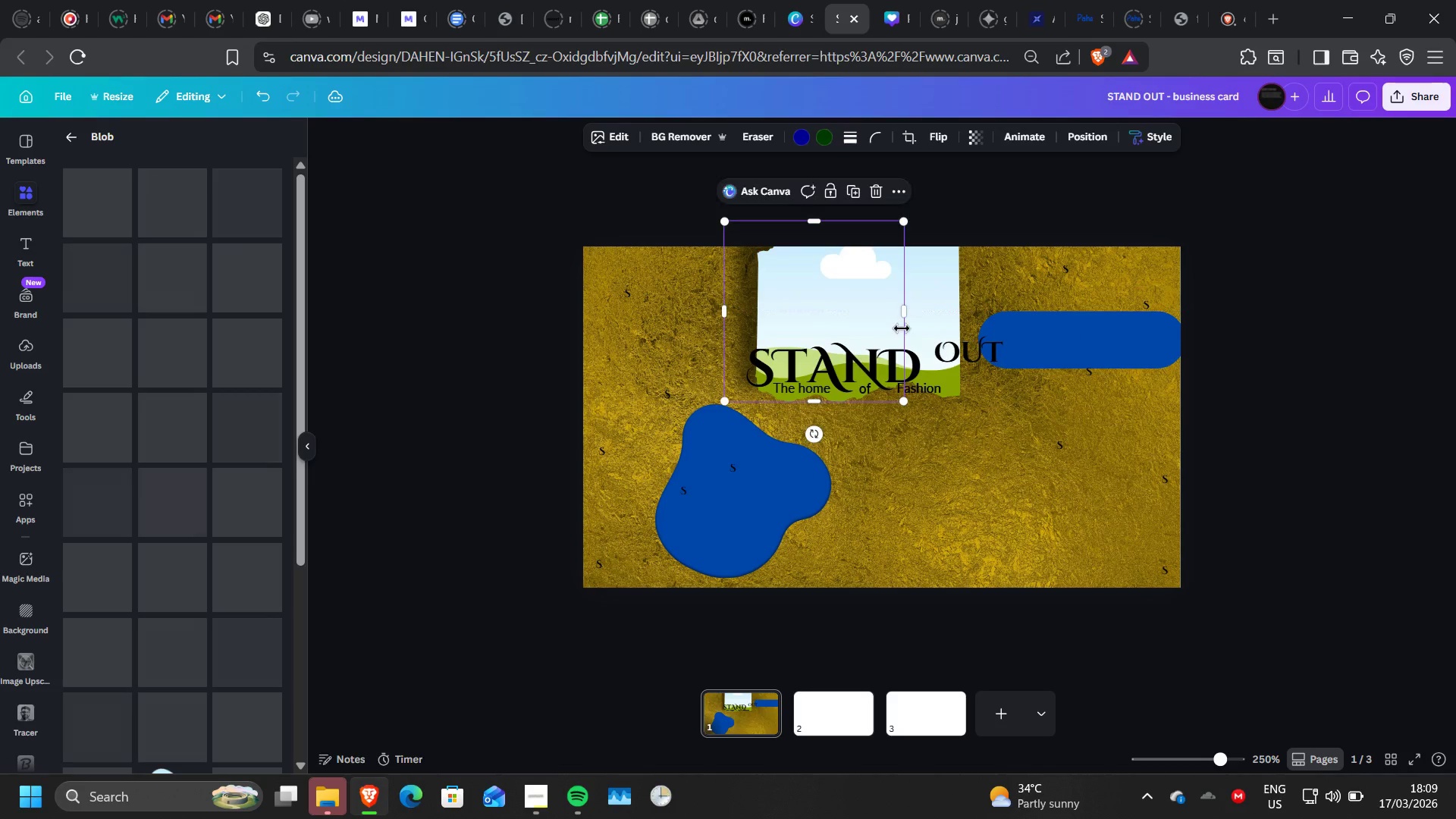 
left_click_drag(start_coordinate=[908, 316], to_coordinate=[969, 336])
 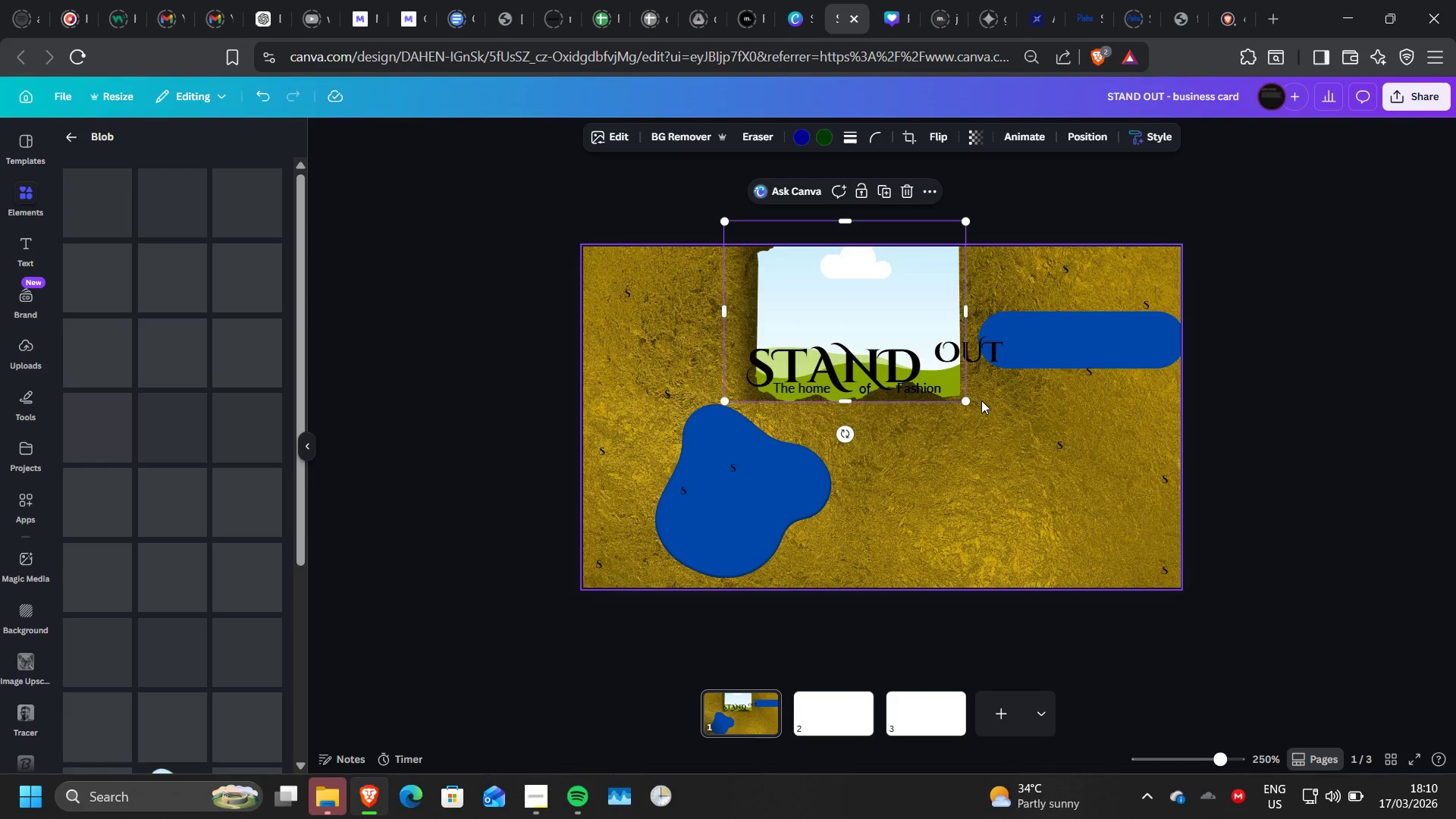 
left_click_drag(start_coordinate=[968, 397], to_coordinate=[949, 375])
 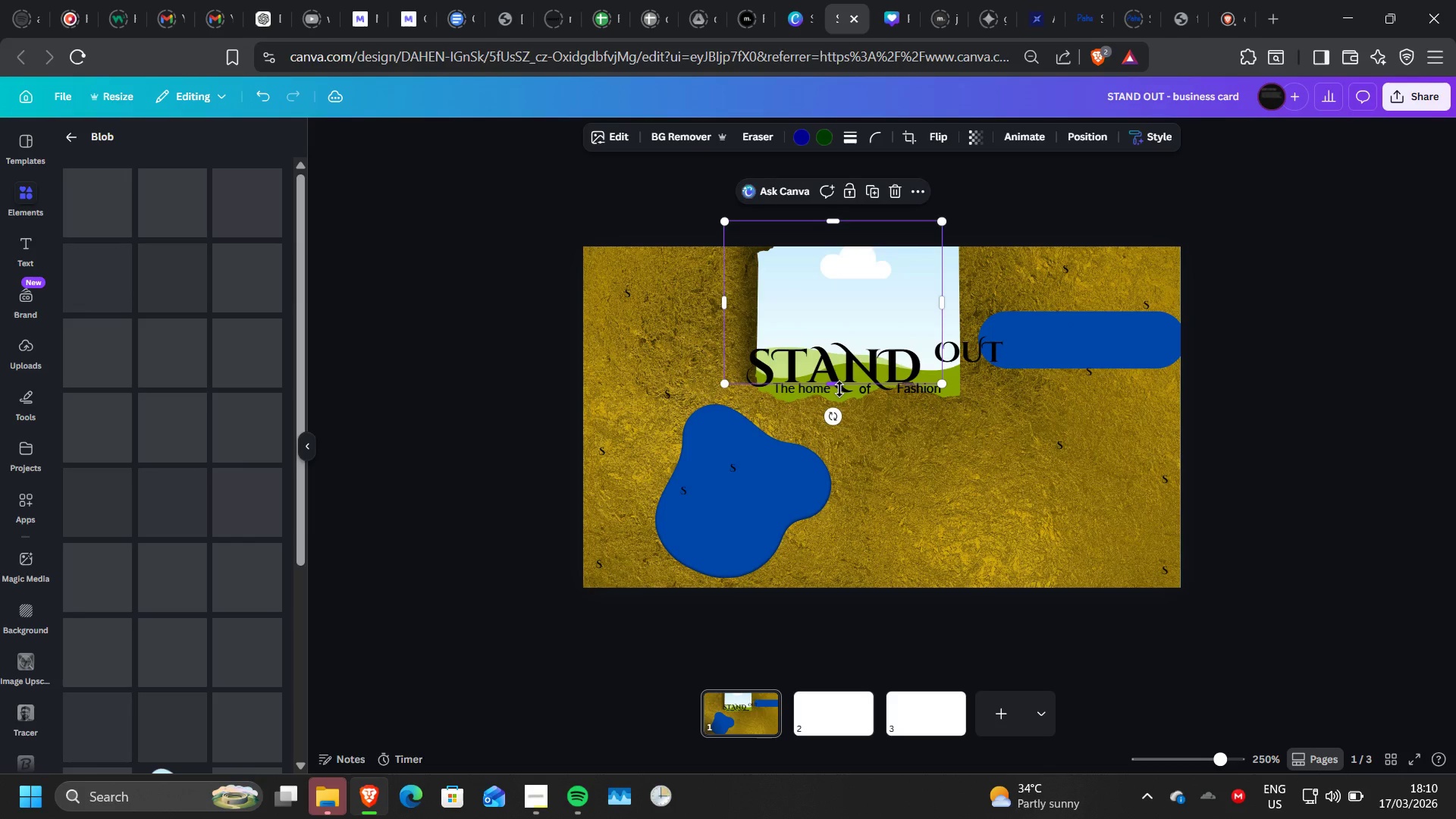 
left_click_drag(start_coordinate=[839, 389], to_coordinate=[841, 397])
 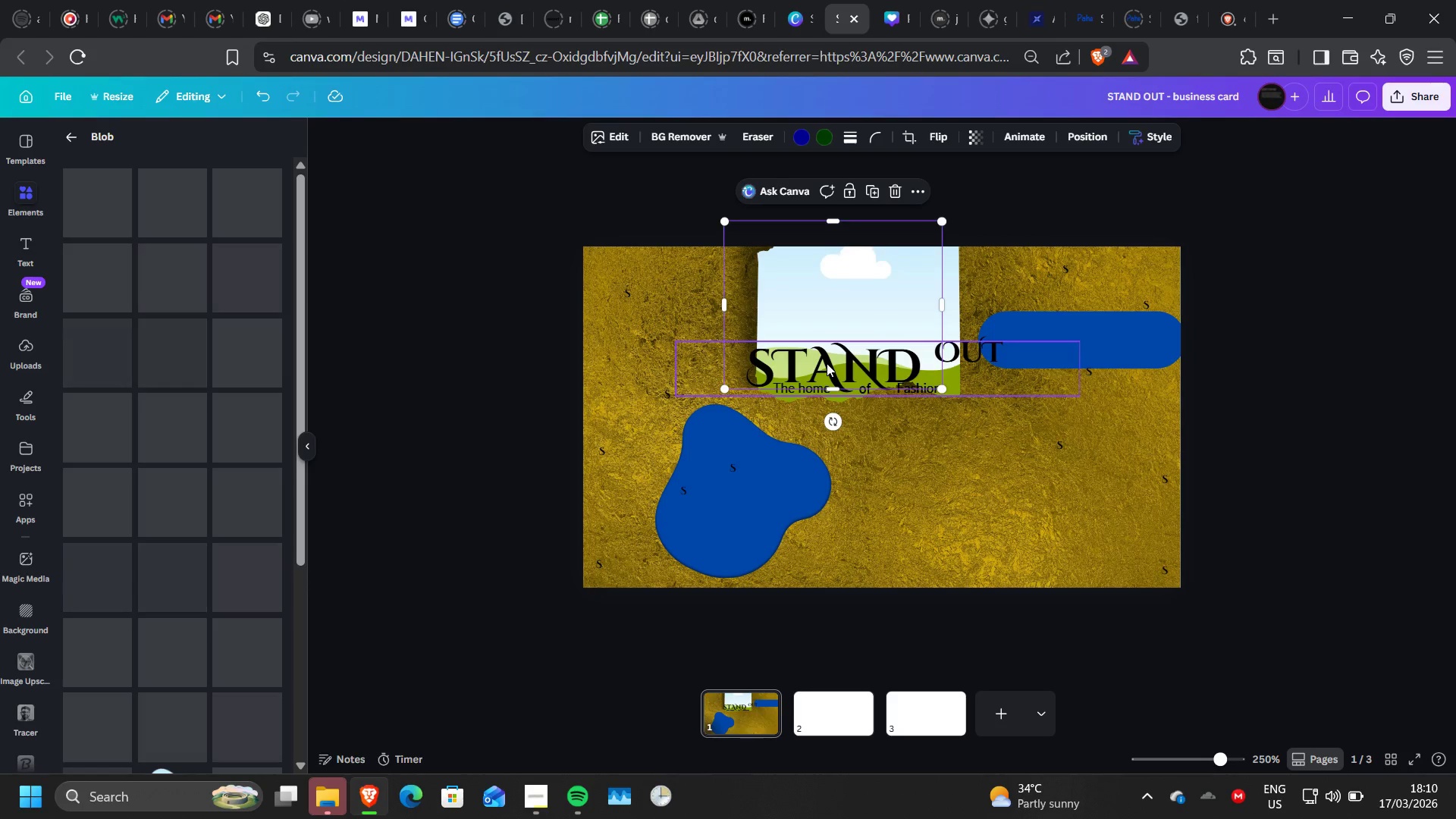 
left_click_drag(start_coordinate=[827, 363], to_coordinate=[849, 322])
 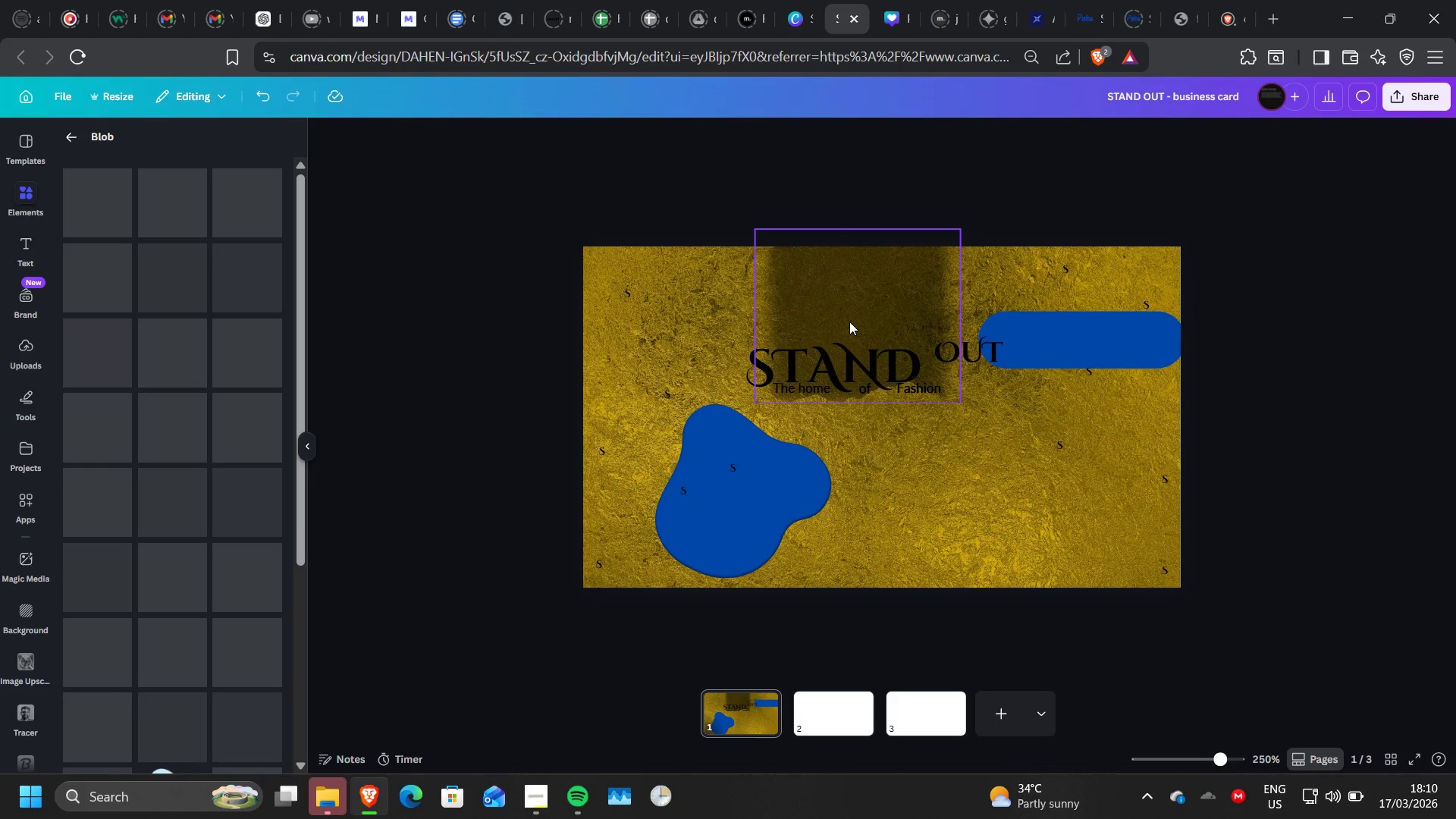 
left_click_drag(start_coordinate=[878, 362], to_coordinate=[895, 332])
 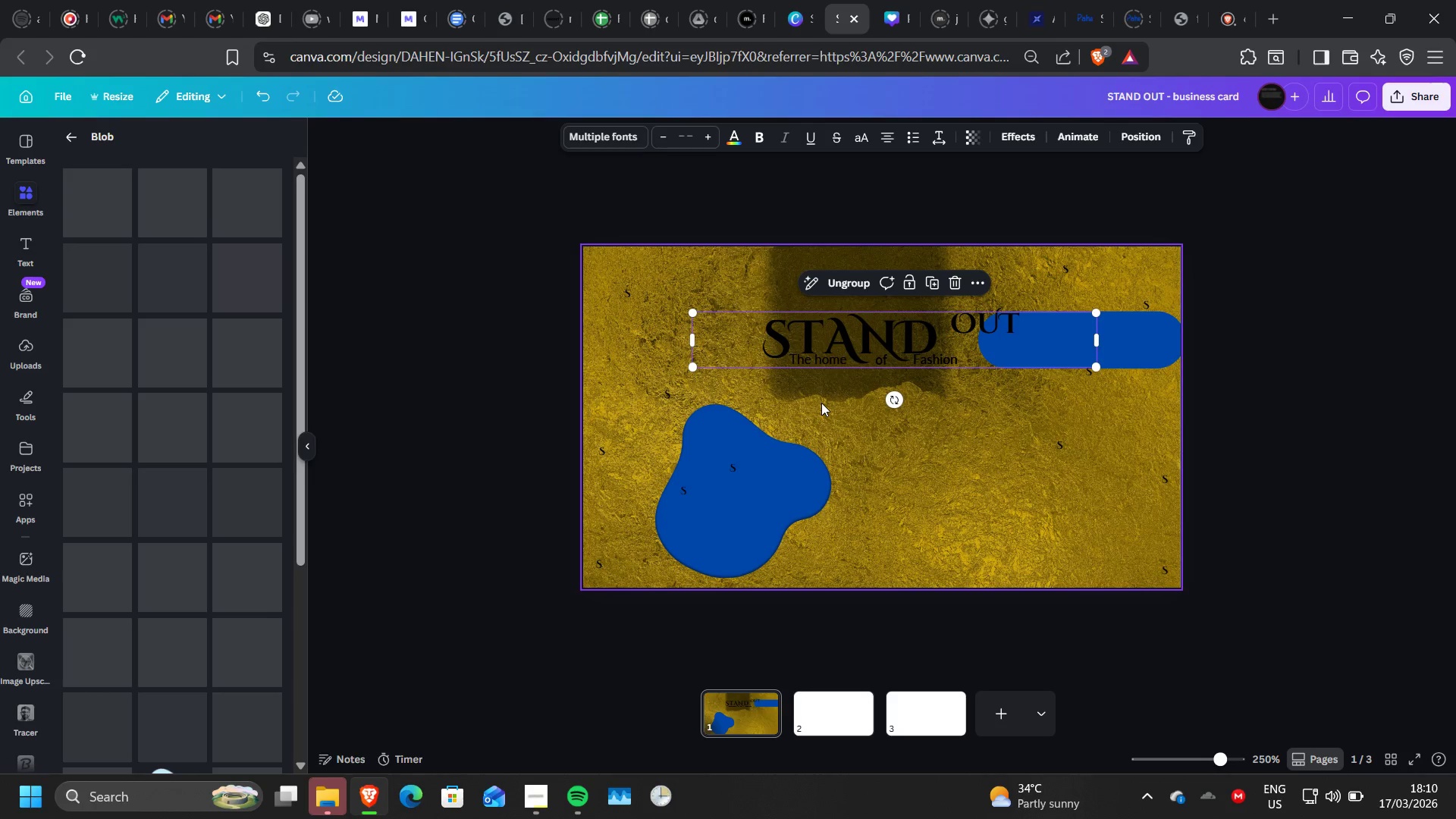 
left_click([824, 398])
 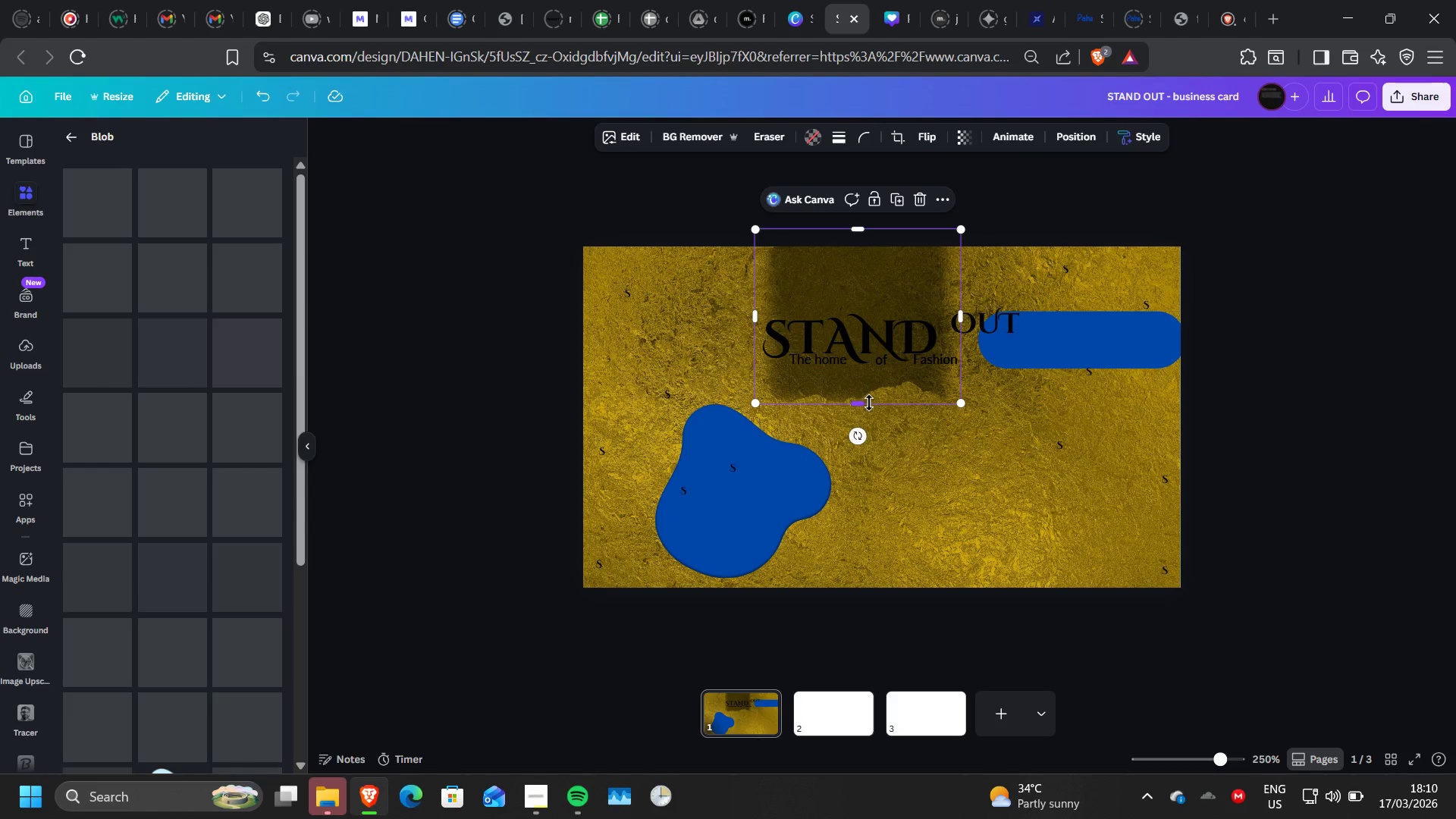 
left_click_drag(start_coordinate=[864, 404], to_coordinate=[877, 475])
 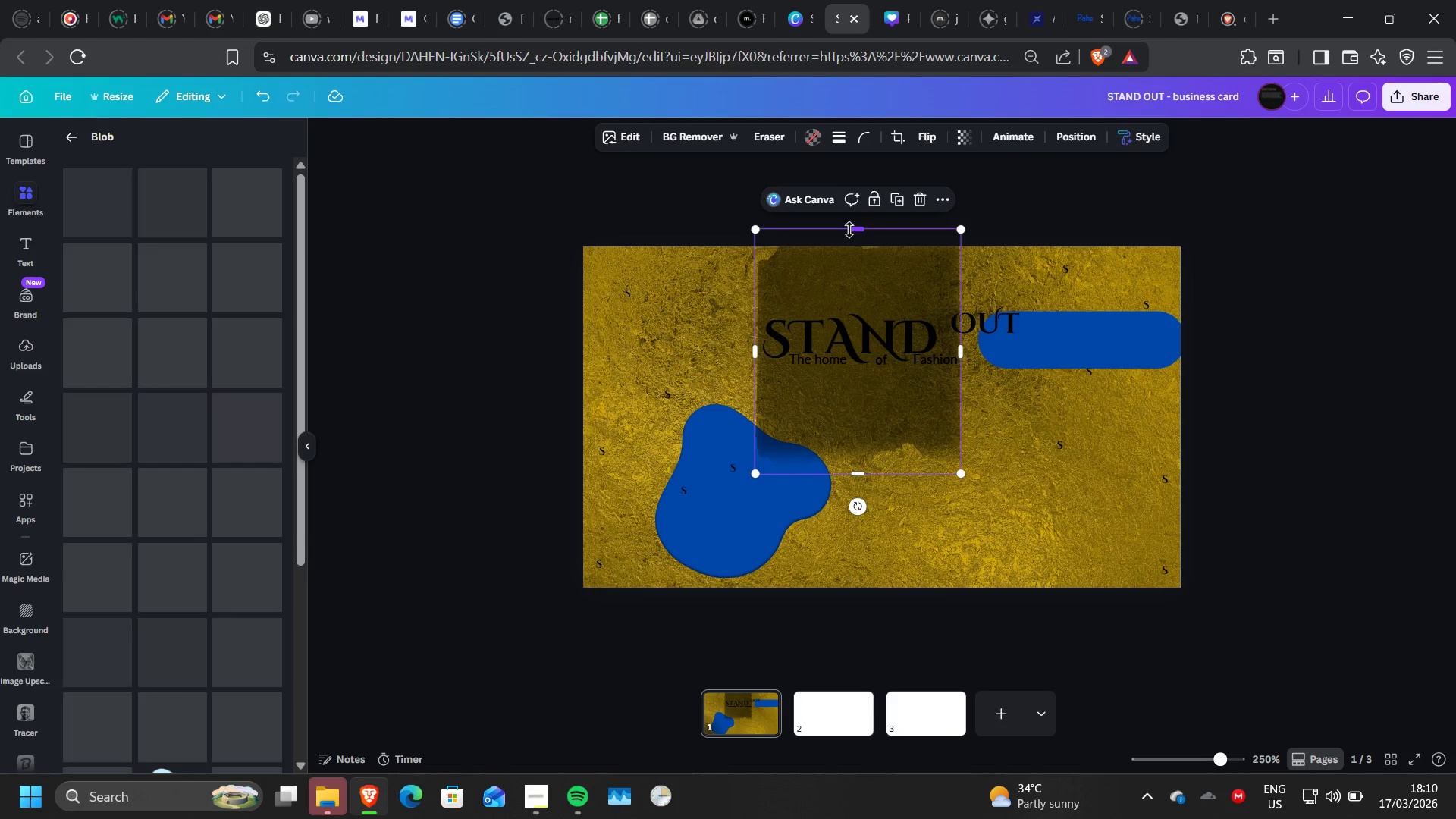 
left_click_drag(start_coordinate=[756, 236], to_coordinate=[717, 200])
 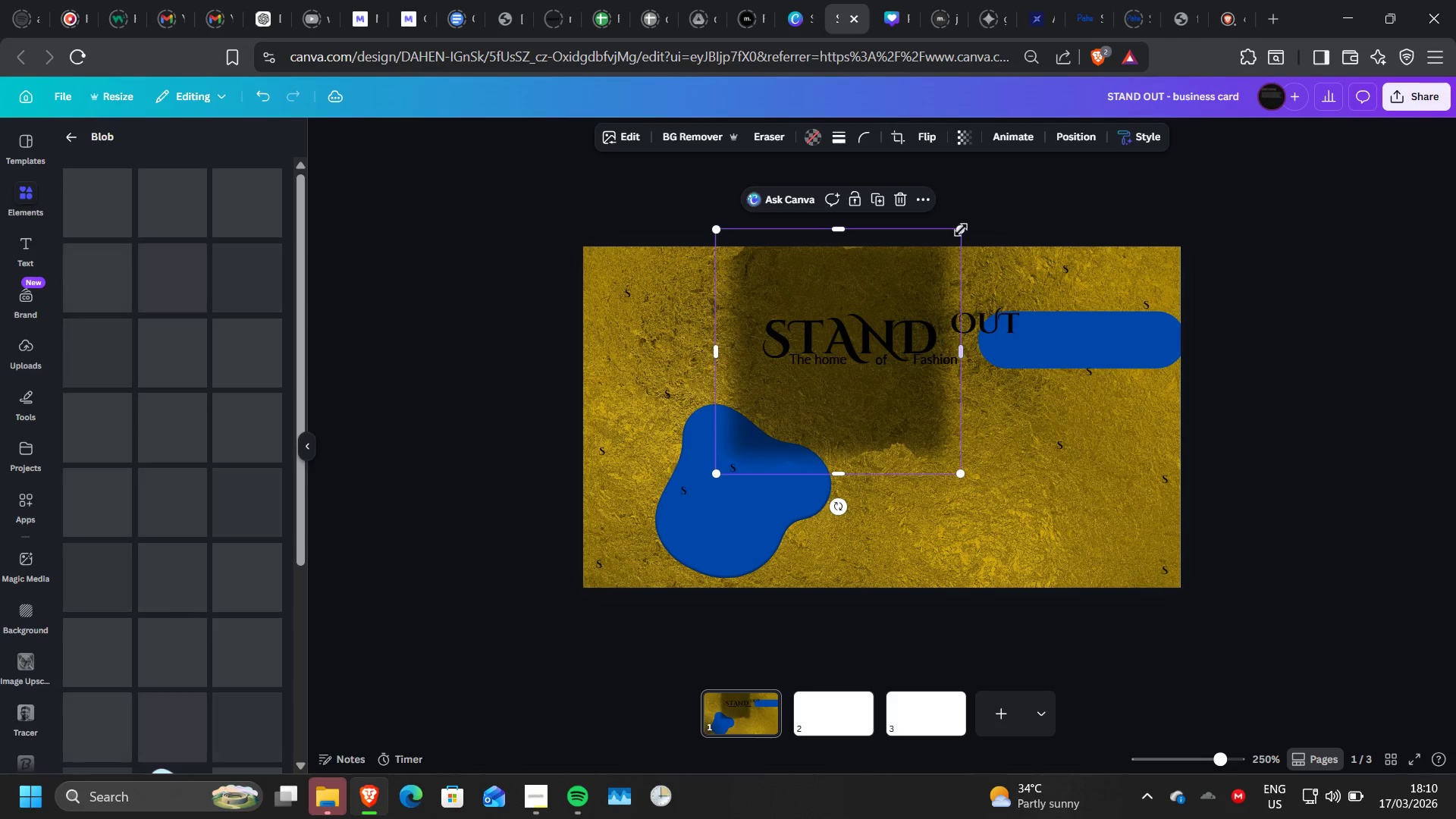 
left_click_drag(start_coordinate=[961, 229], to_coordinate=[1034, 216])
 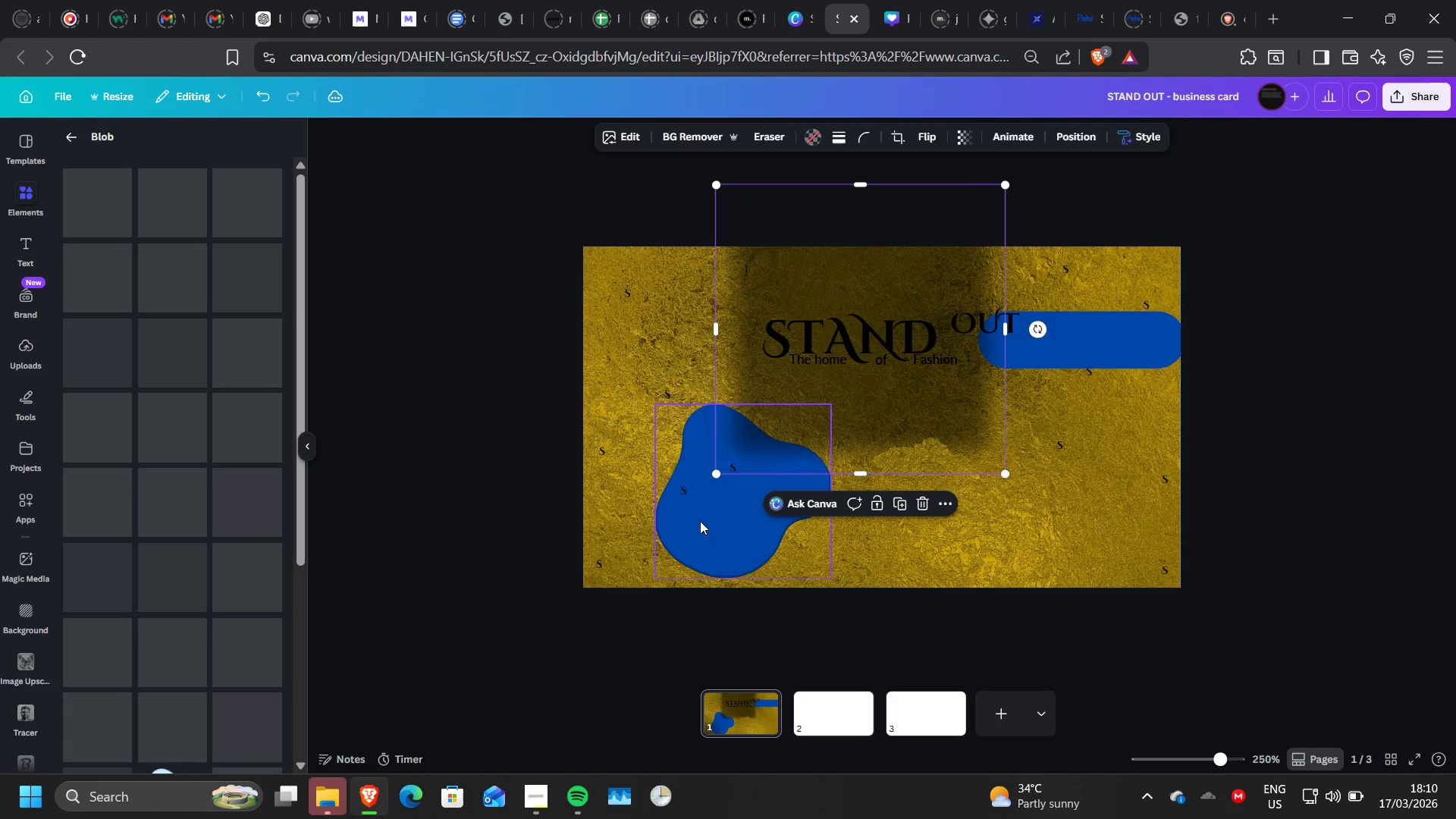 
left_click_drag(start_coordinate=[700, 521], to_coordinate=[620, 481])
 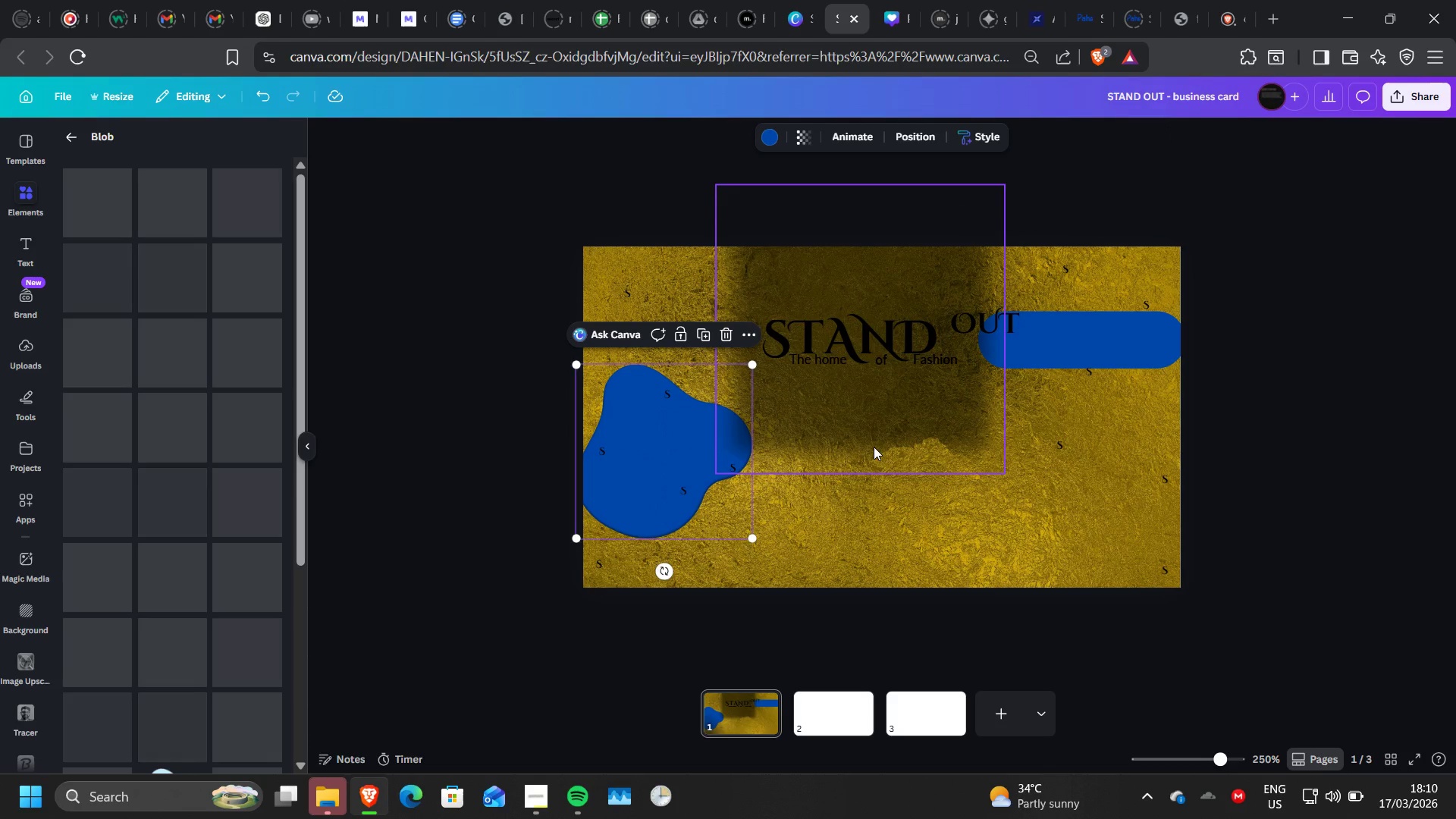 
left_click([874, 447])
 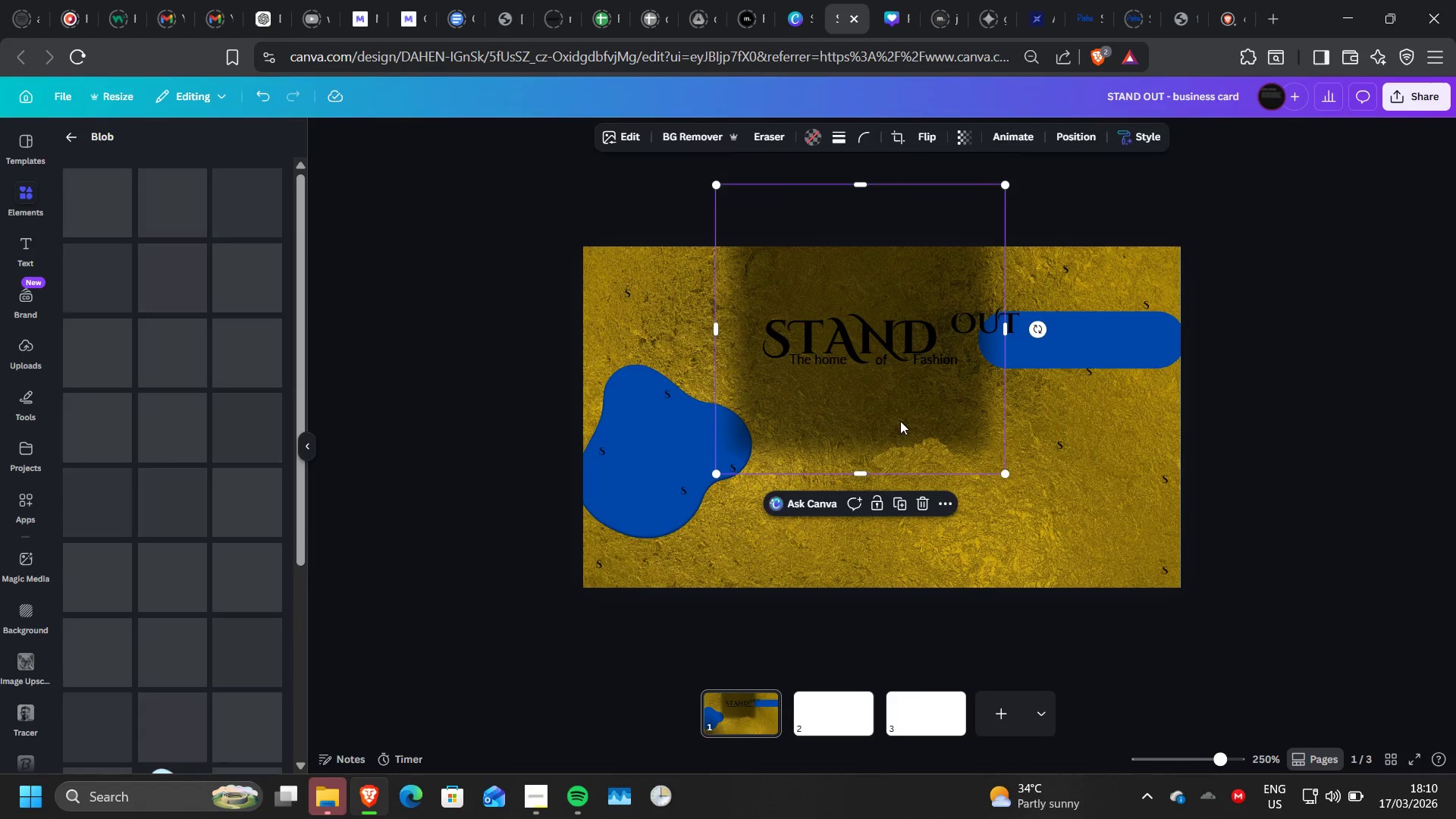 
left_click_drag(start_coordinate=[900, 421], to_coordinate=[910, 420])
 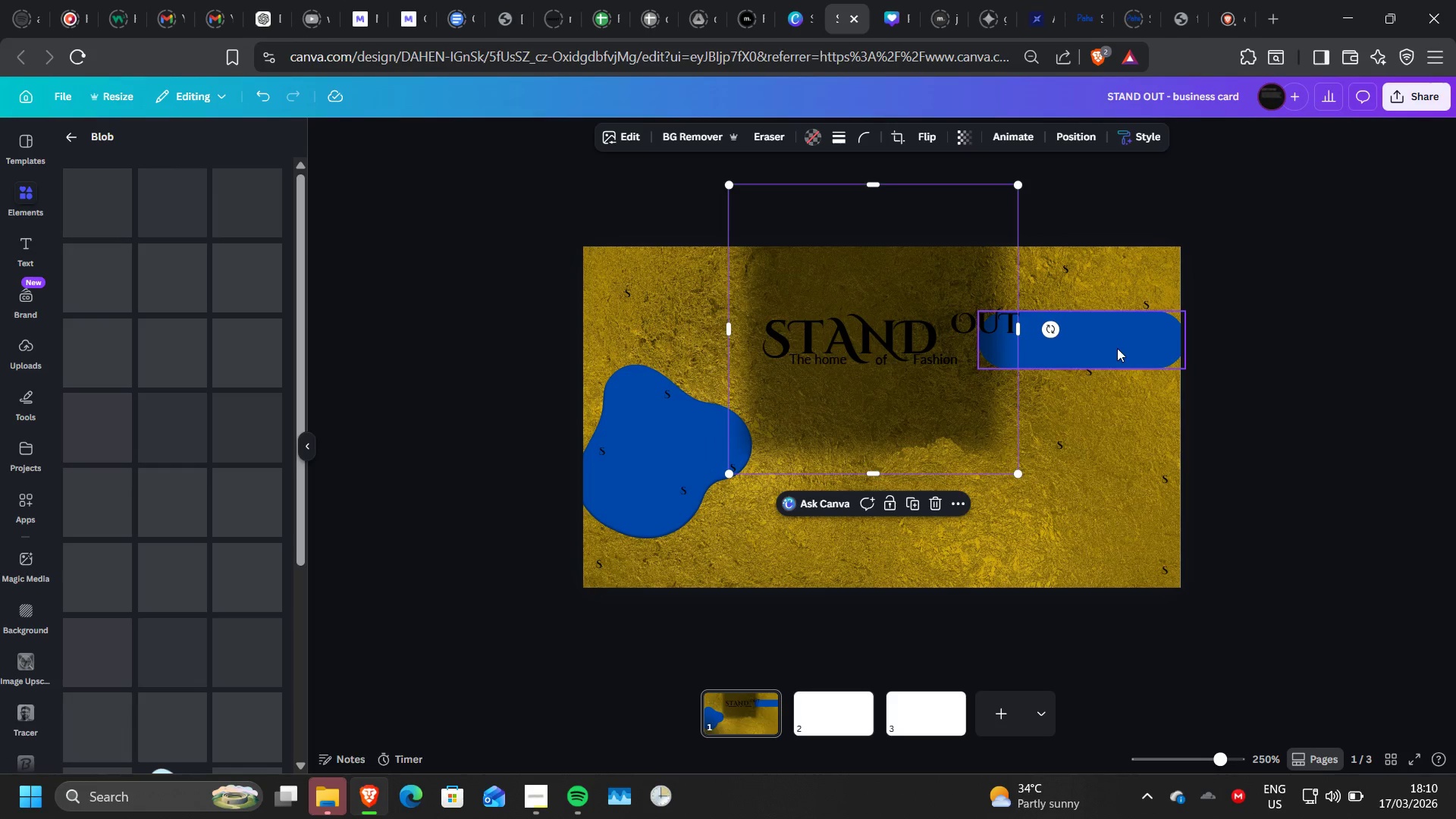 
left_click_drag(start_coordinate=[1125, 347], to_coordinate=[1003, 551])
 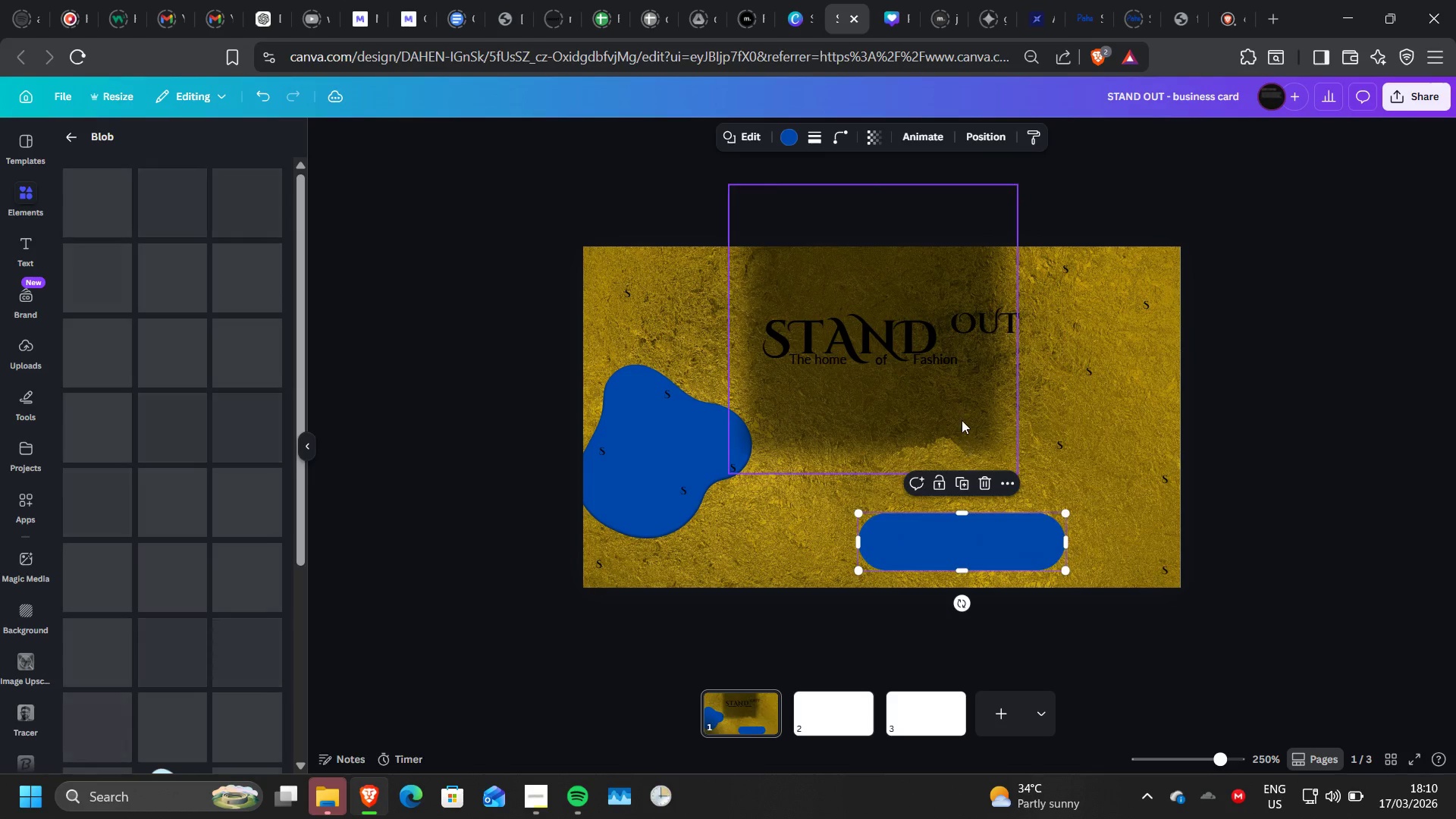 
left_click([962, 420])
 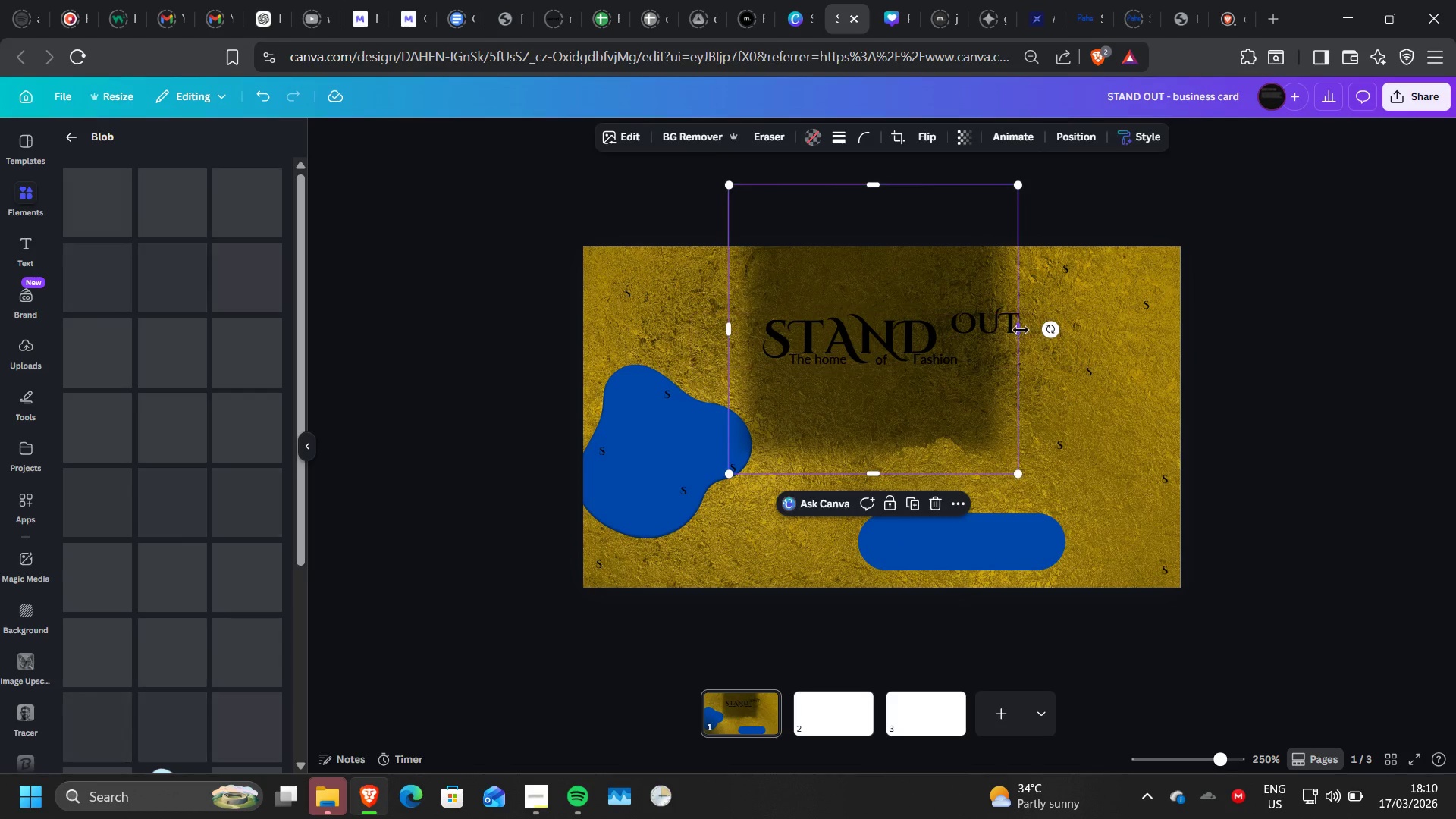 
left_click_drag(start_coordinate=[1021, 330], to_coordinate=[1061, 325])
 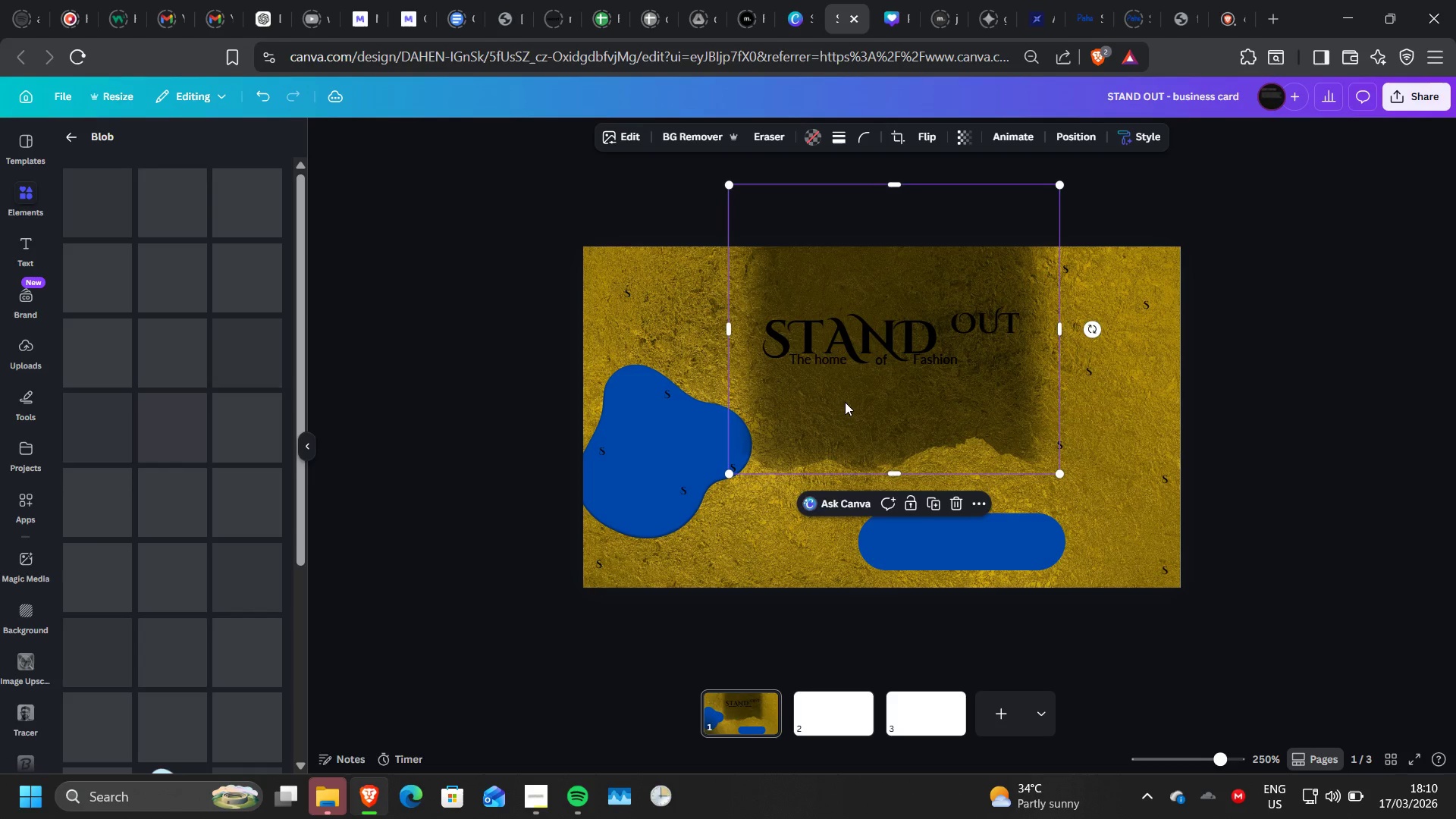 
left_click_drag(start_coordinate=[845, 402], to_coordinate=[839, 400])
 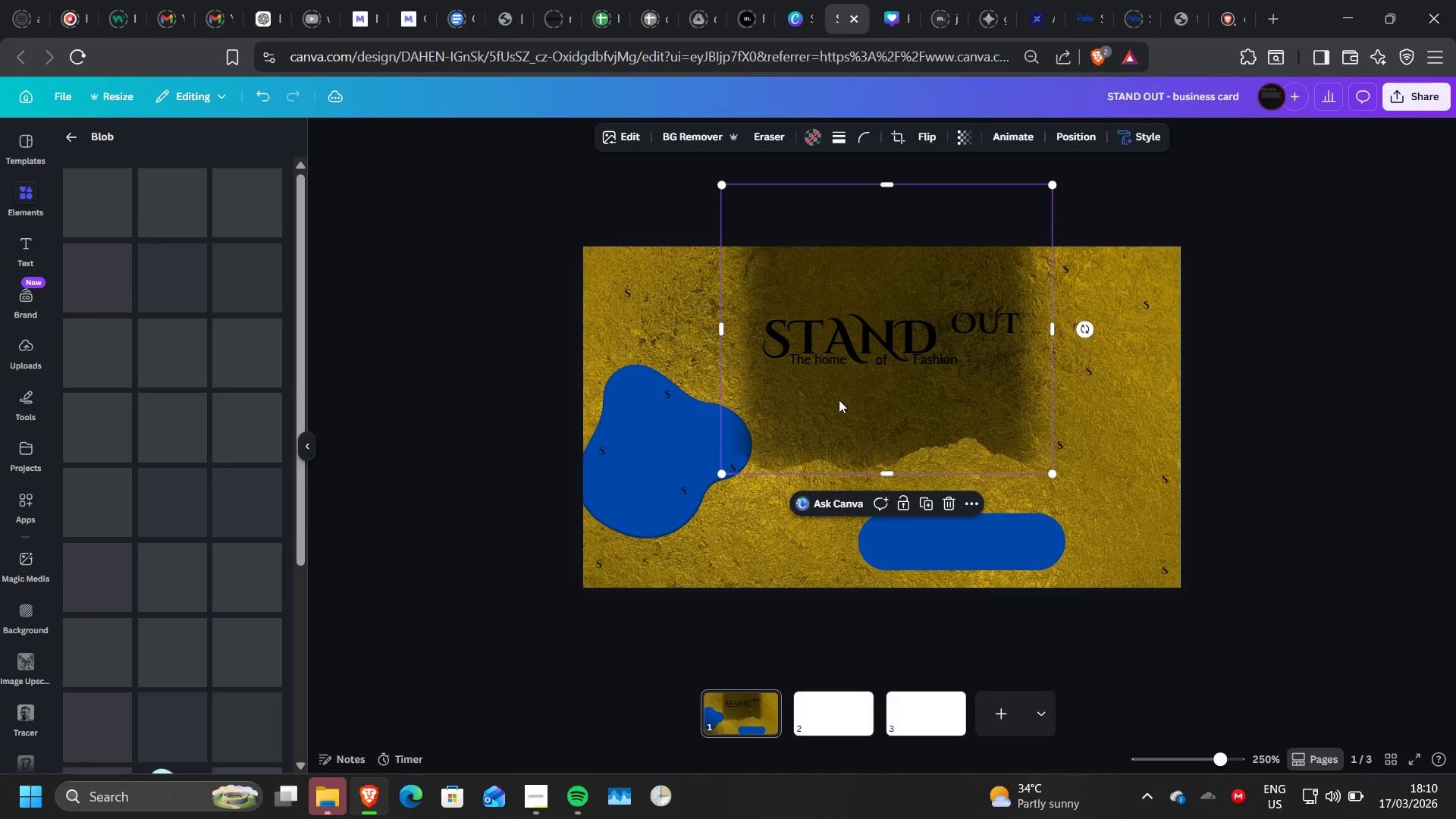 
left_click_drag(start_coordinate=[852, 342], to_coordinate=[845, 343])
 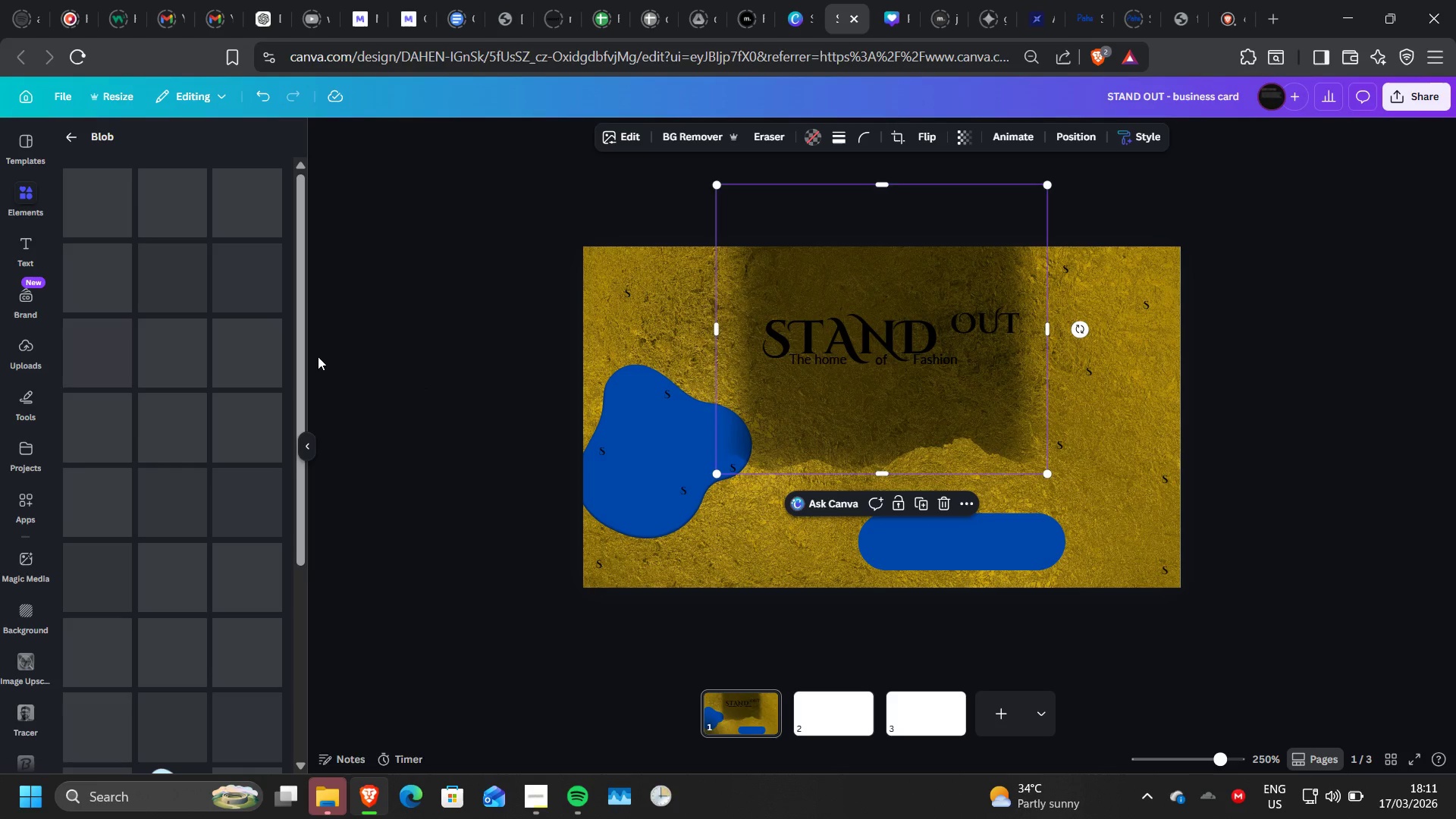 
left_click([672, 426])
 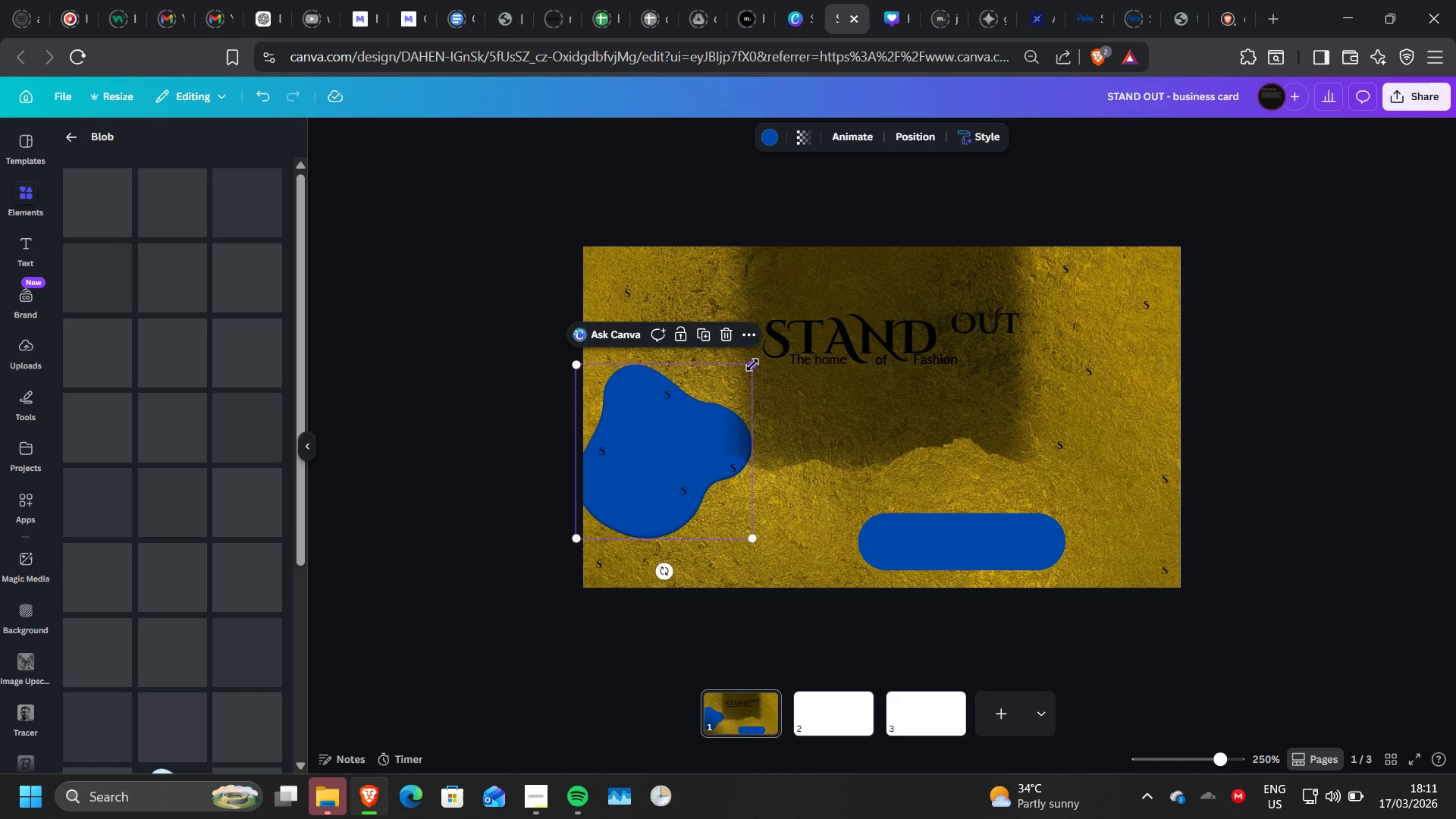 
left_click_drag(start_coordinate=[752, 365], to_coordinate=[578, 470])
 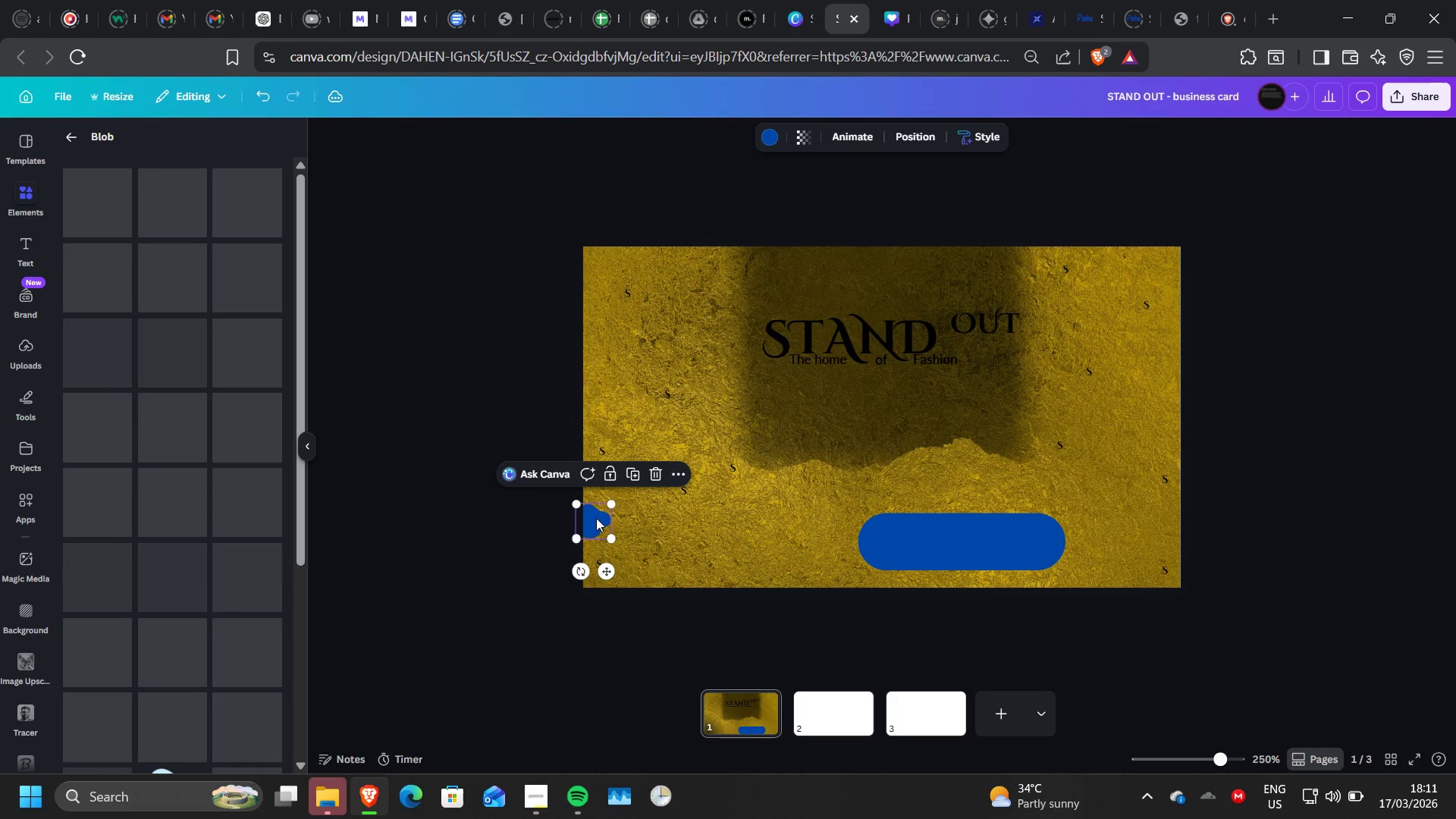 
left_click_drag(start_coordinate=[596, 518], to_coordinate=[645, 516])
 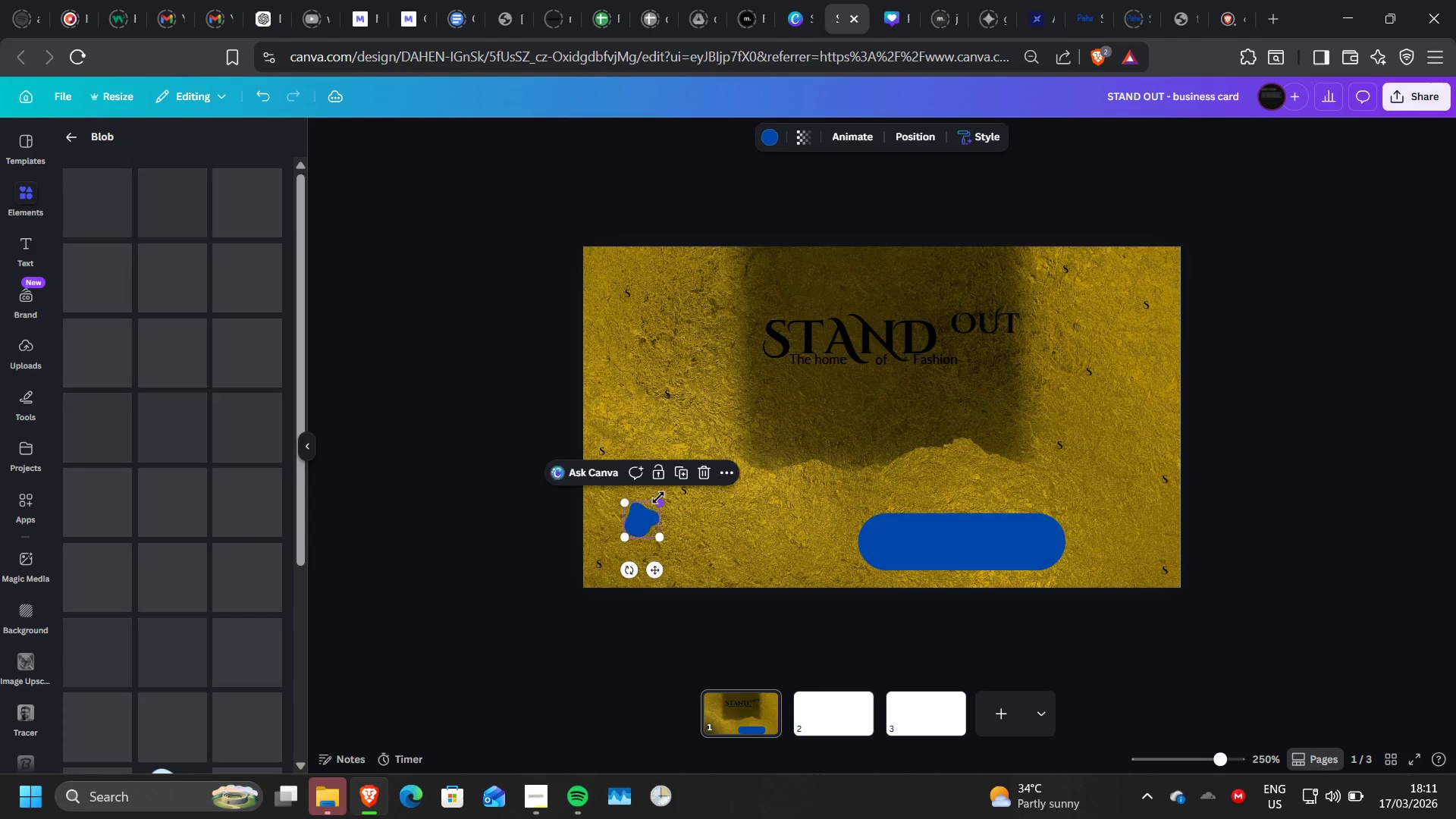 
left_click_drag(start_coordinate=[658, 497], to_coordinate=[635, 516])
 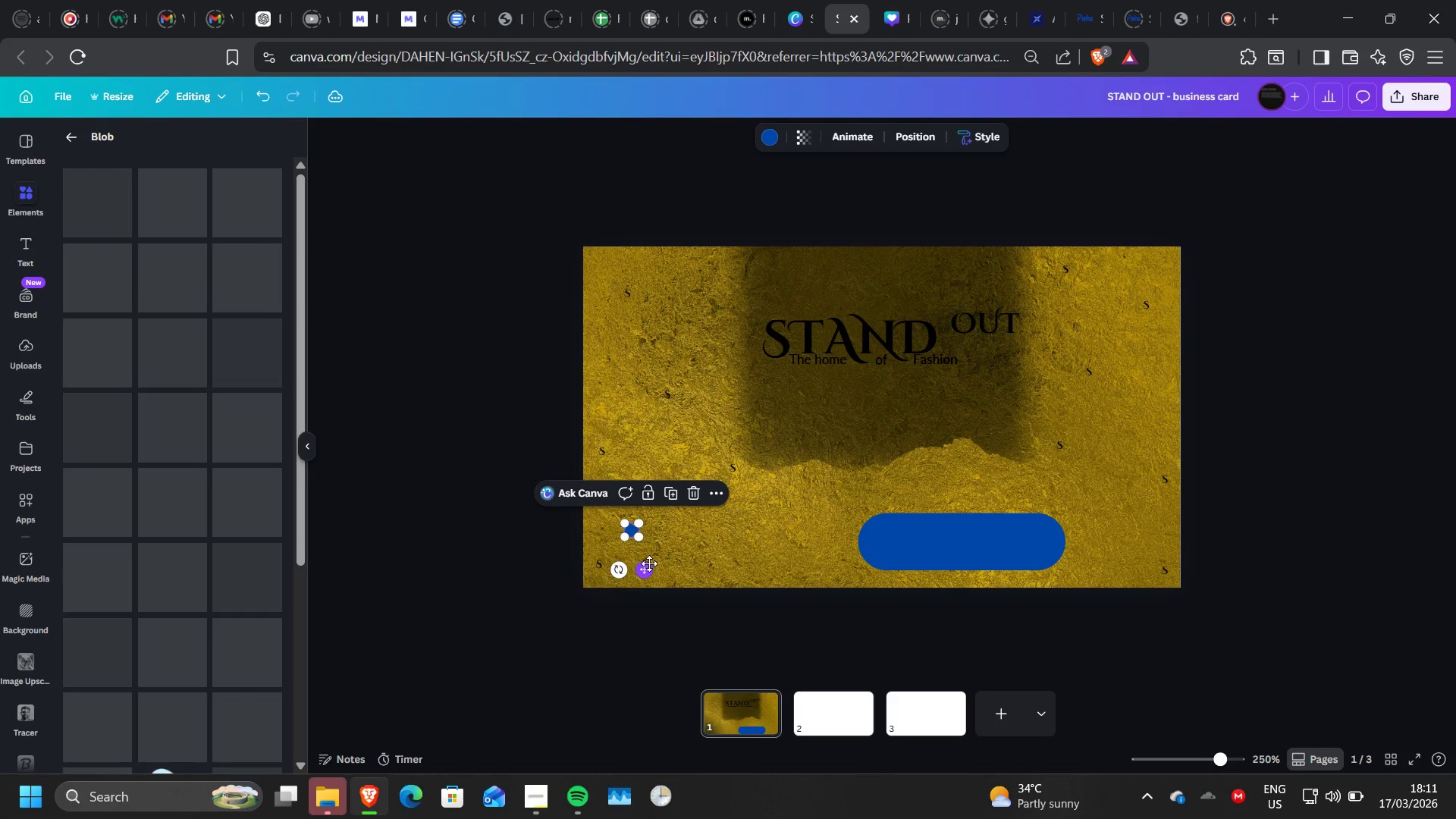 
left_click_drag(start_coordinate=[649, 563], to_coordinate=[618, 597])
 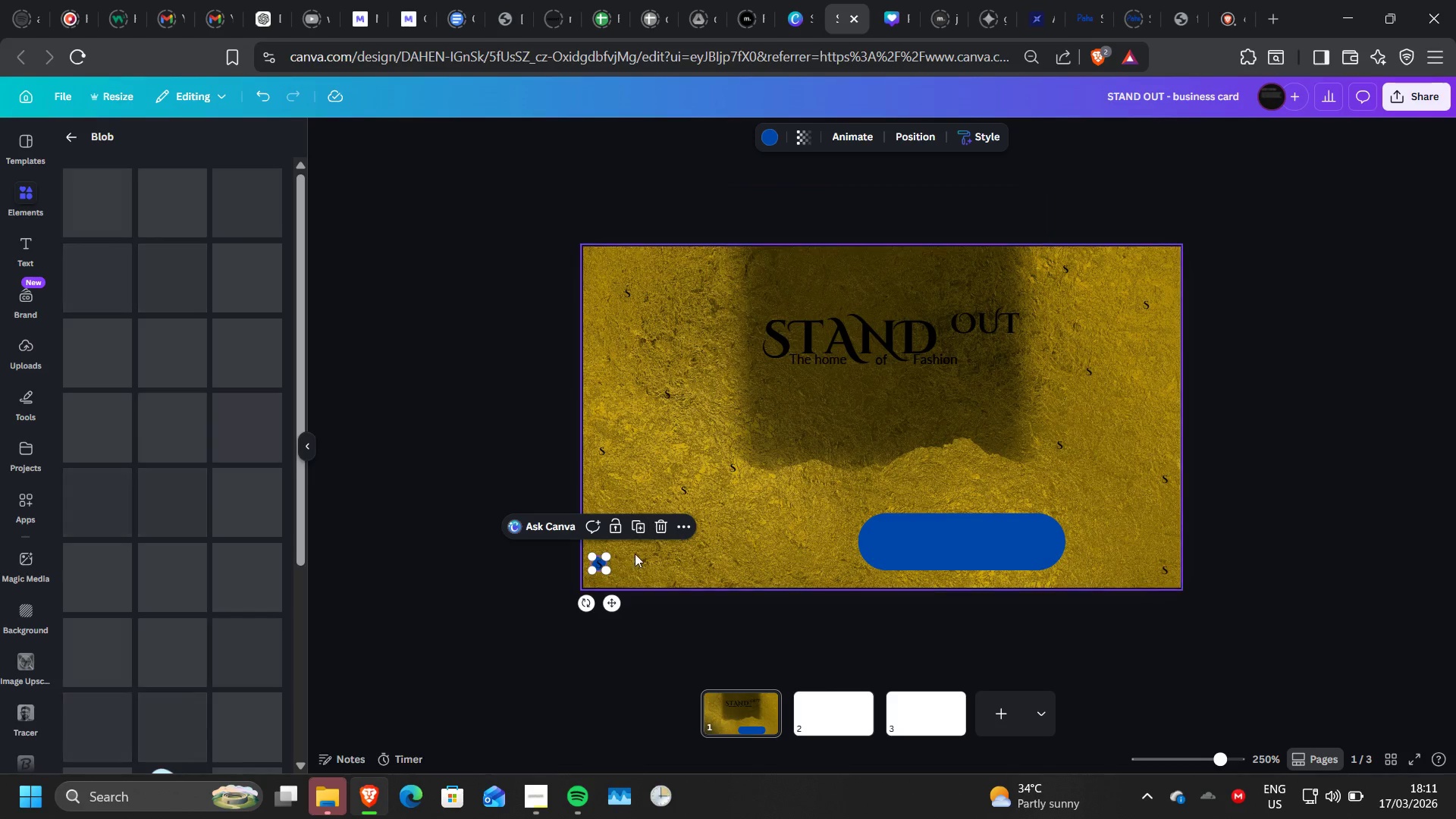 
left_click([637, 519])
 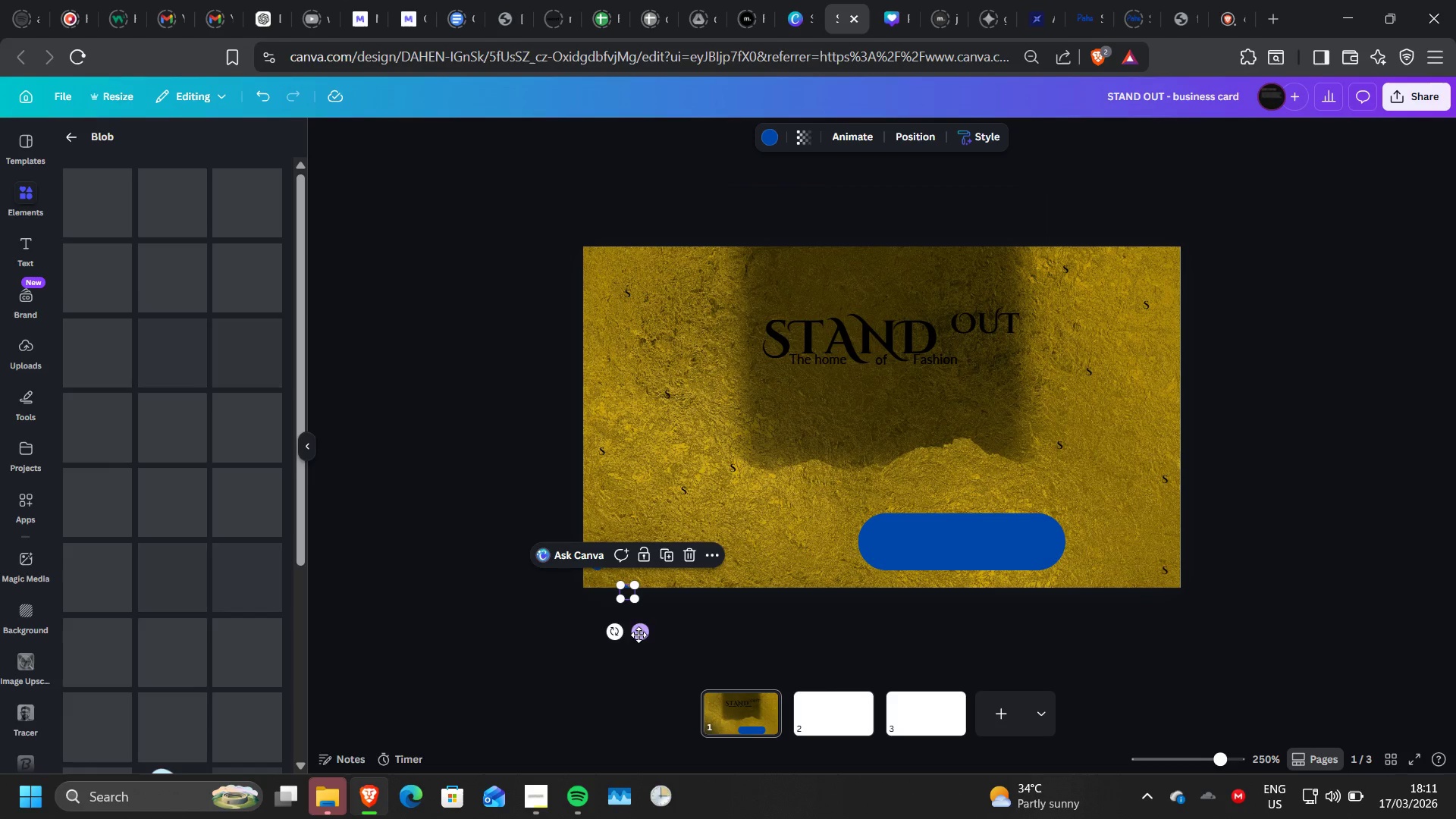 
left_click_drag(start_coordinate=[639, 635], to_coordinate=[695, 532])
 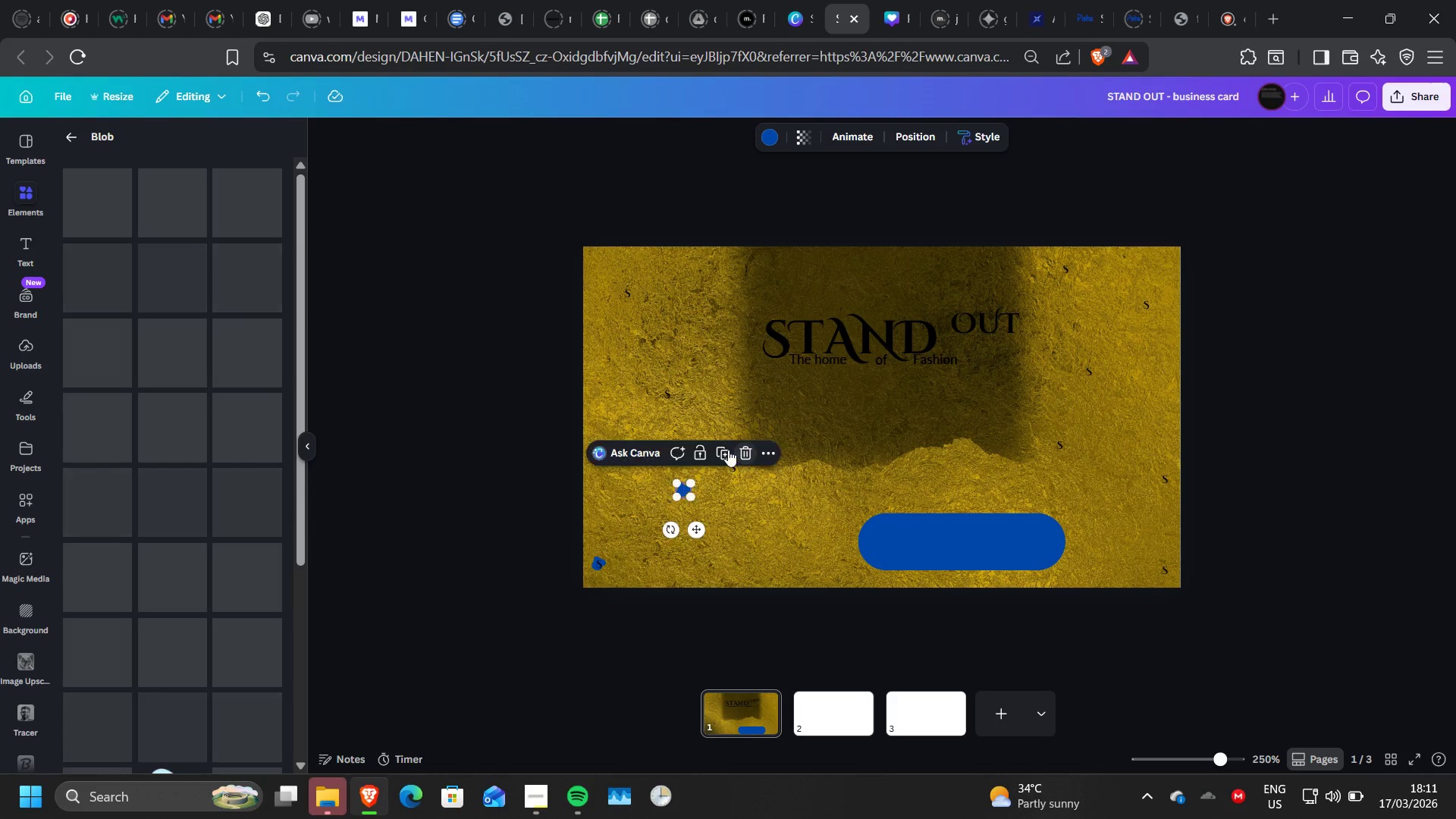 
left_click([728, 450])
 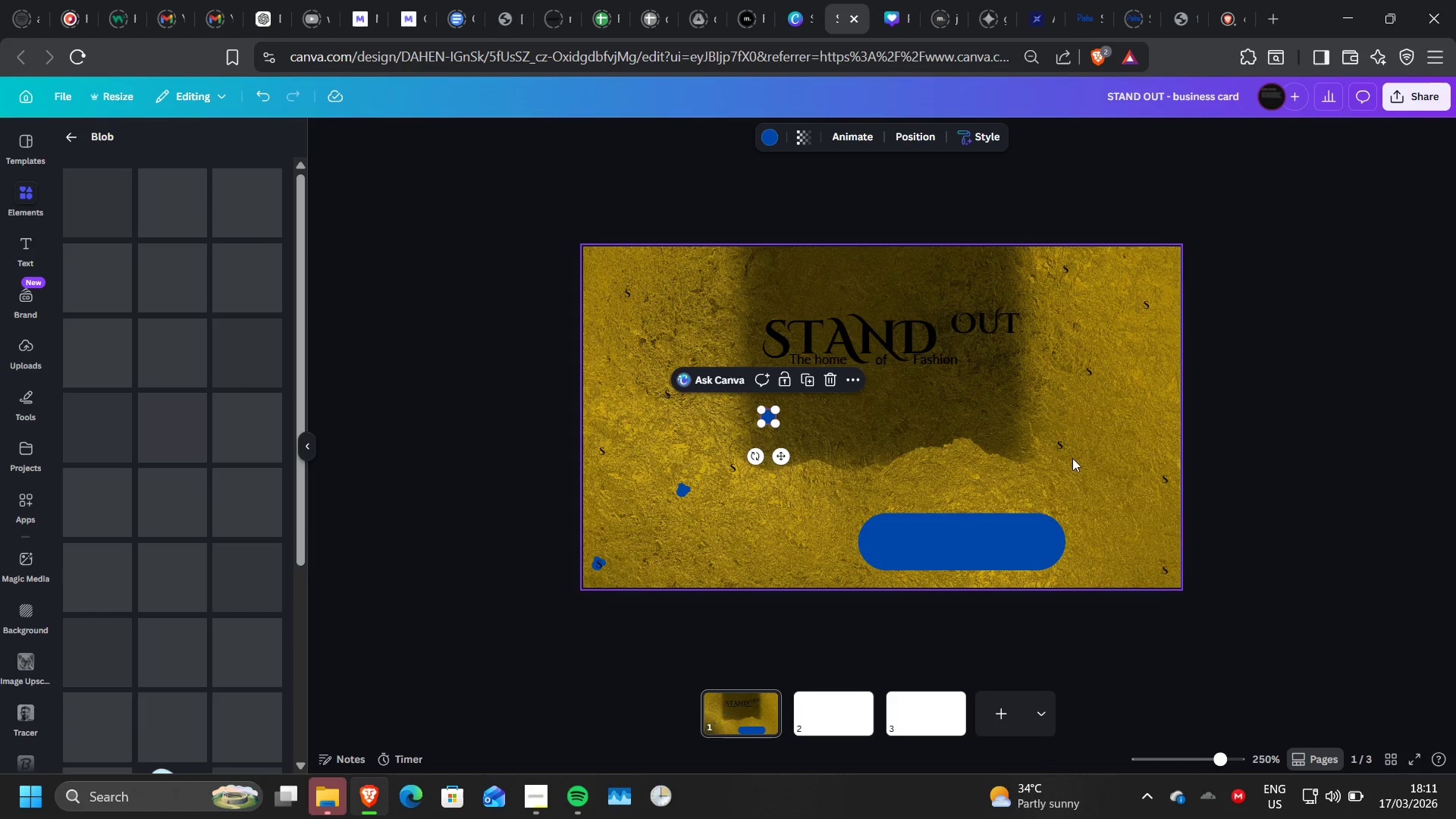 
wait(6.02)
 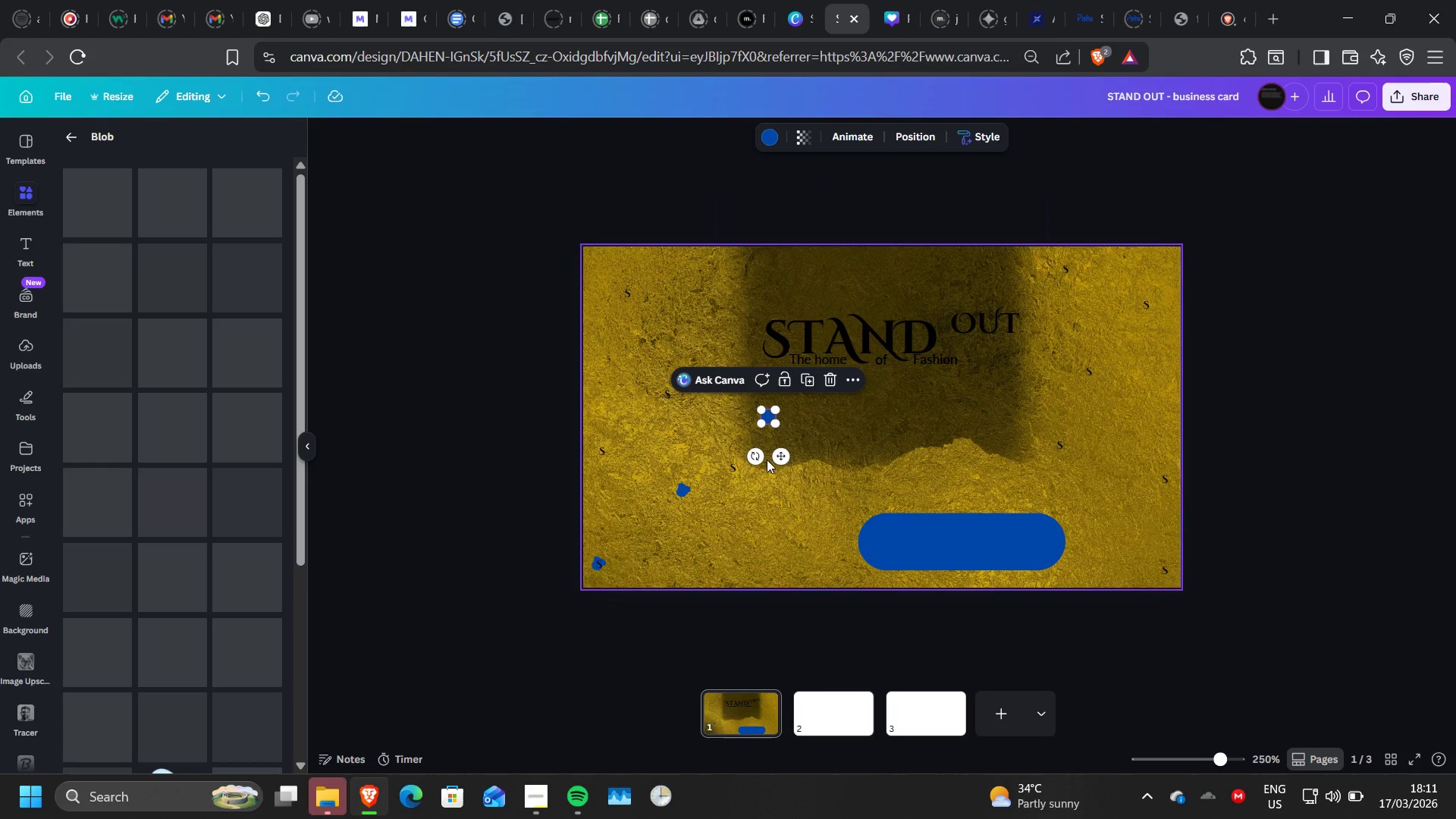 
left_click_drag(start_coordinate=[786, 455], to_coordinate=[1184, 518])
 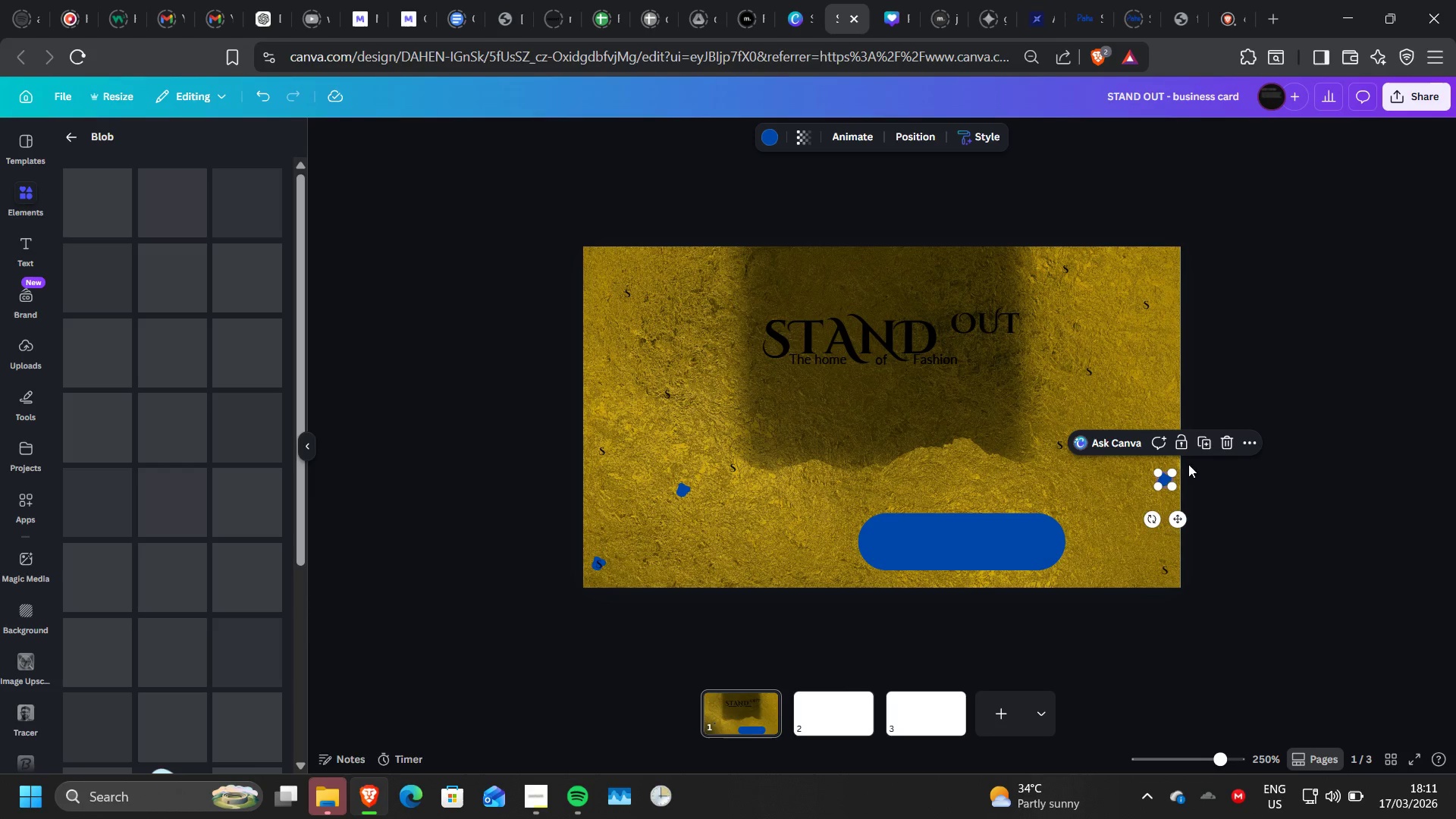 
left_click([1205, 443])
 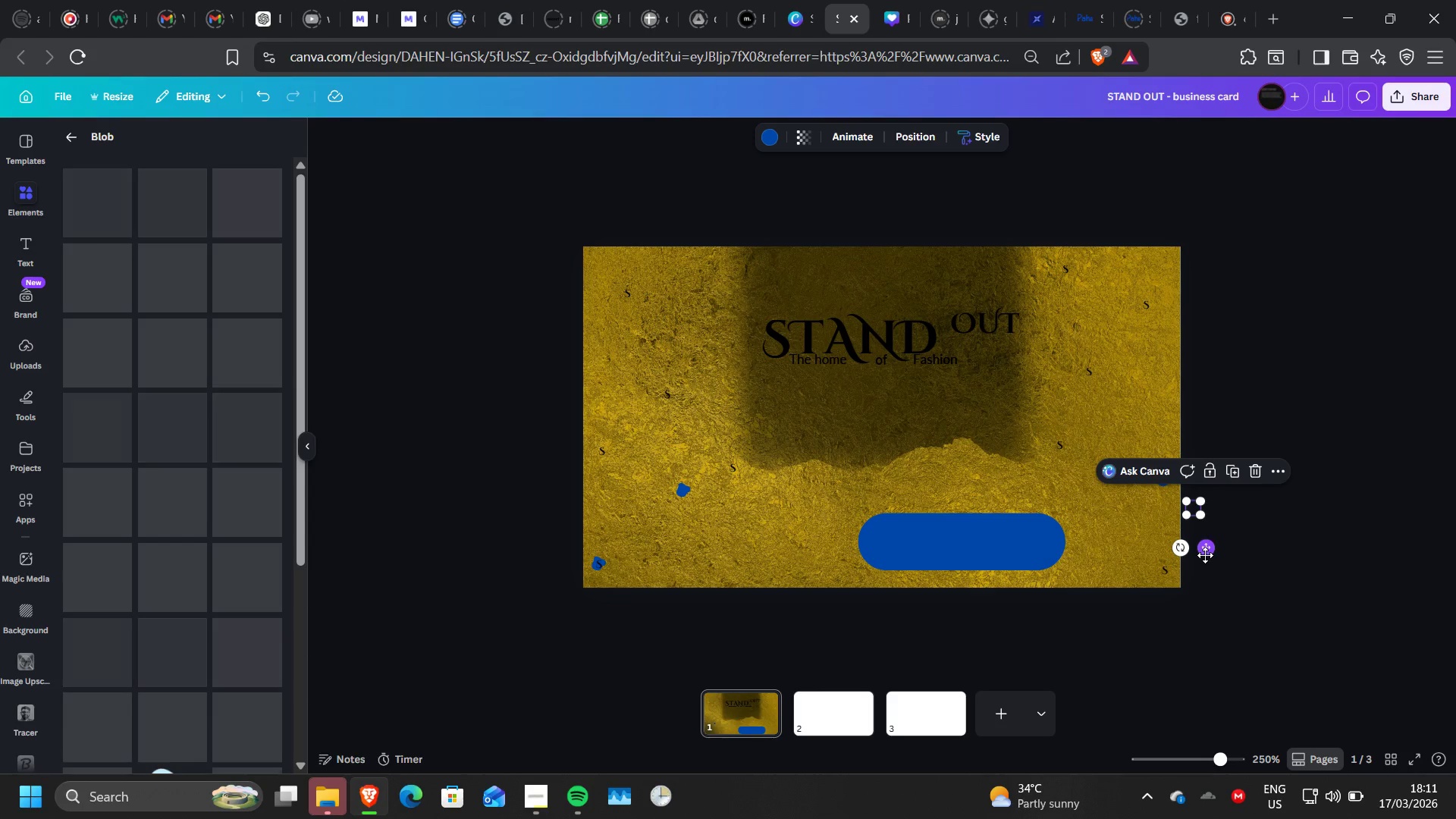 
left_click_drag(start_coordinate=[1205, 555], to_coordinate=[1175, 619])
 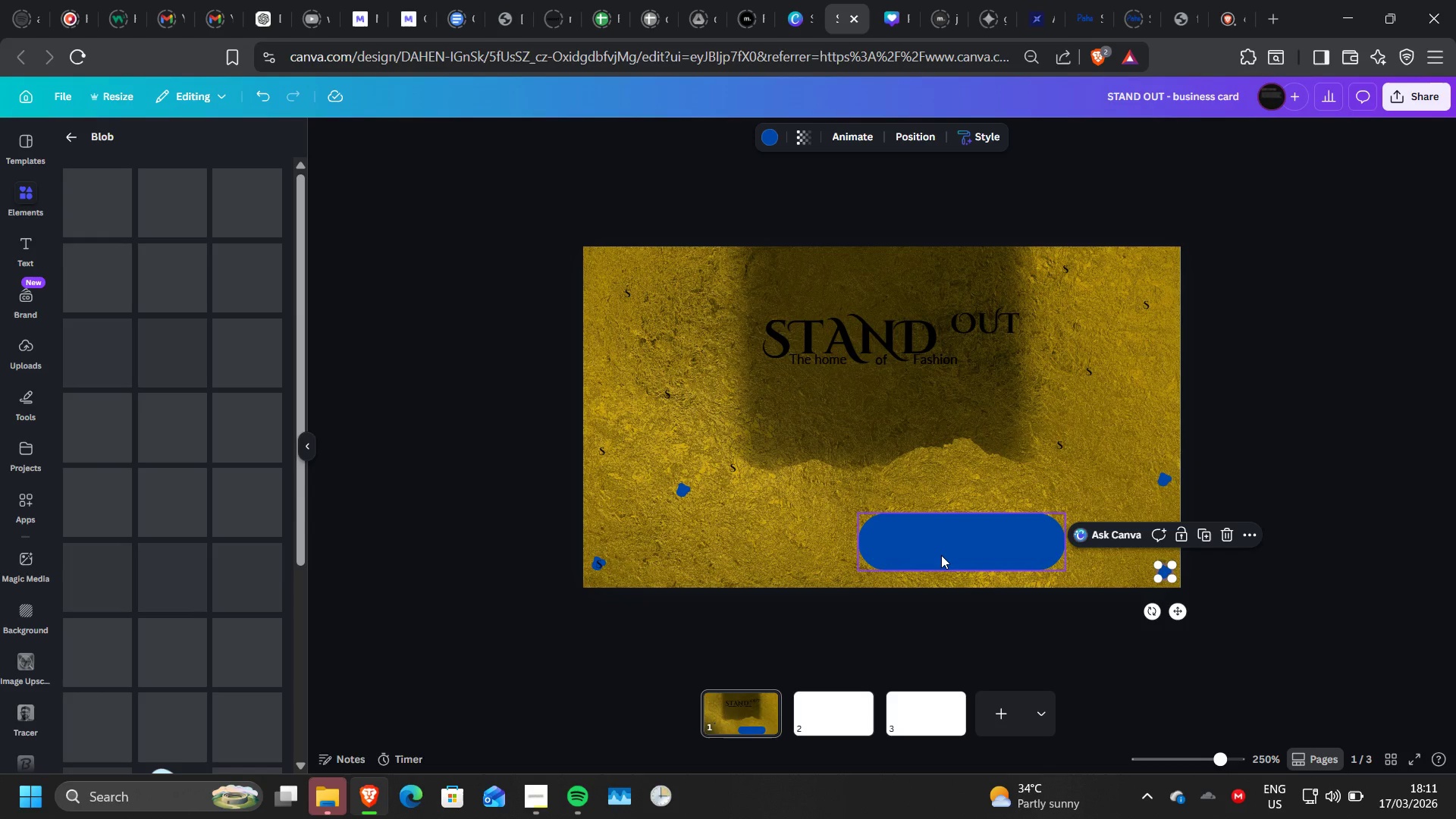 
left_click([941, 555])
 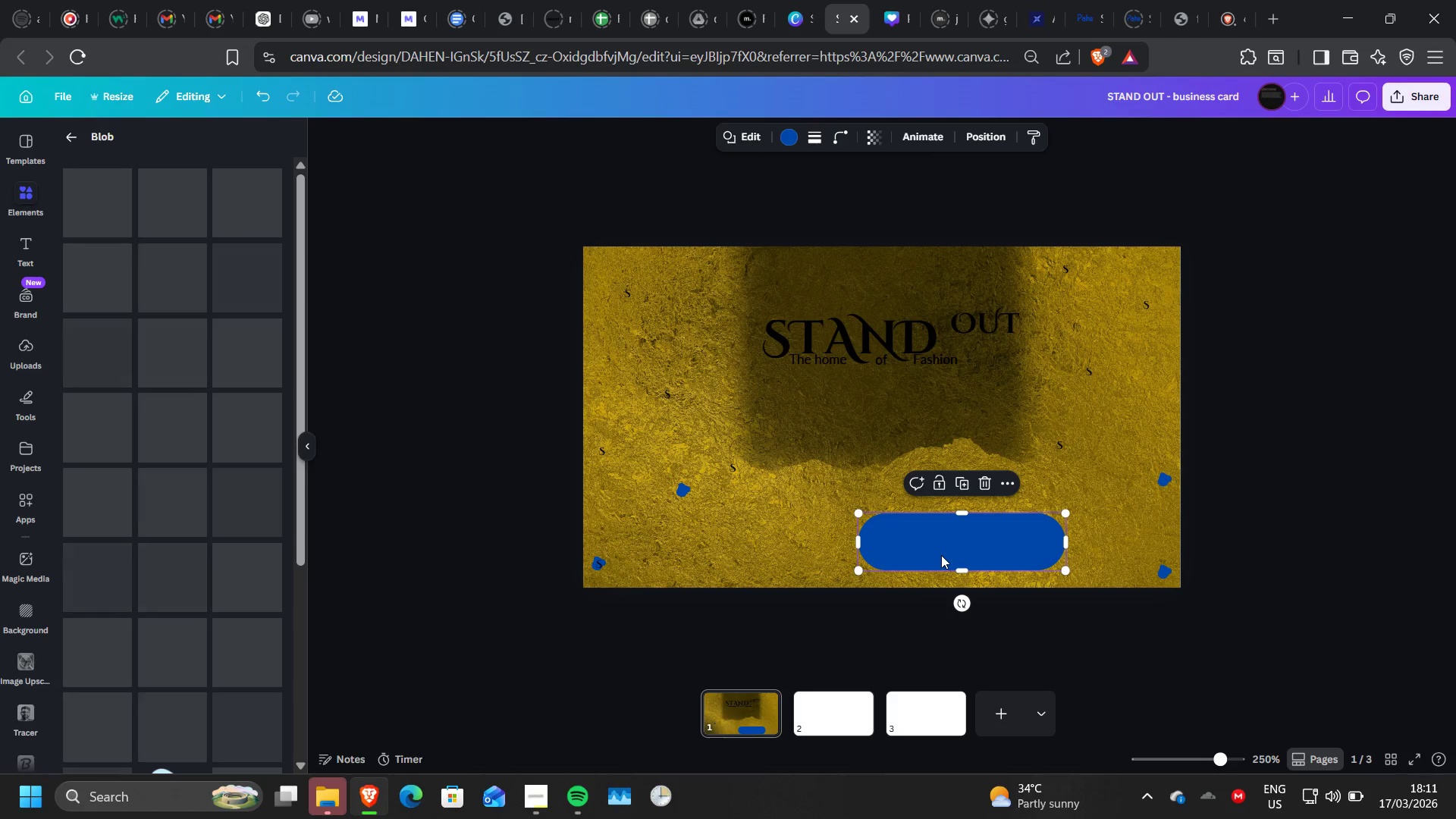 
key(Delete)
 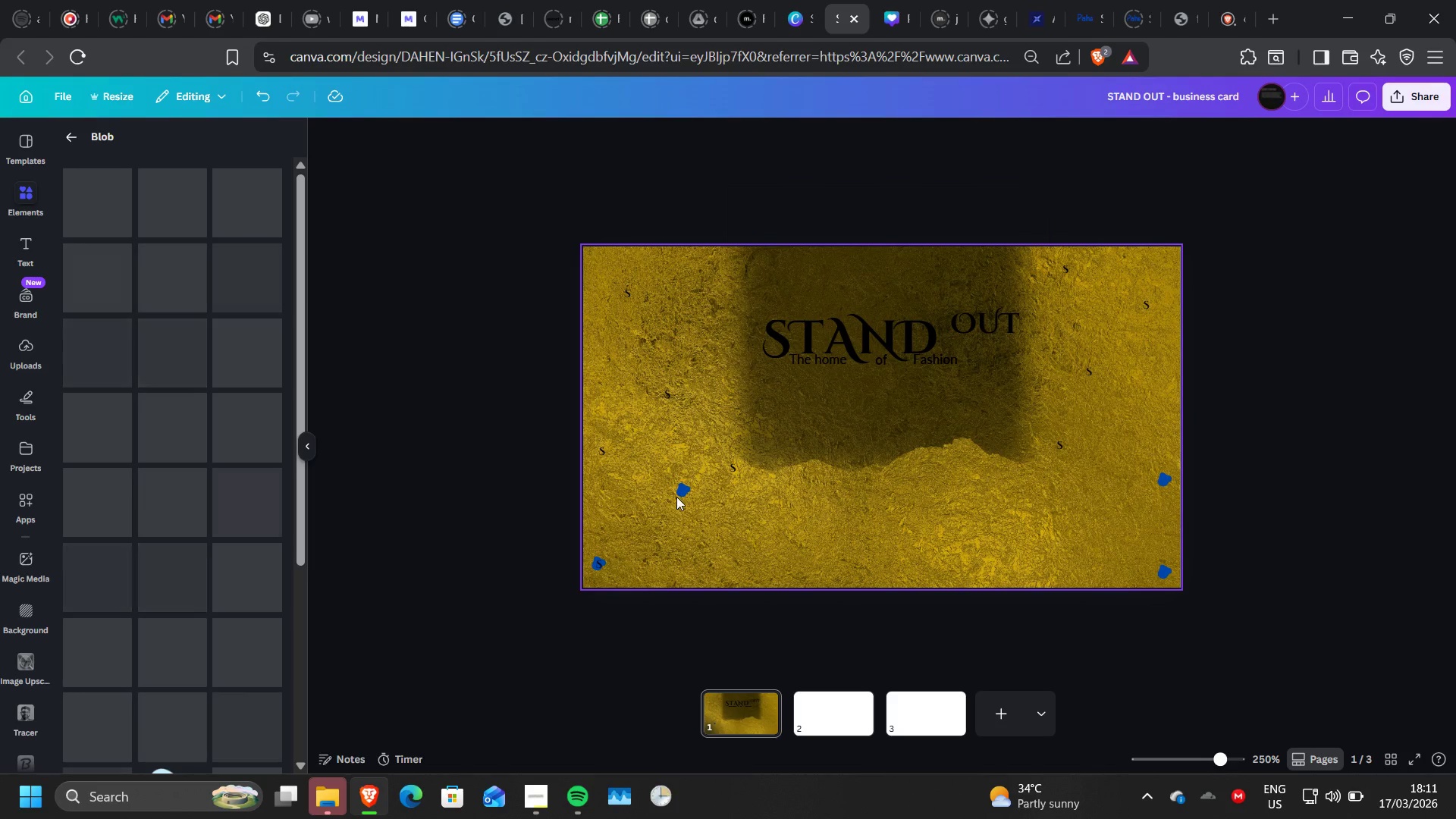 
left_click([681, 493])
 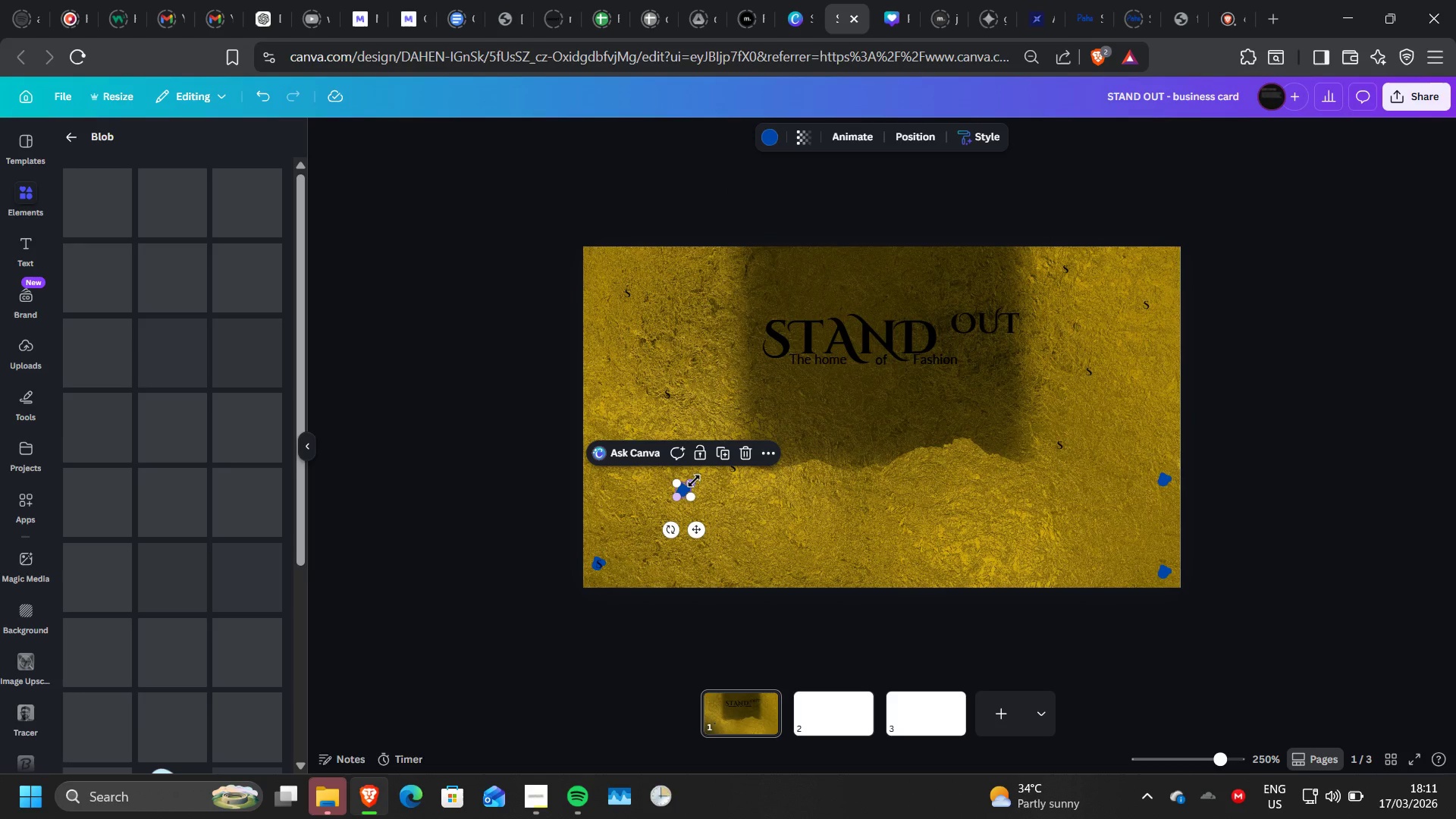 
left_click([720, 456])
 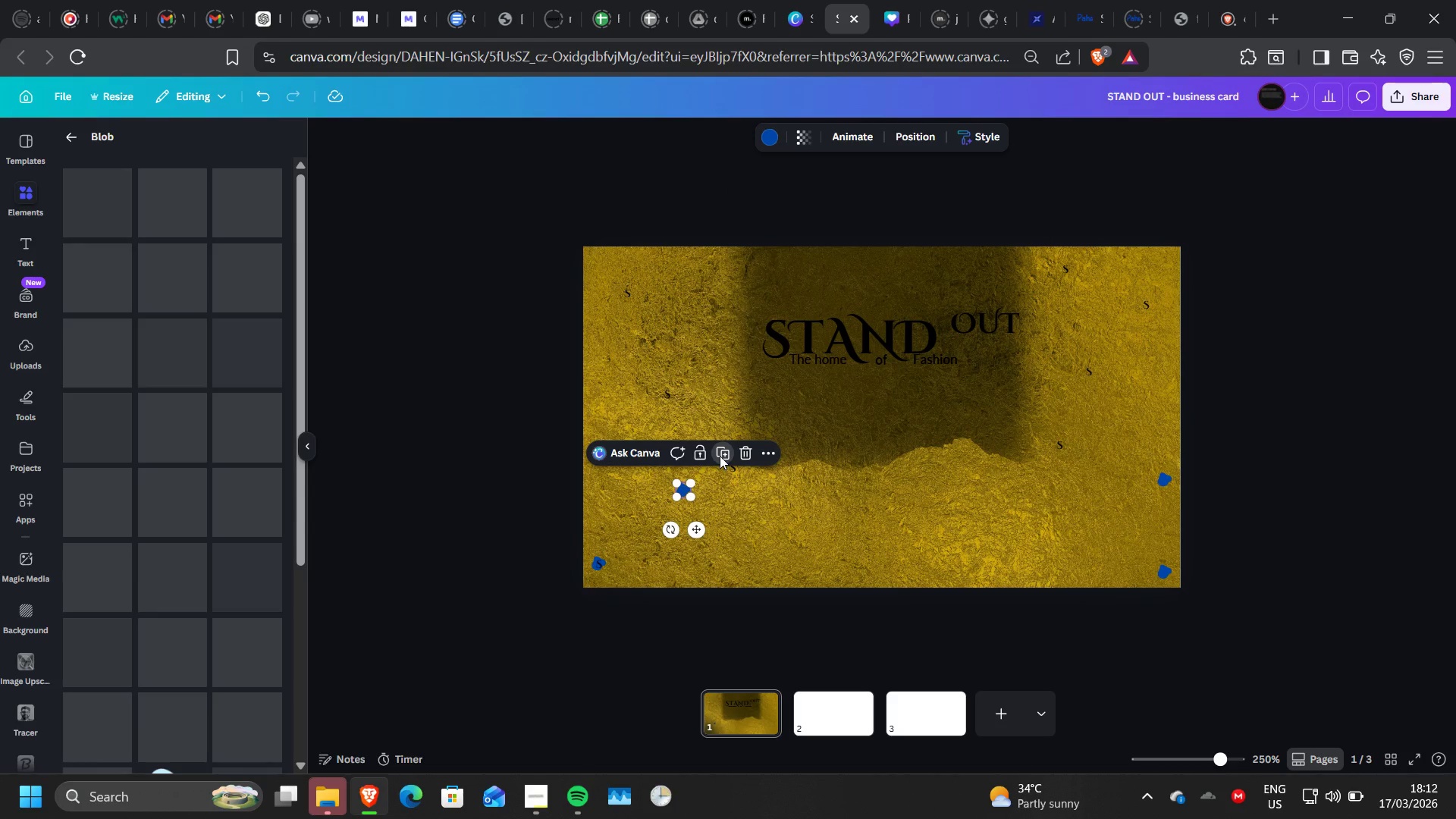 
left_click_drag(start_coordinate=[726, 555], to_coordinate=[682, 431])
 